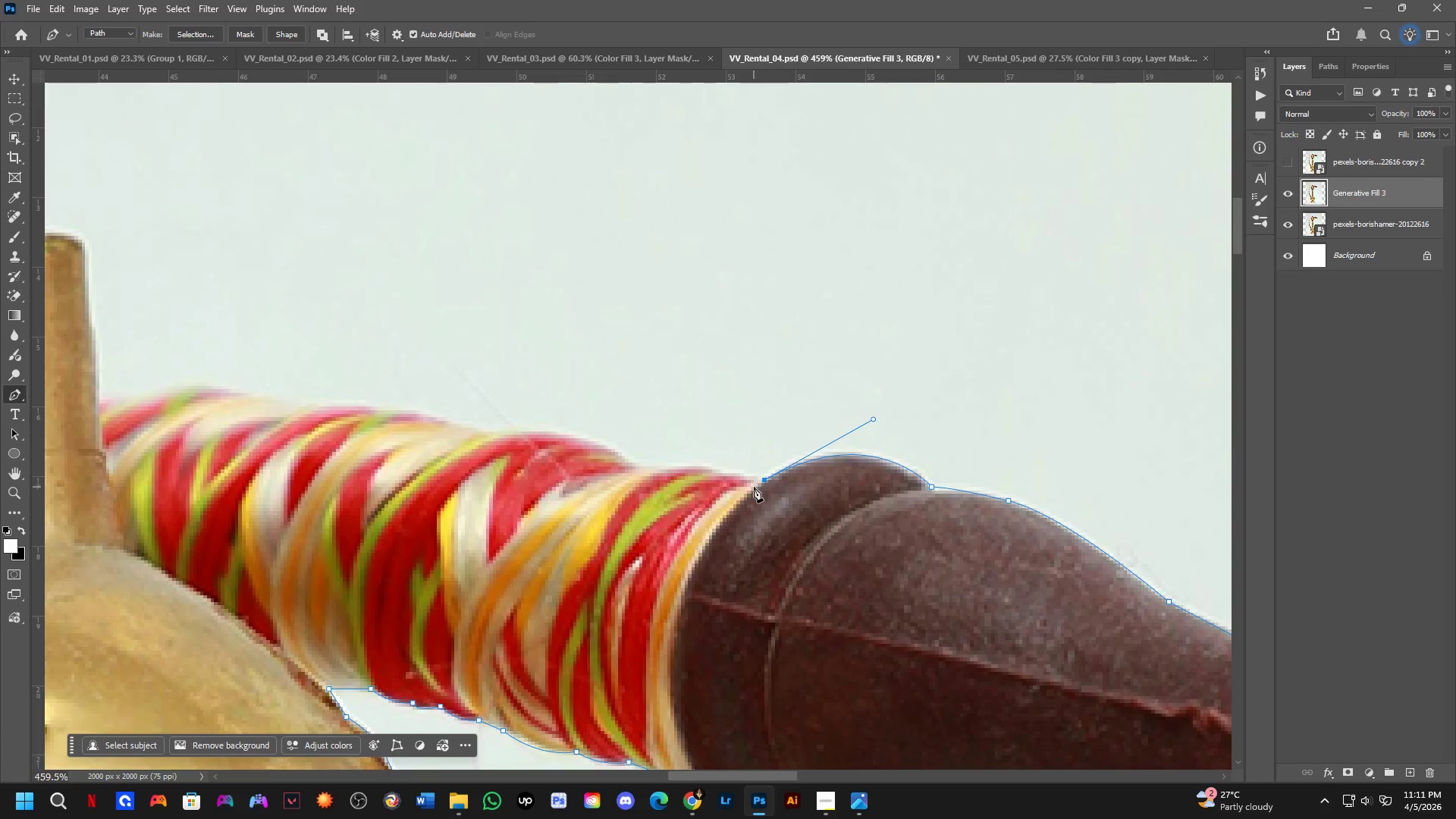 
scroll: coordinate [750, 488], scroll_direction: down, amount: 3.0
 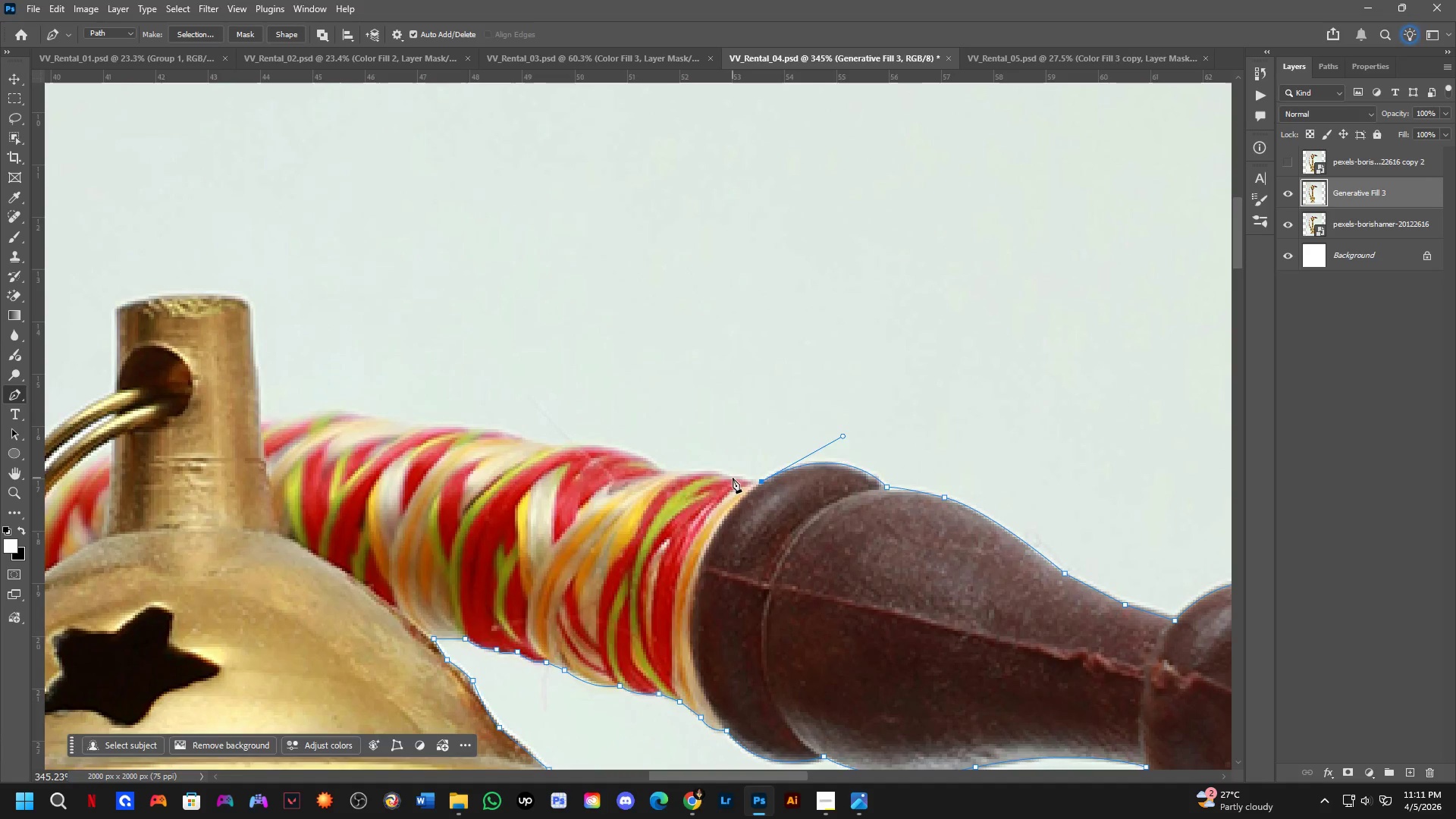 
left_click([731, 478])
 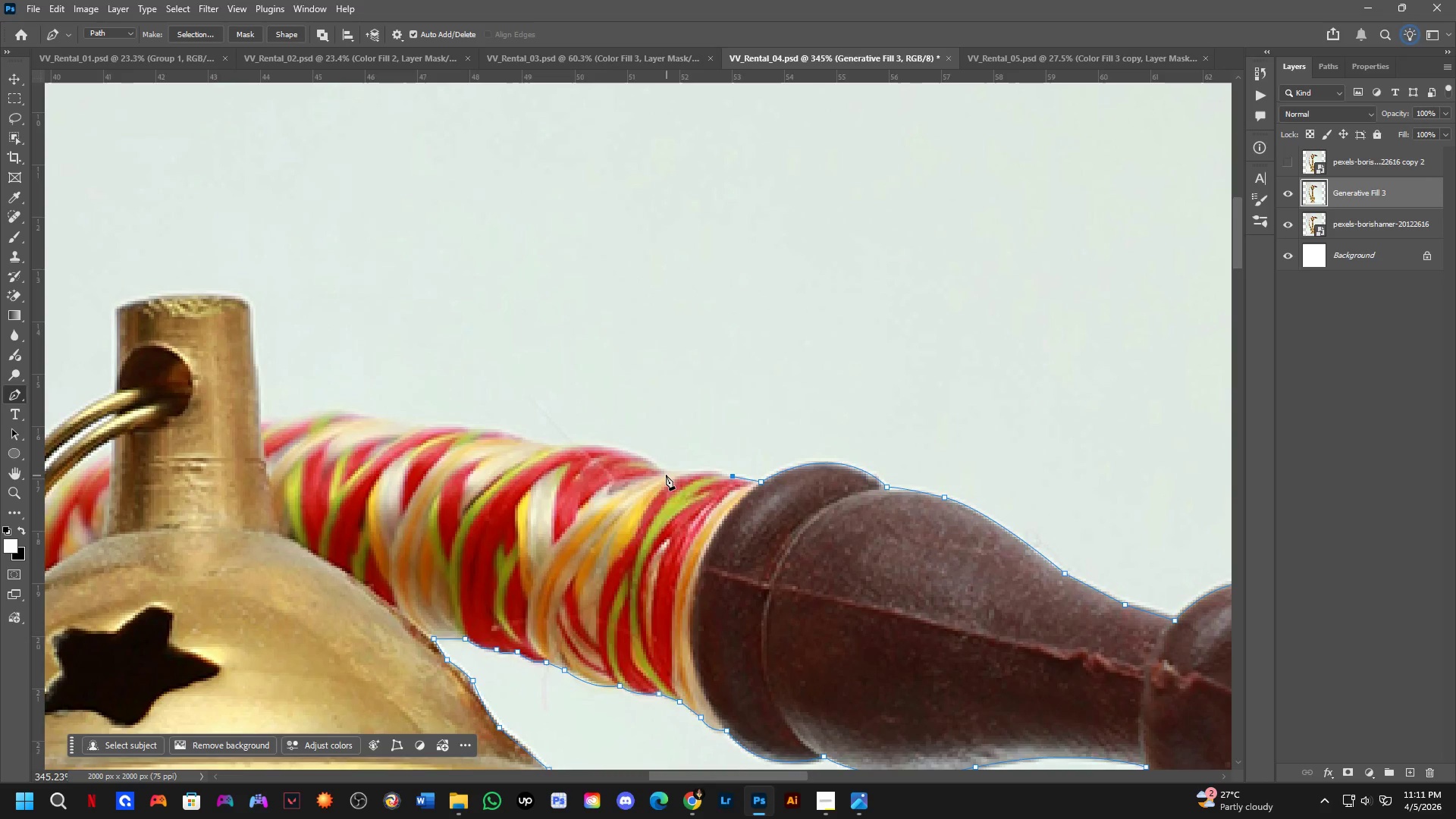 
left_click_drag(start_coordinate=[662, 472], to_coordinate=[610, 479])
 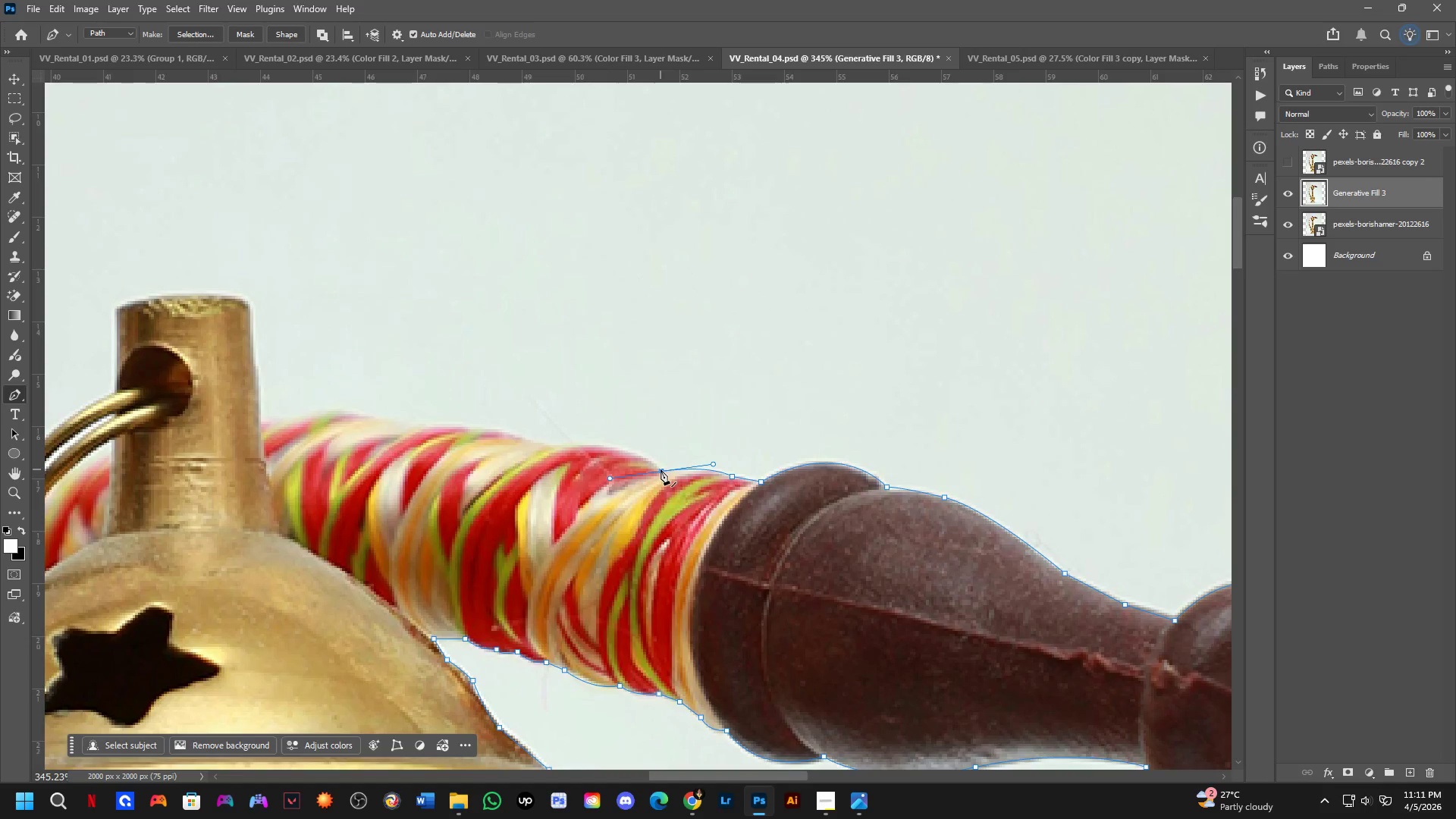 
key(Alt+AltLeft)
 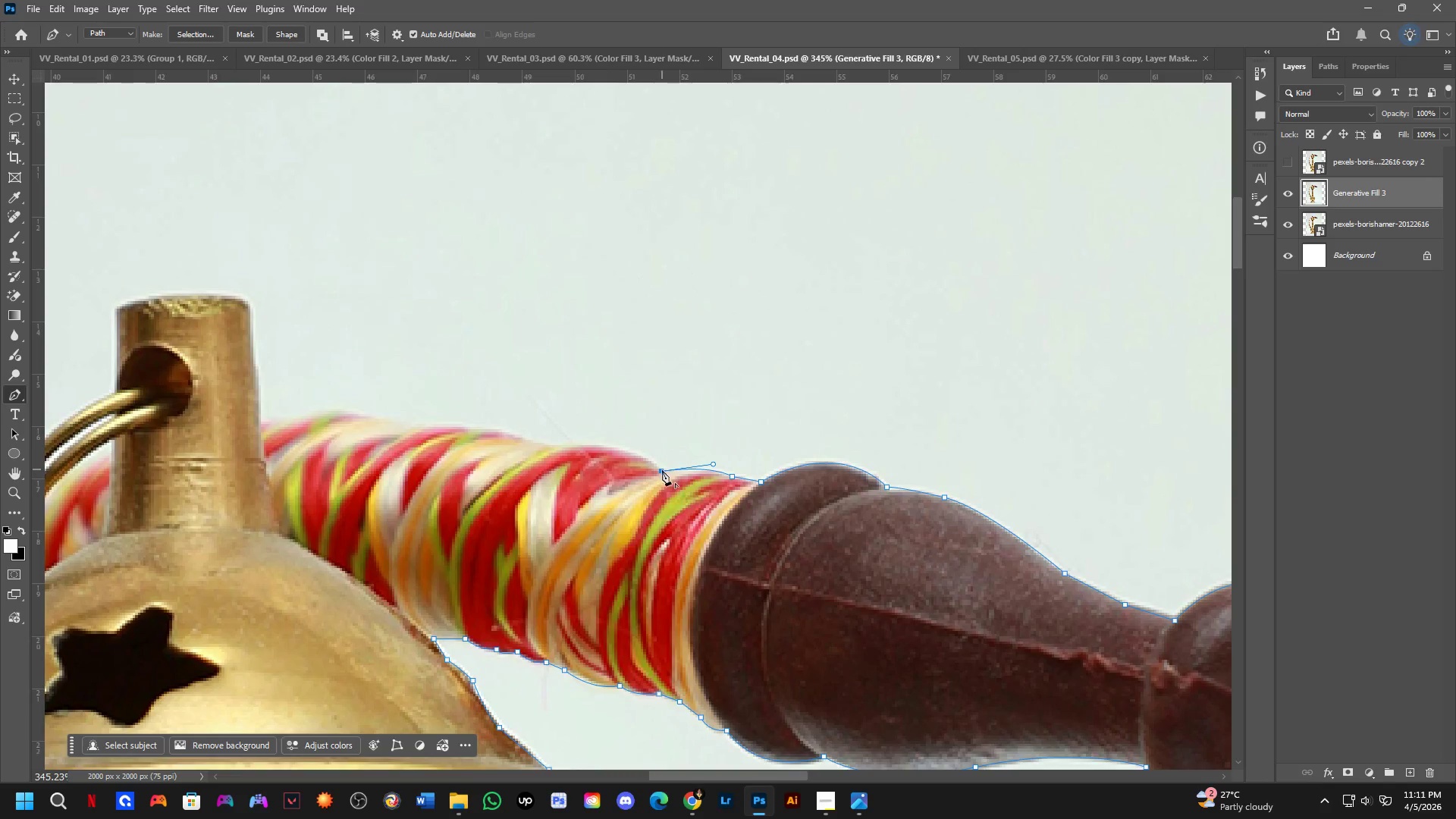 
hold_key(key=Space, duration=0.5)
 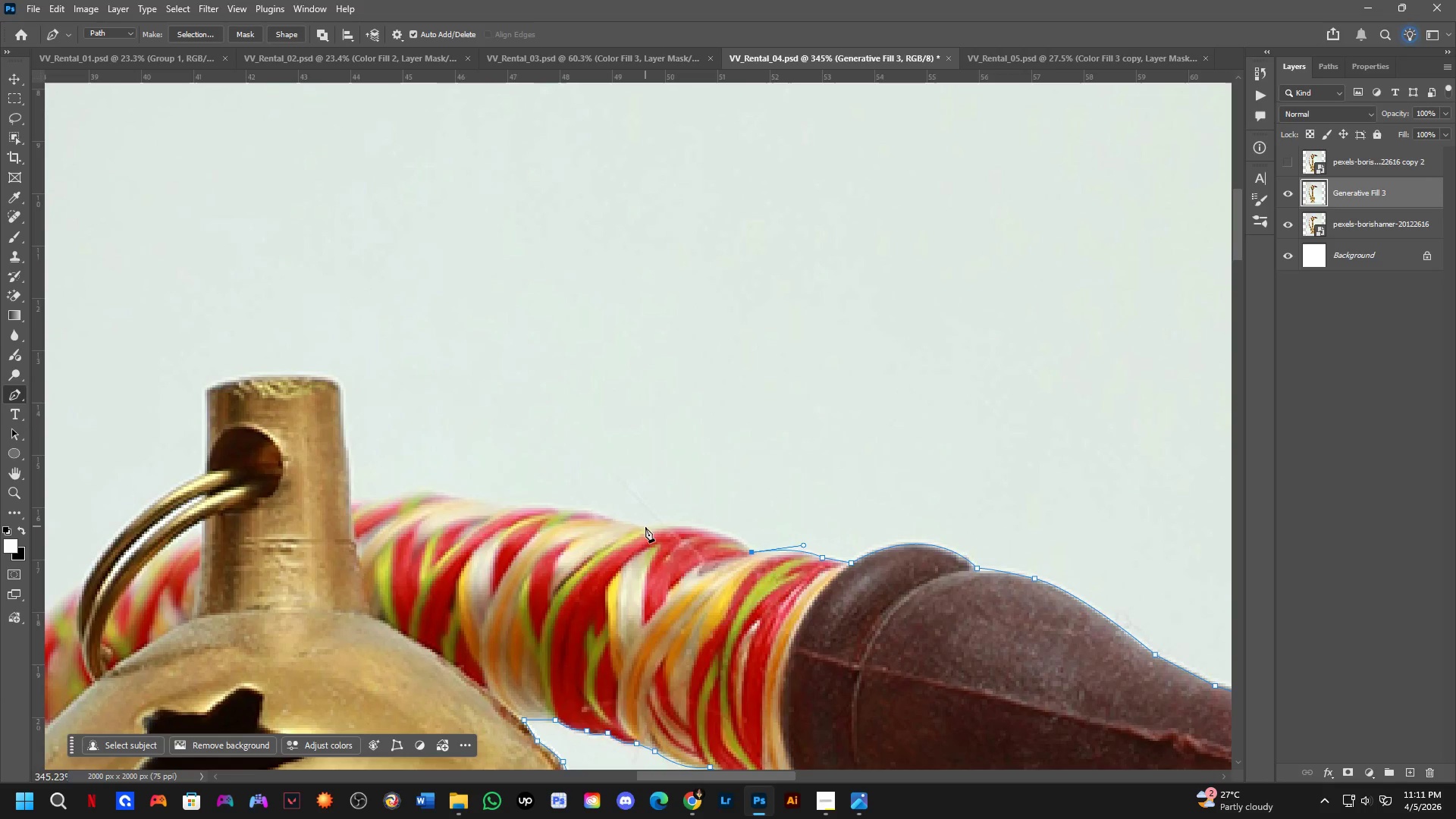 
left_click_drag(start_coordinate=[635, 502], to_coordinate=[725, 583])
 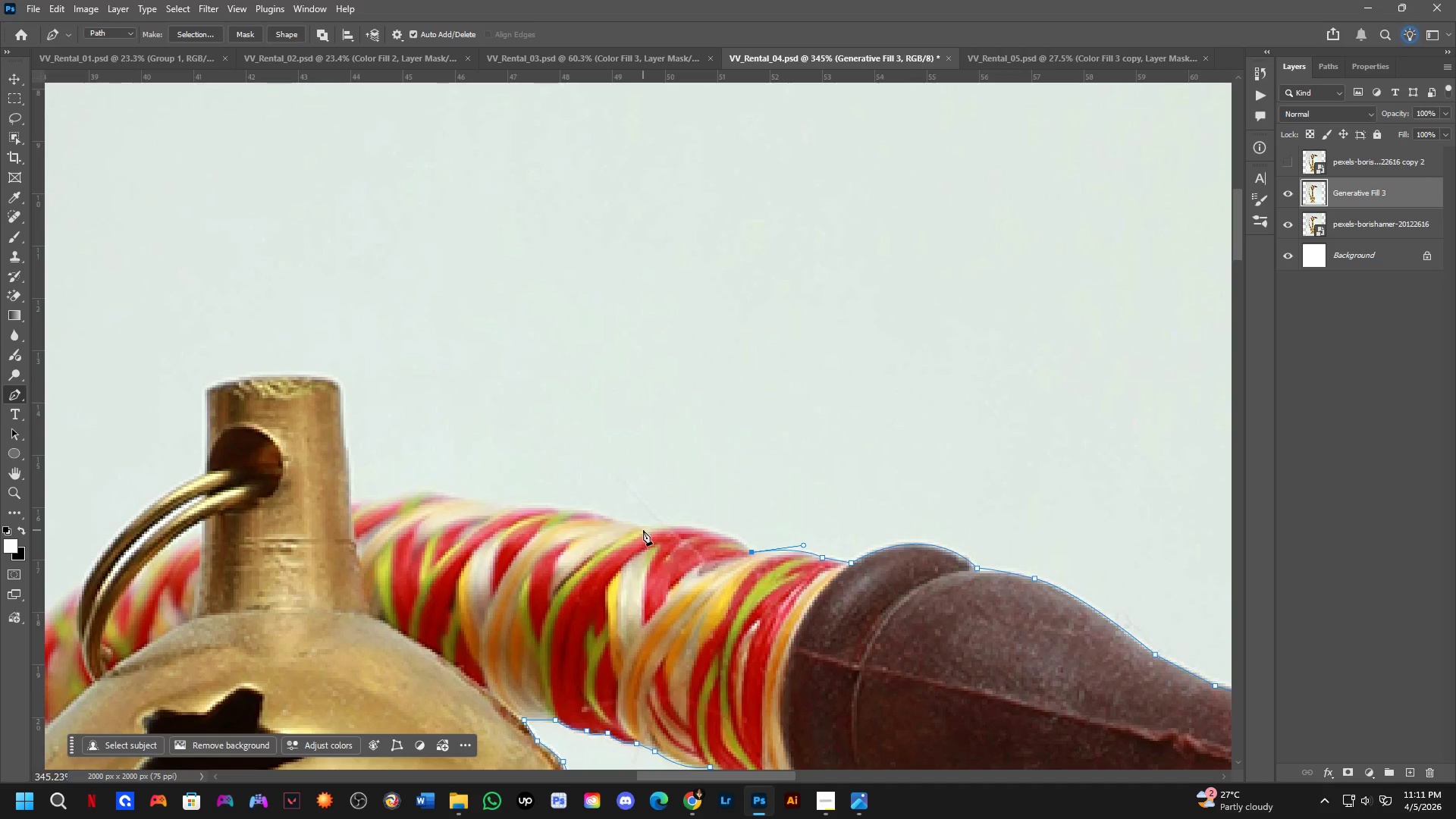 
left_click_drag(start_coordinate=[643, 530], to_coordinate=[568, 540])
 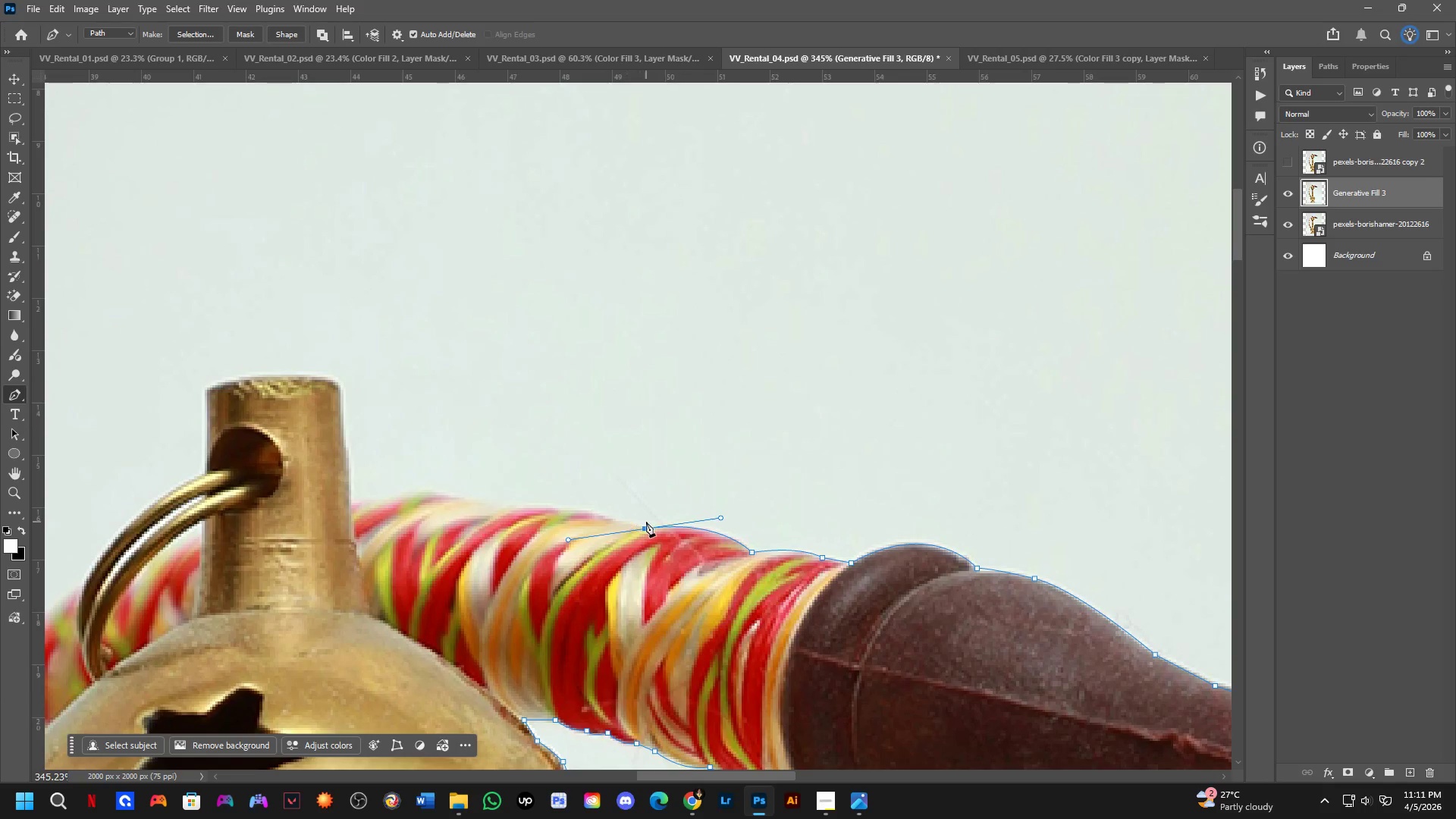 
hold_key(key=AltLeft, duration=0.55)
left_click([644, 526])
 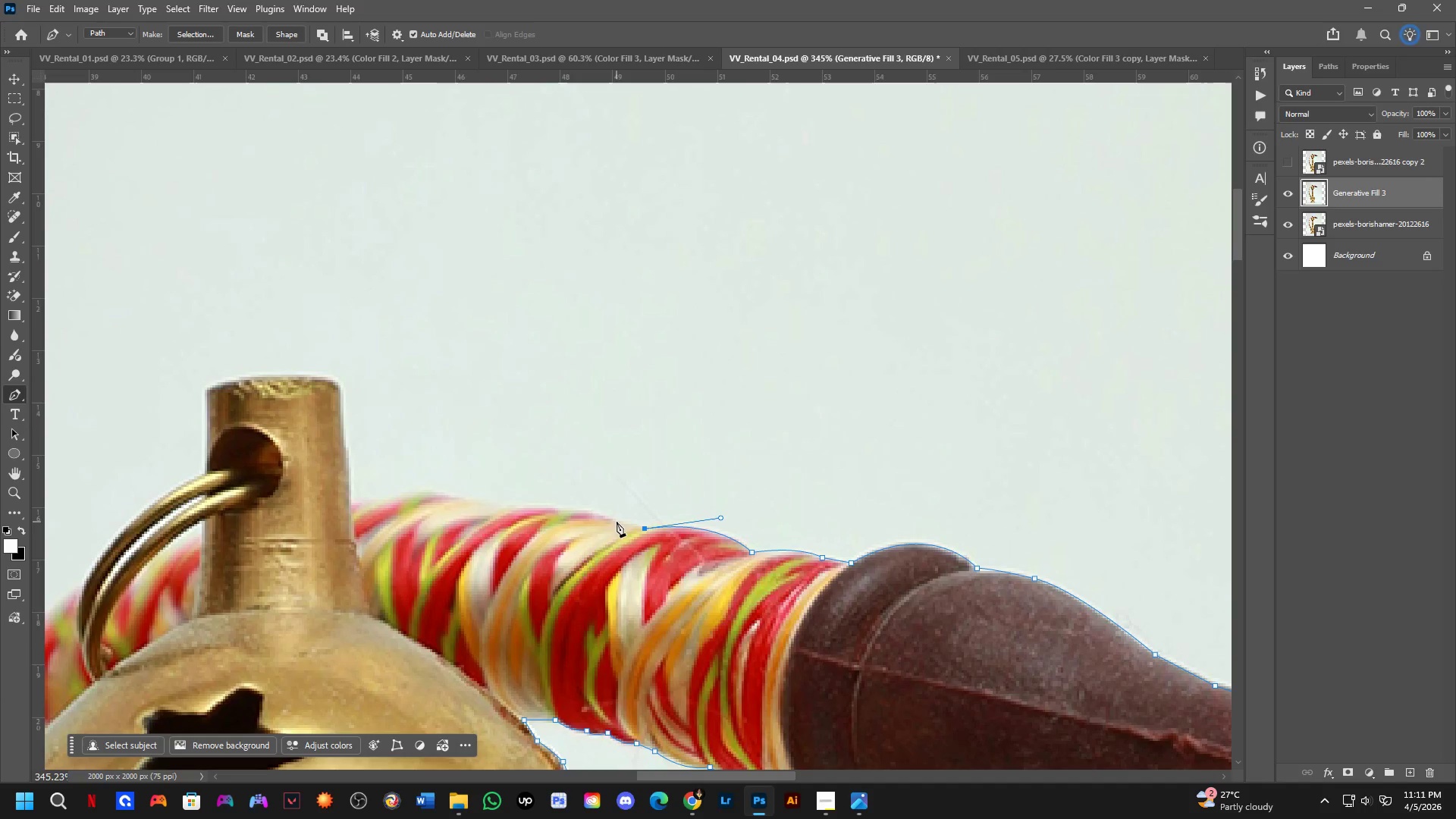 
left_click([616, 522])
 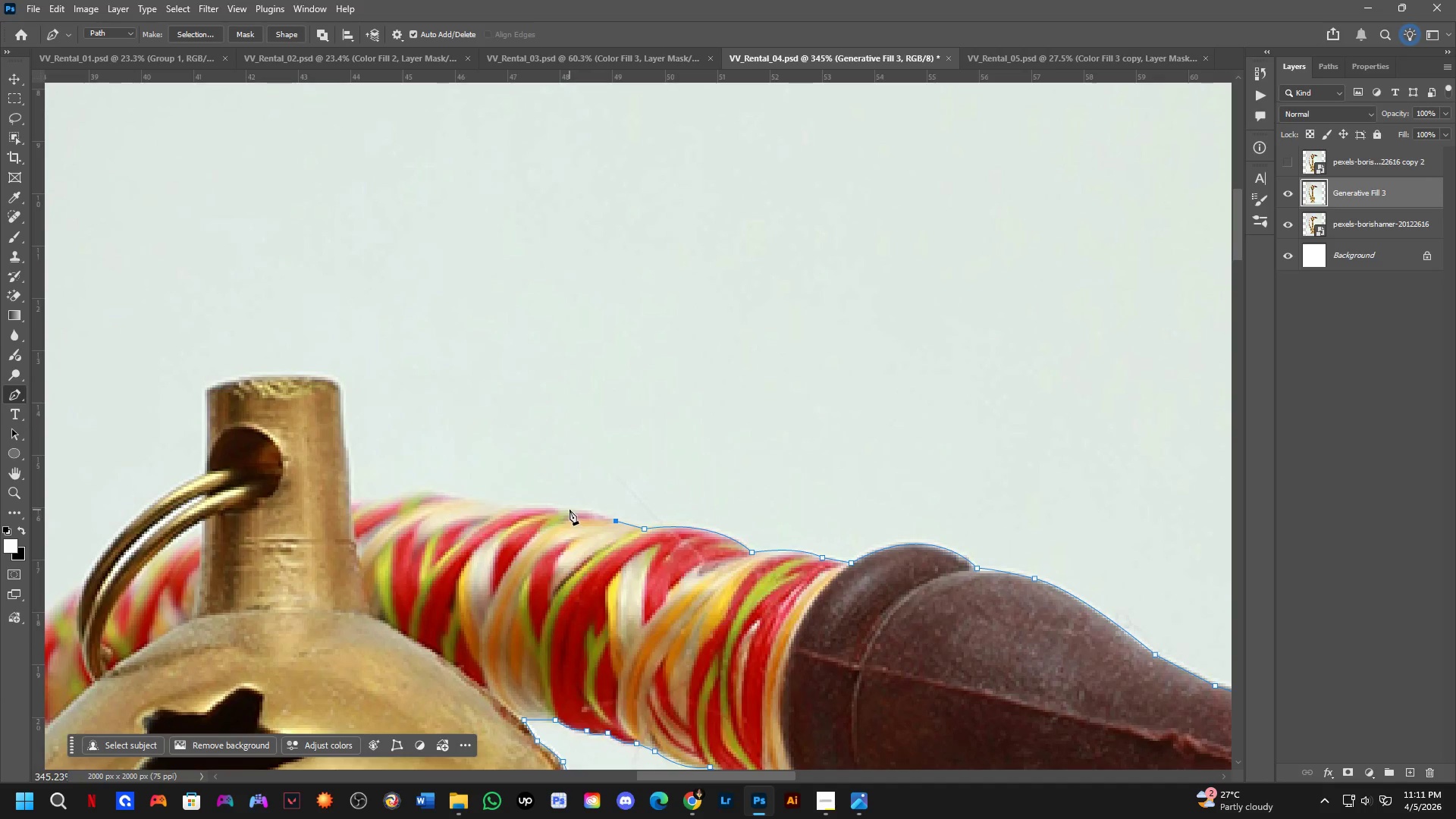 
left_click_drag(start_coordinate=[567, 510], to_coordinate=[541, 513])
 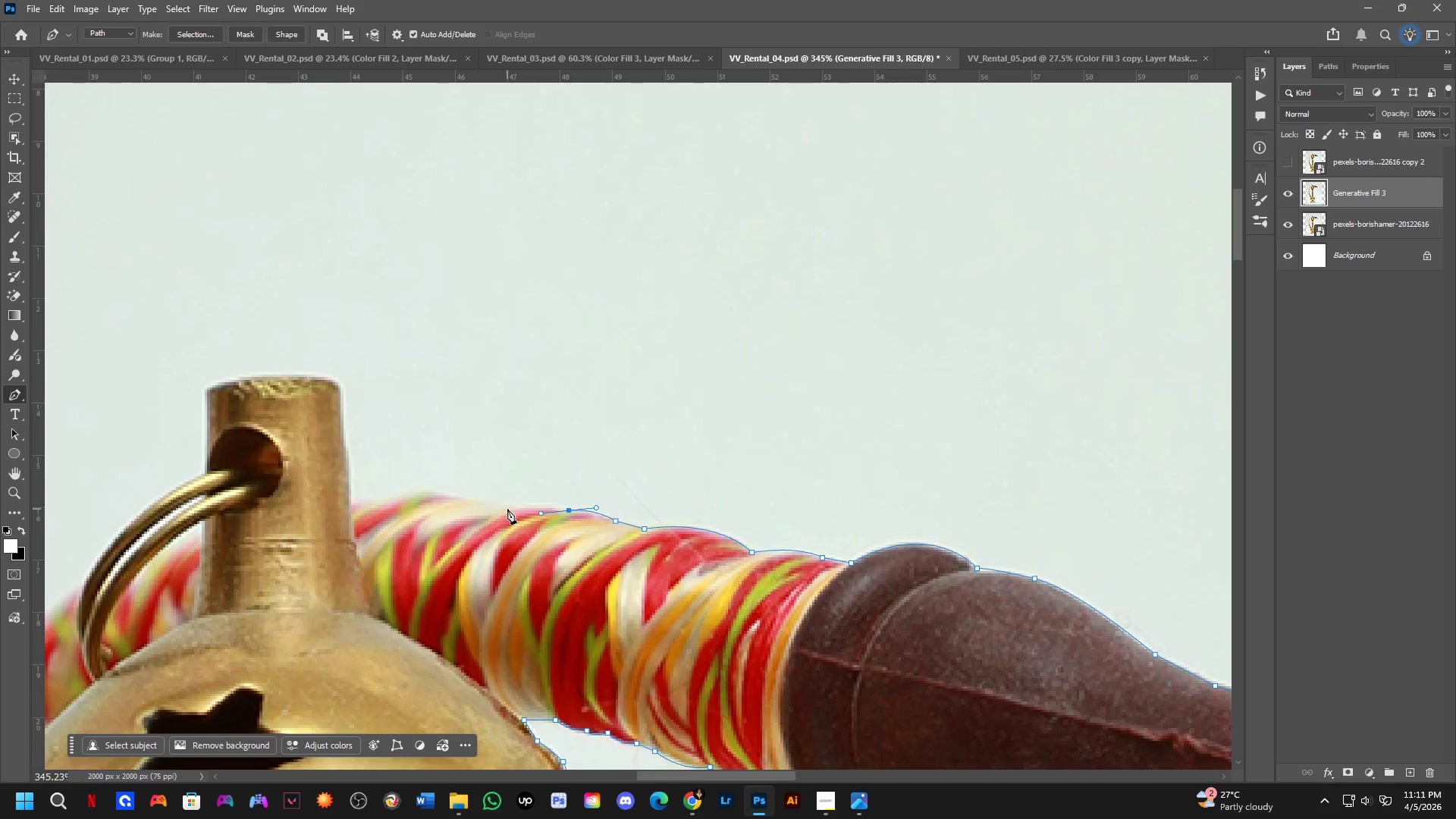 
left_click_drag(start_coordinate=[500, 507], to_coordinate=[457, 513])
 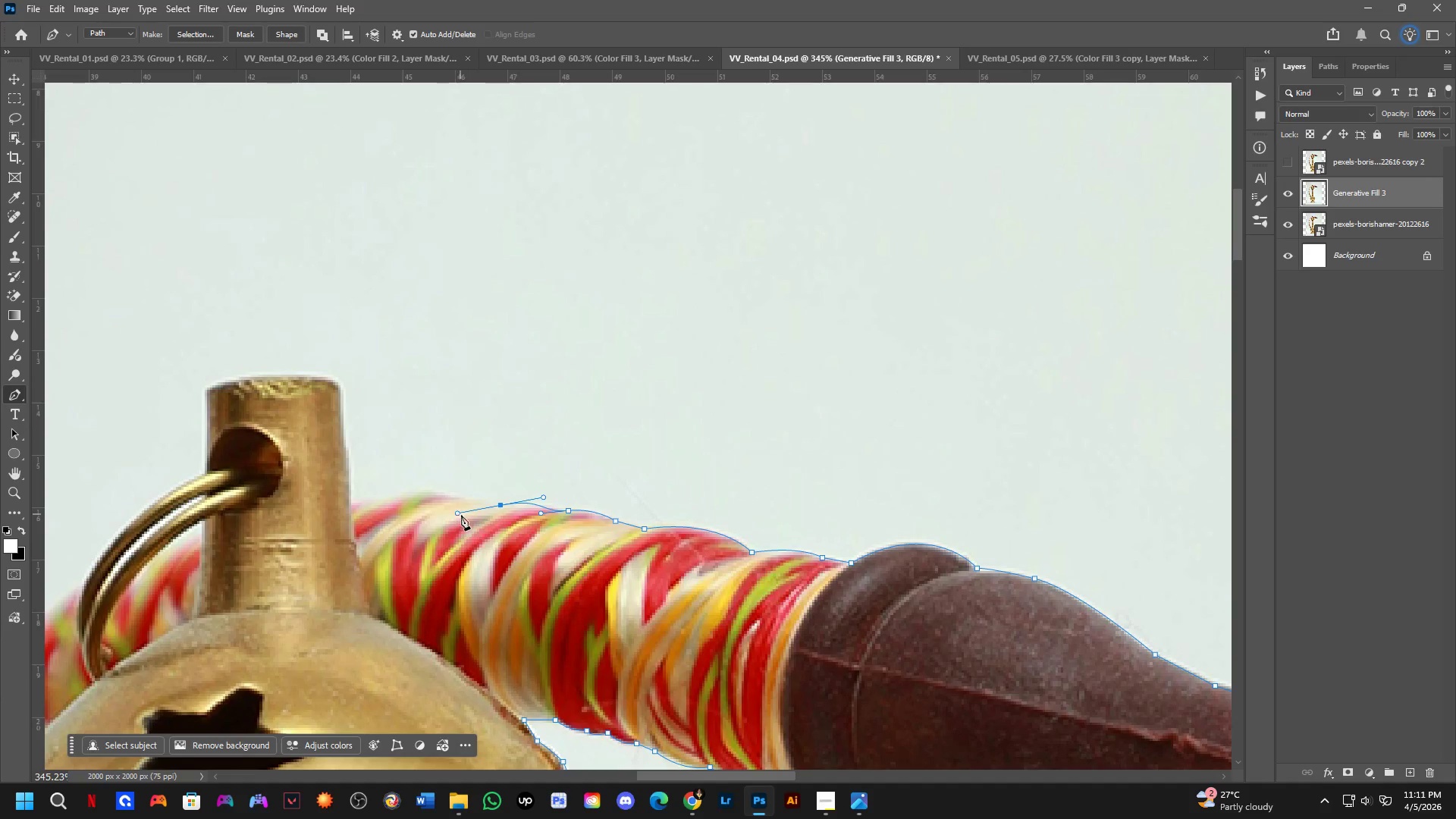 
hold_key(key=Space, duration=0.53)
 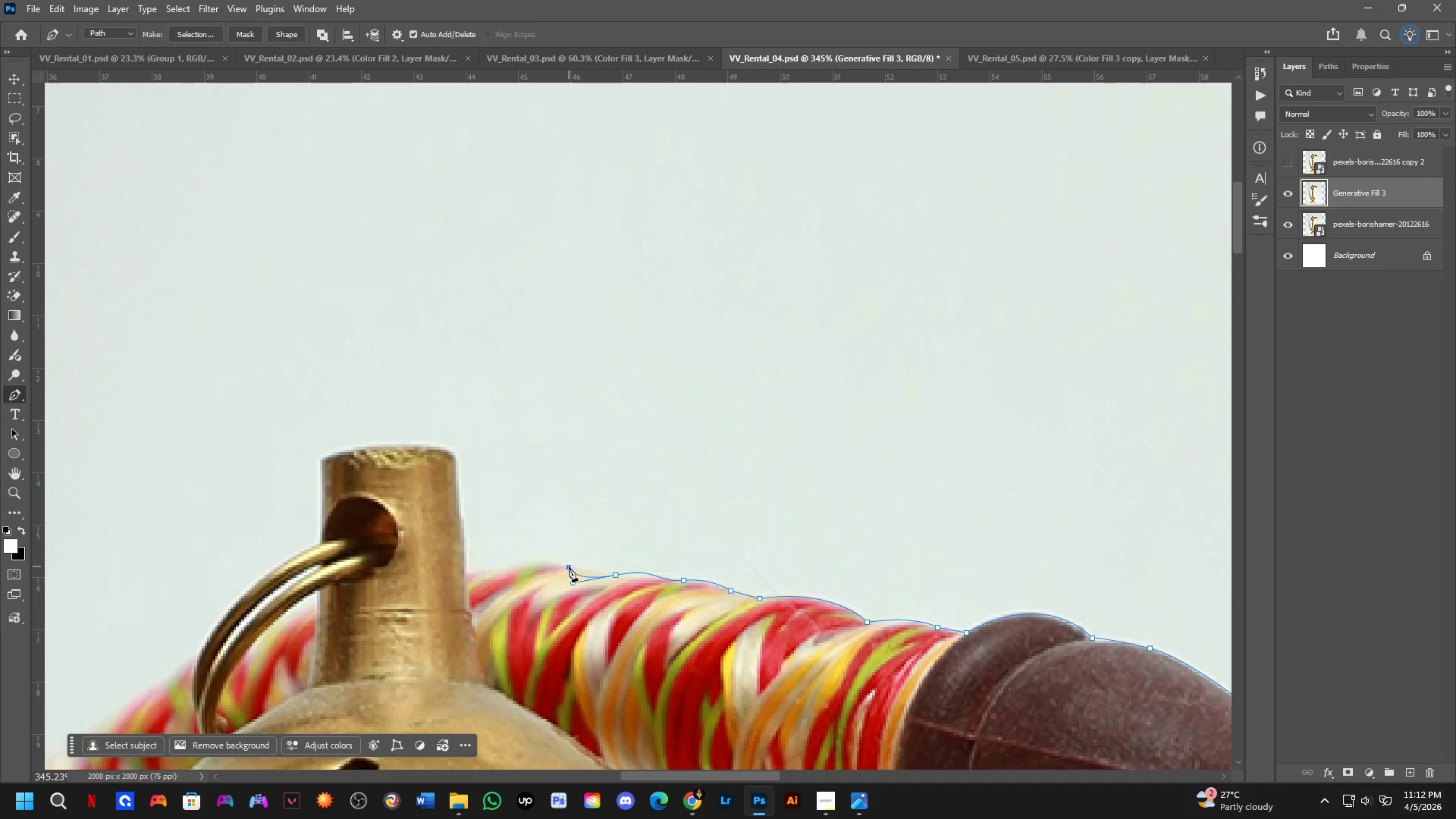 
left_click_drag(start_coordinate=[470, 525], to_coordinate=[585, 595])
 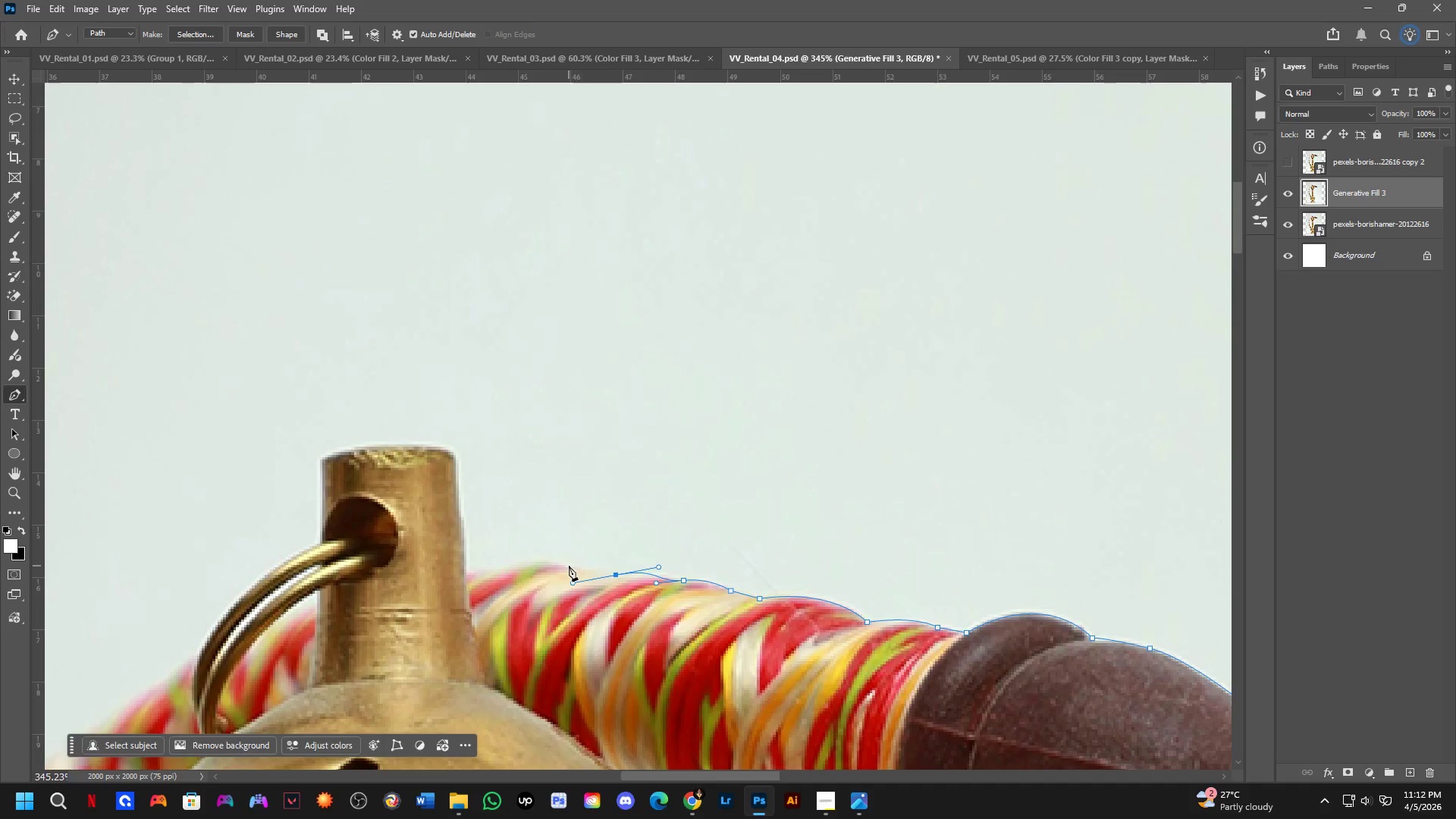 
left_click([569, 566])
 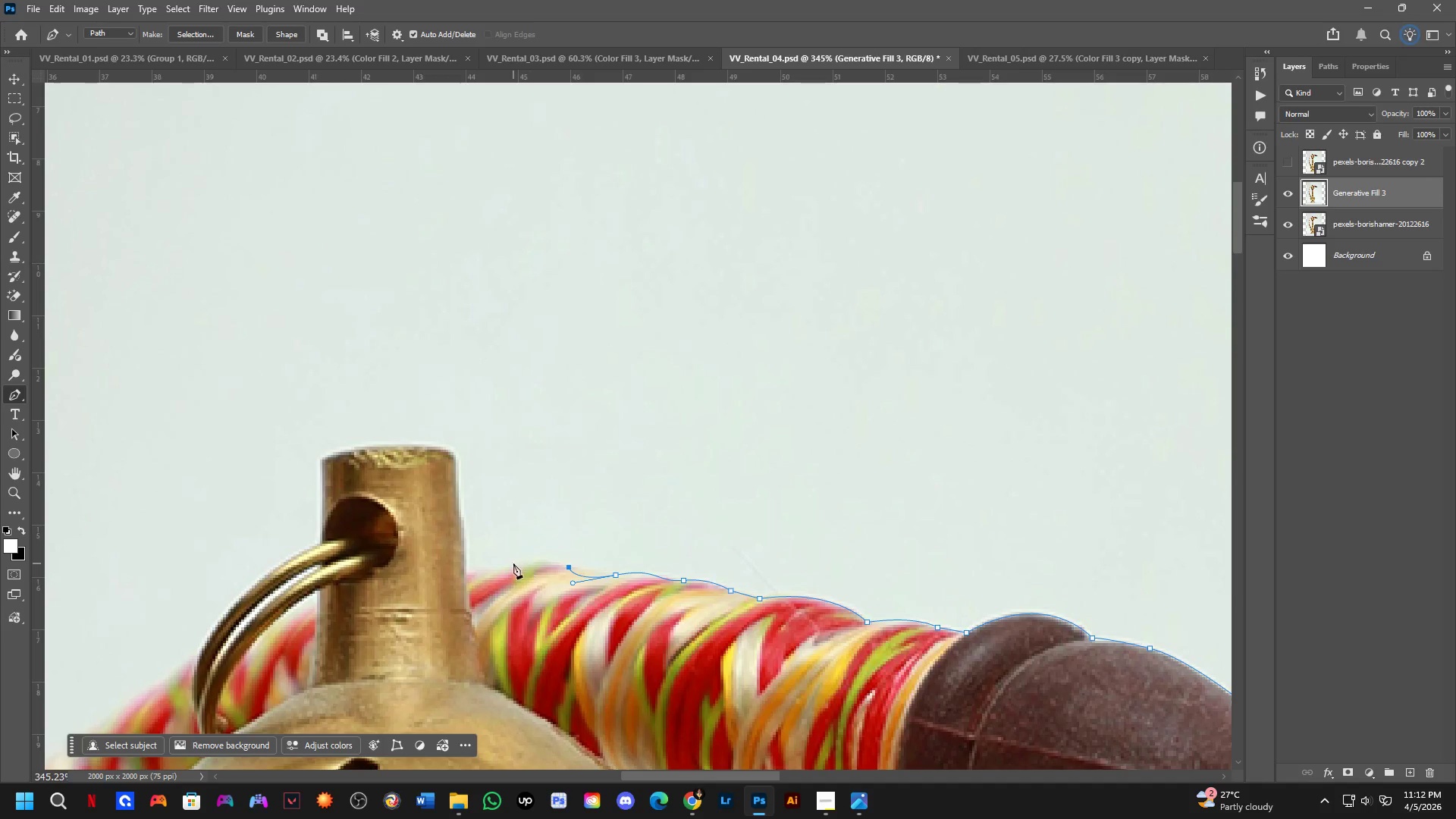 
key(Control+ControlLeft)
 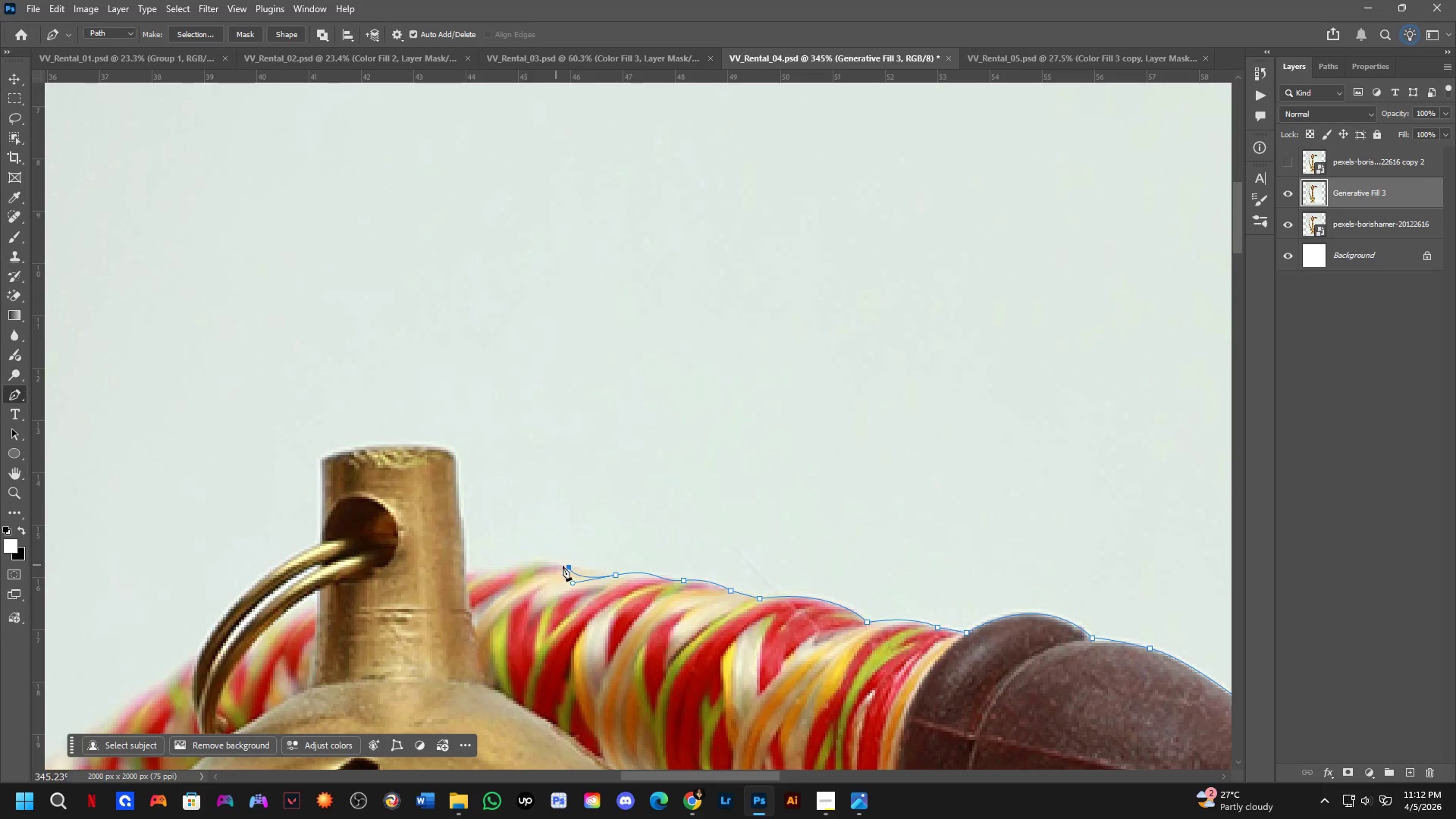 
key(Control+Z)
 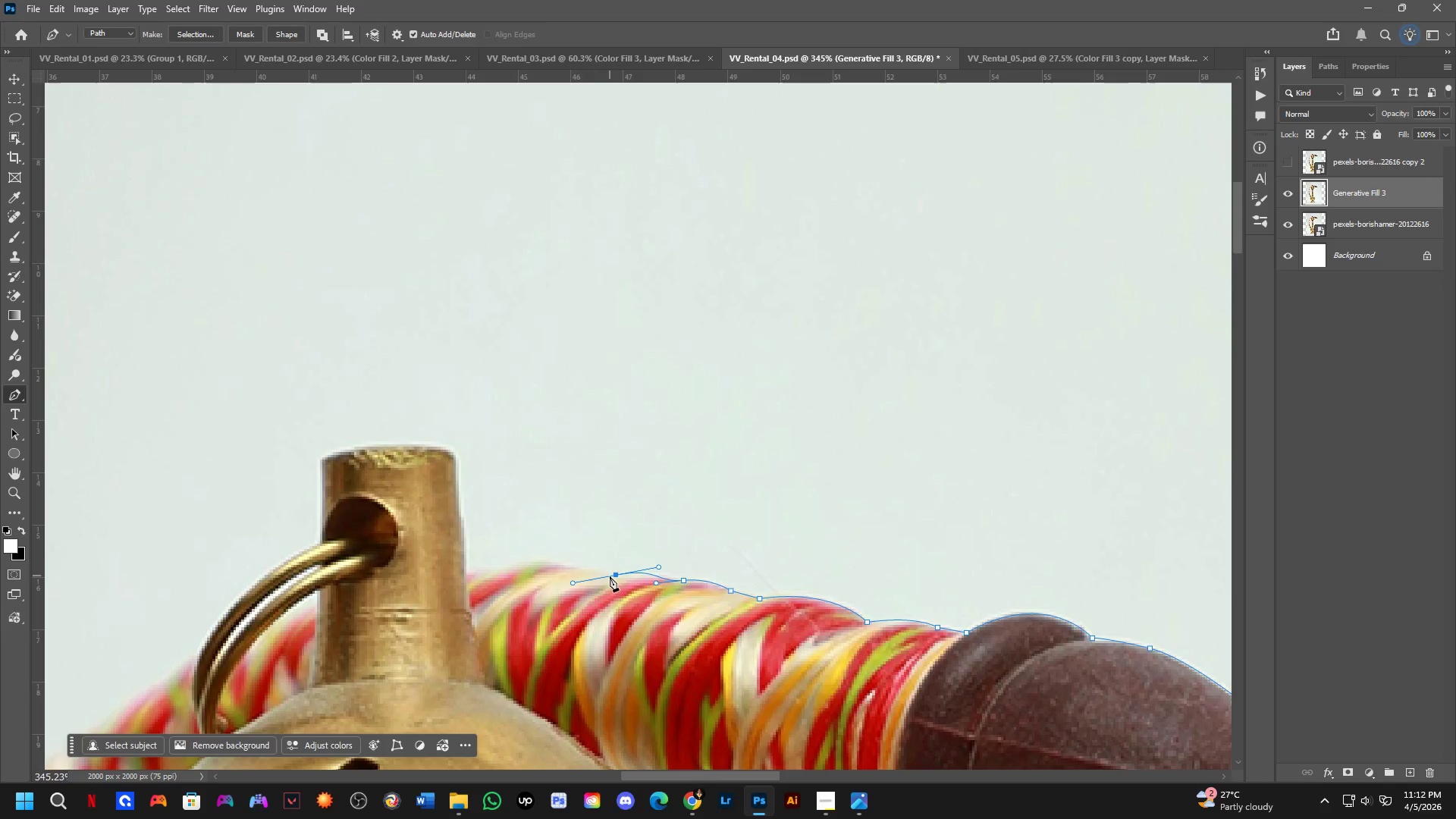 
hold_key(key=AltLeft, duration=0.53)
left_click([616, 573])
 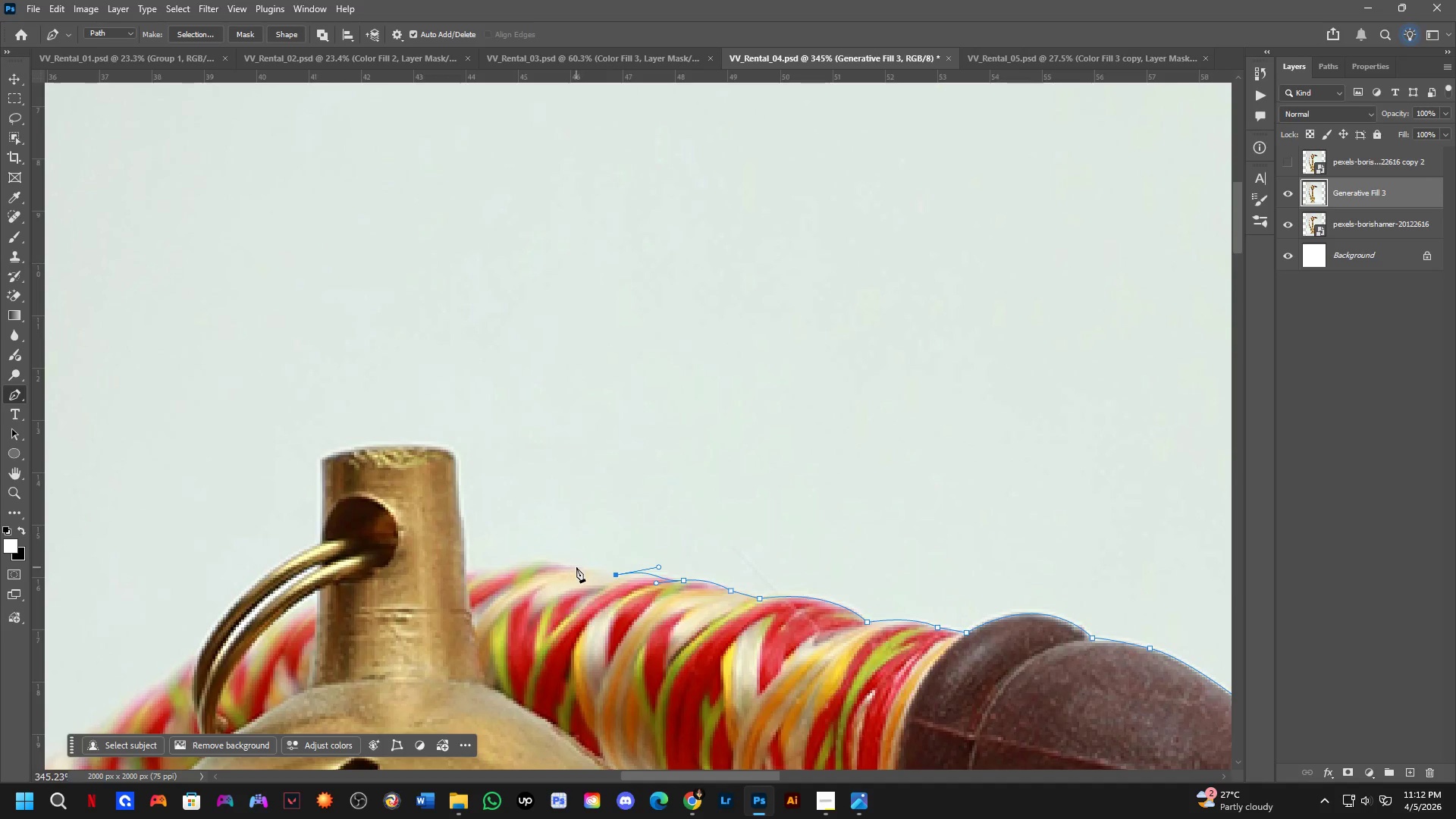 
left_click([579, 567])
 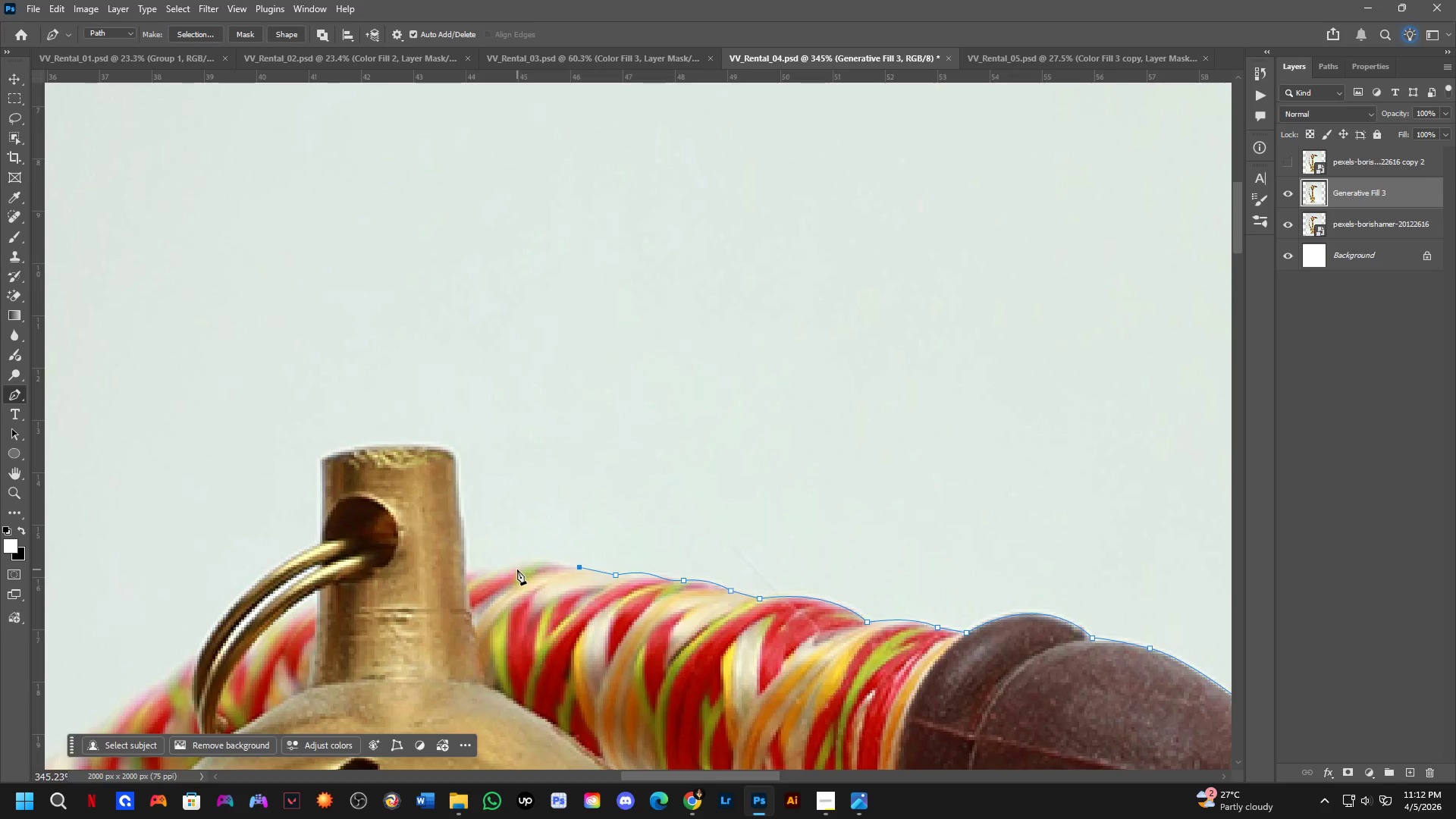 
left_click_drag(start_coordinate=[514, 570], to_coordinate=[476, 586])
 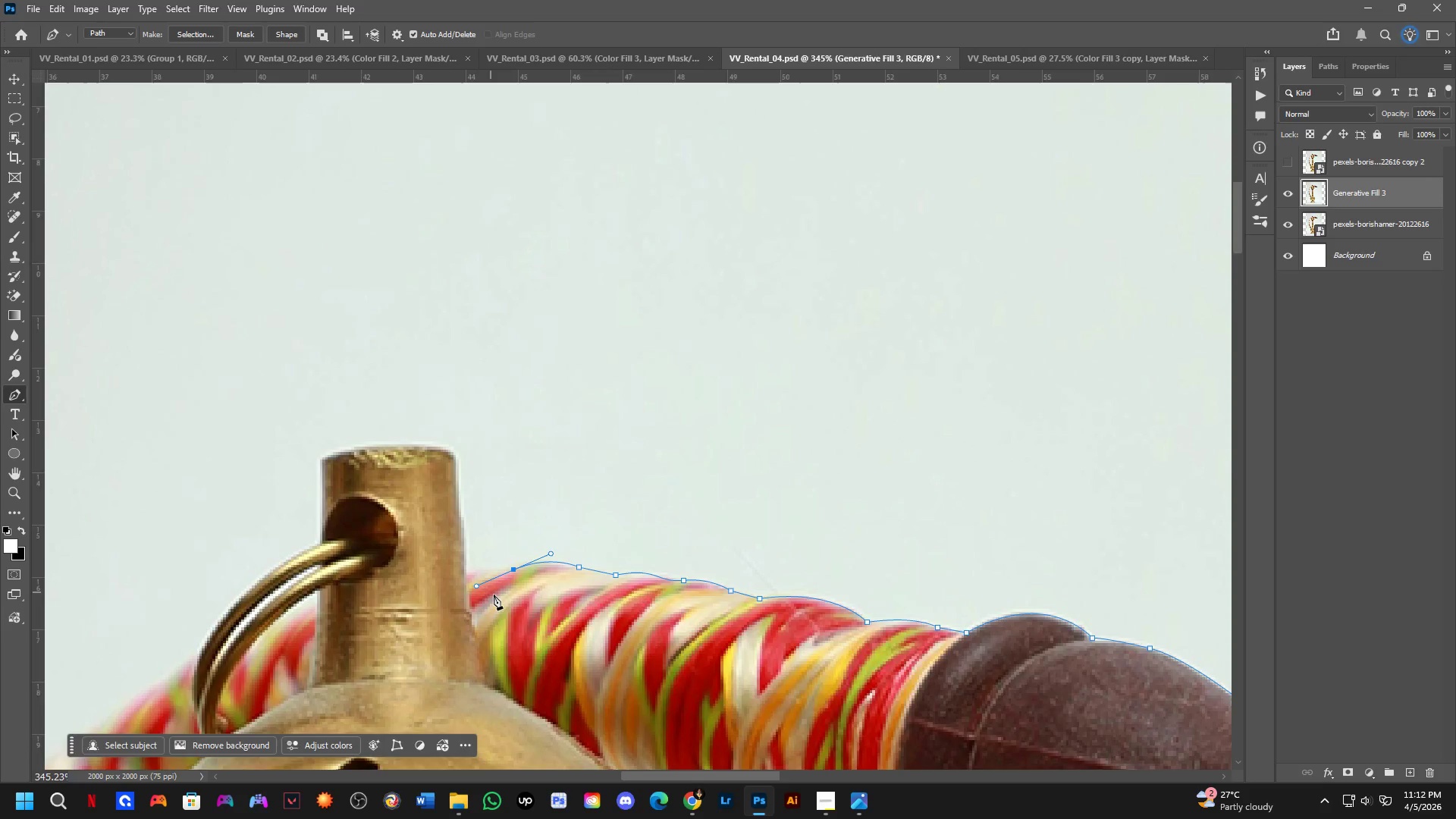 
hold_key(key=Space, duration=0.52)
 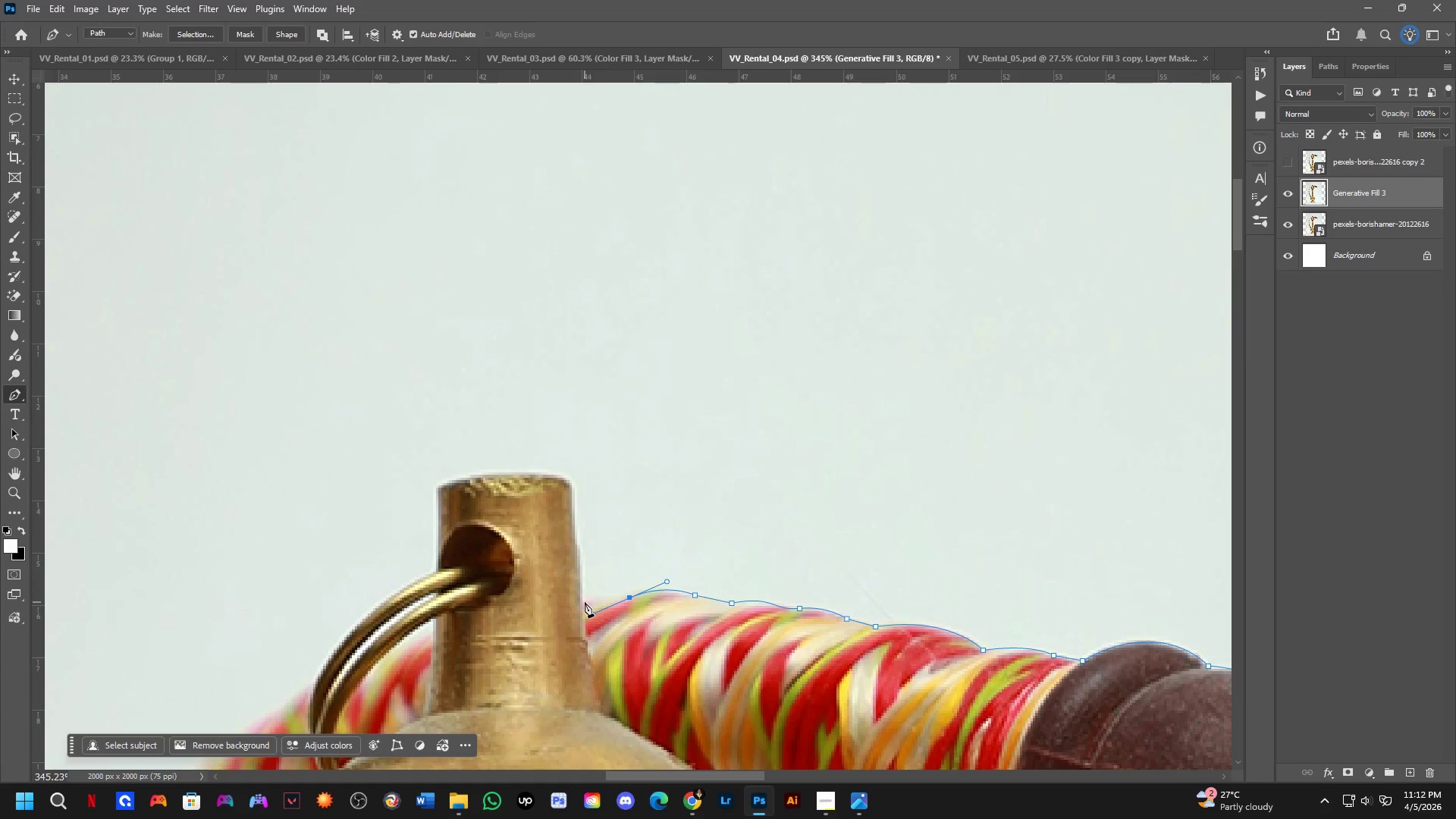 
left_click_drag(start_coordinate=[514, 601], to_coordinate=[630, 629])
 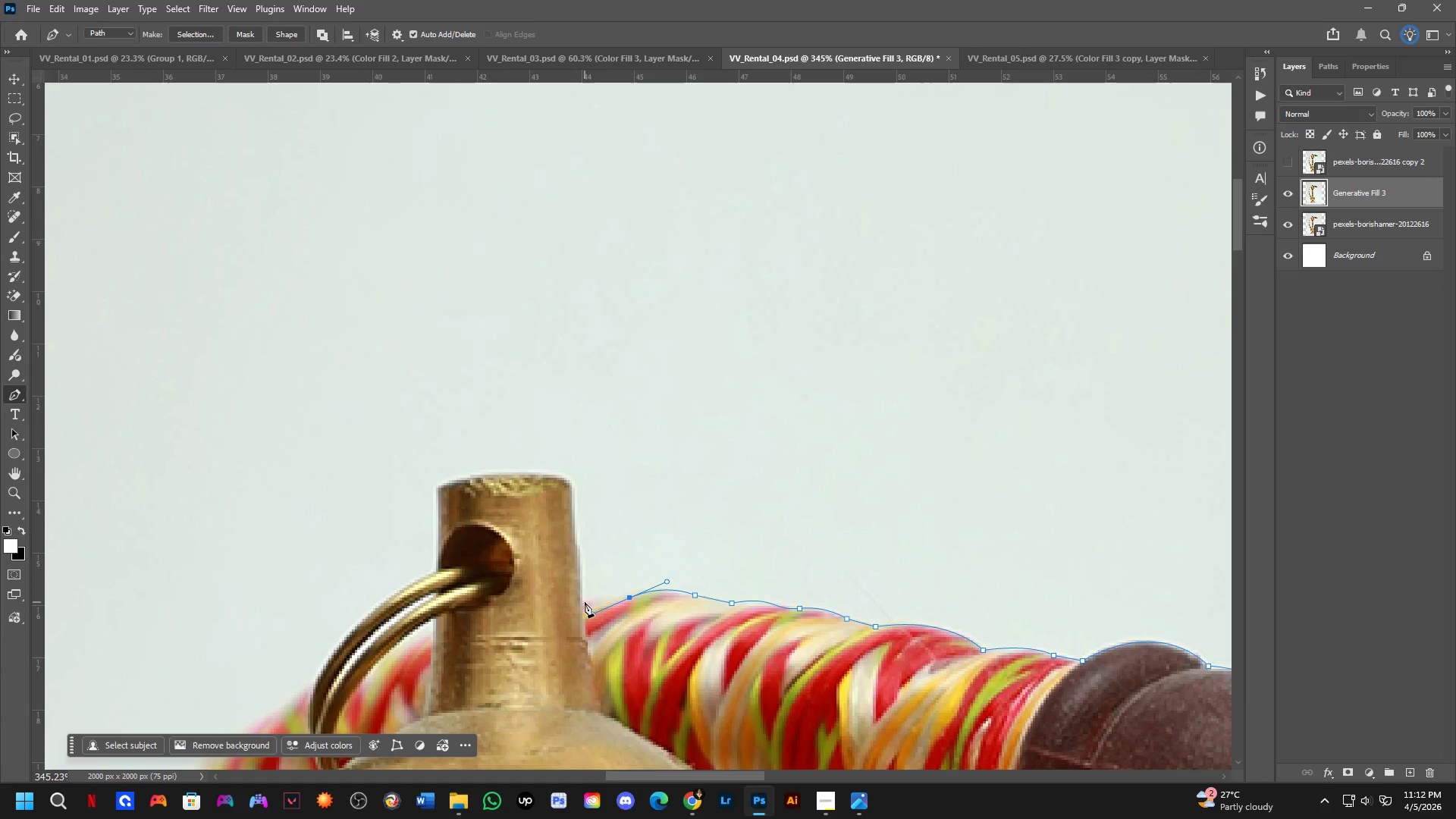 
left_click([583, 601])
 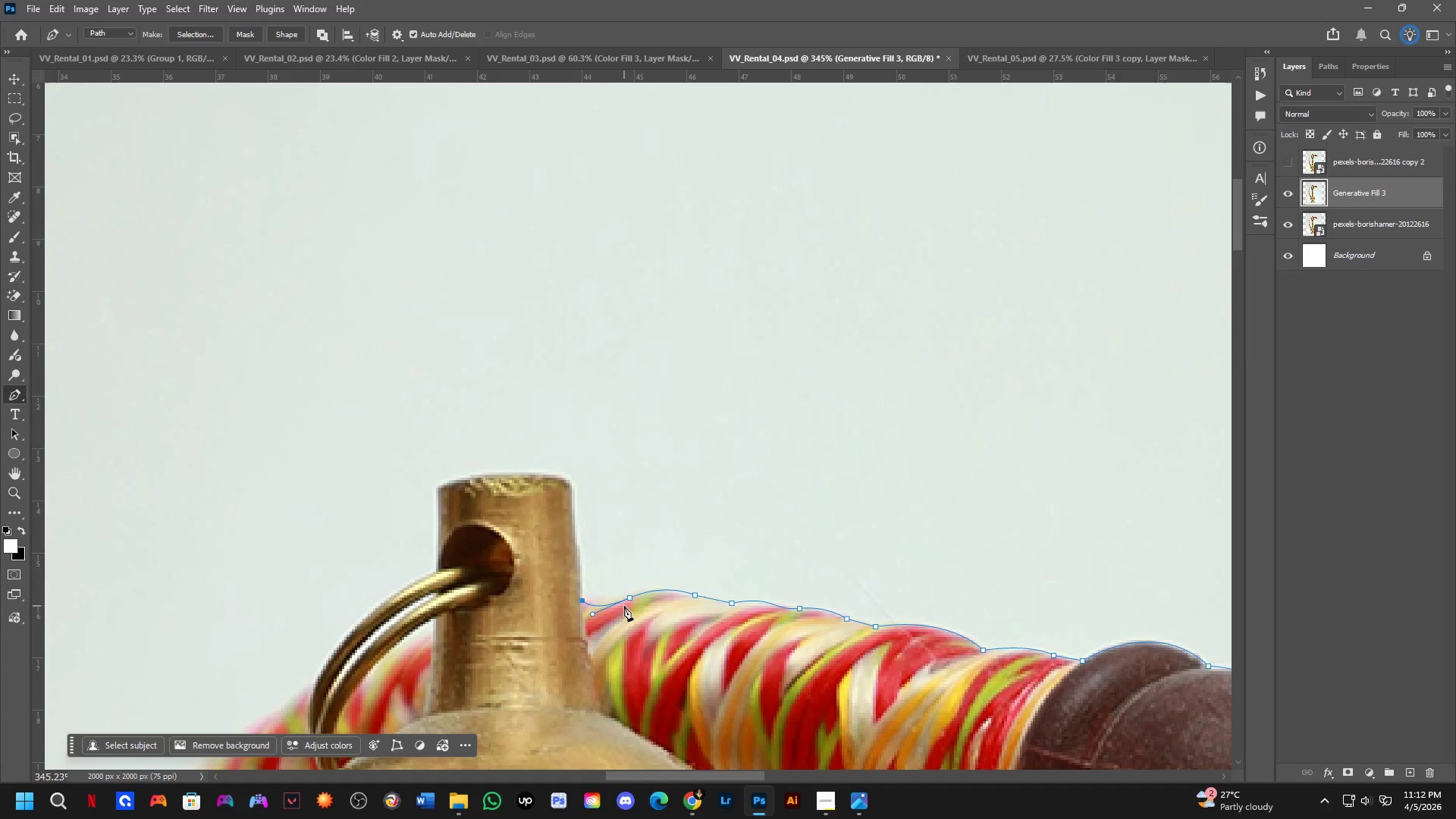 
key(Control+ControlLeft)
 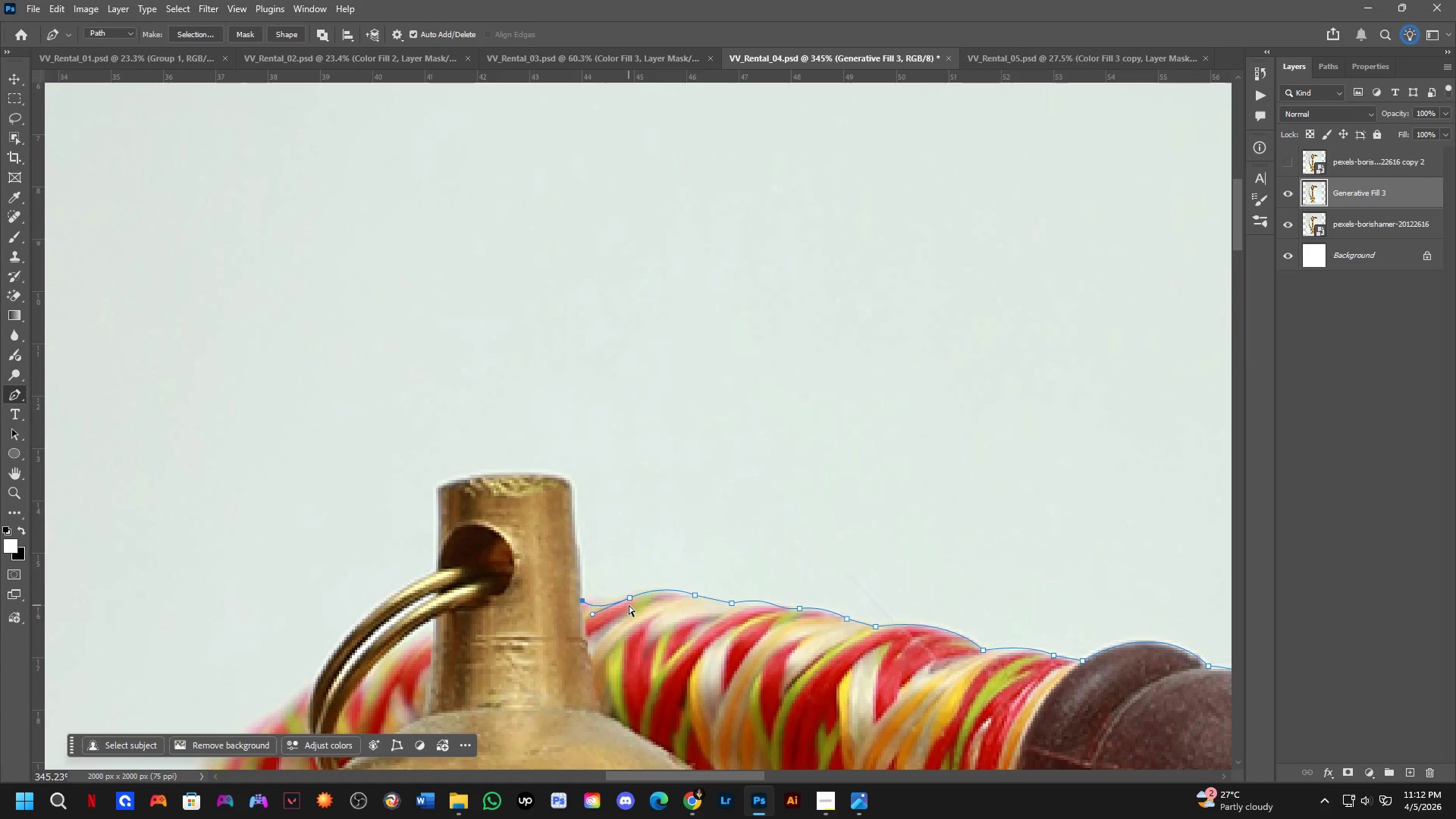 
key(Control+Z)
 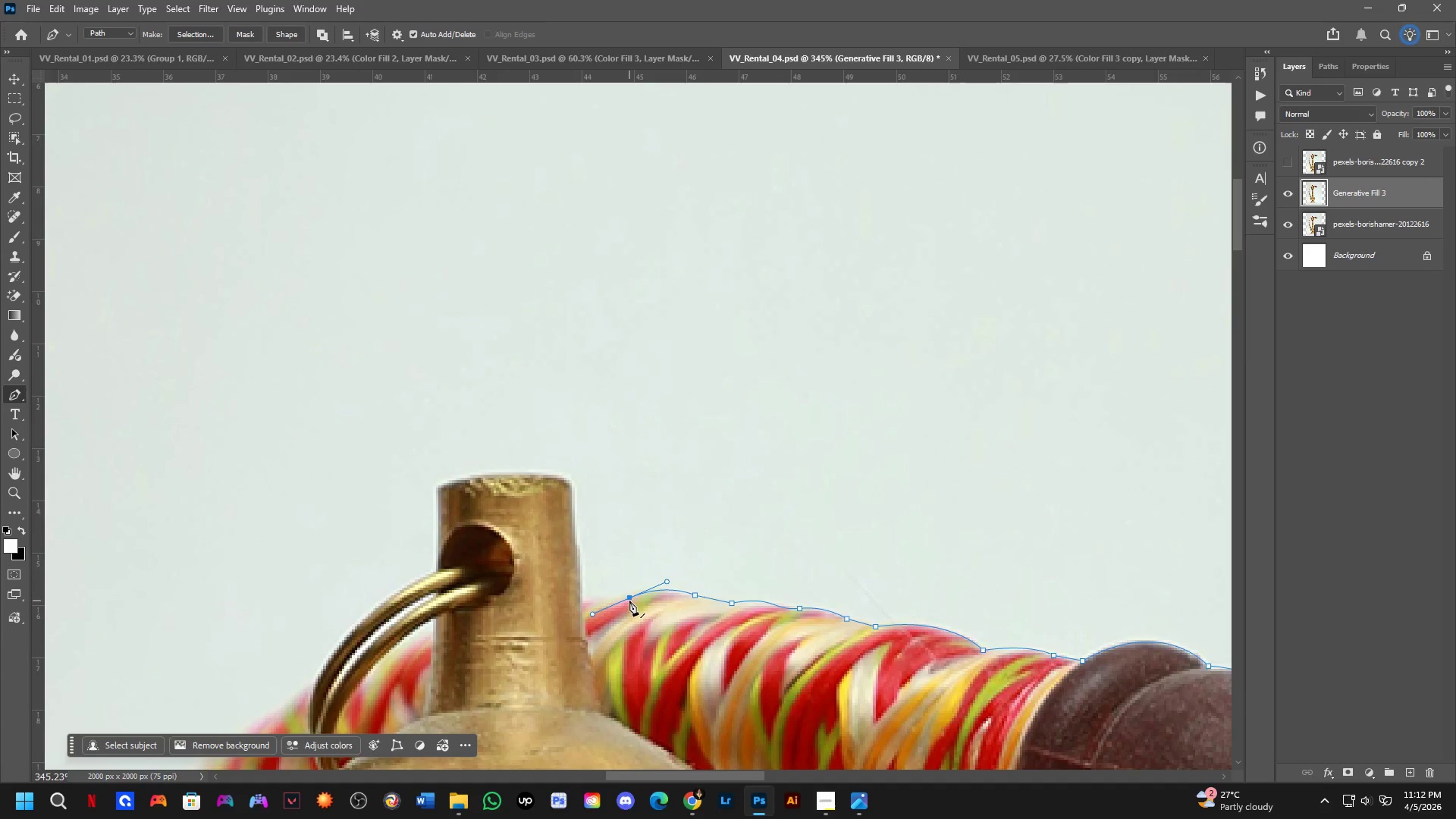 
hold_key(key=AltLeft, duration=0.58)
left_click([626, 595])
 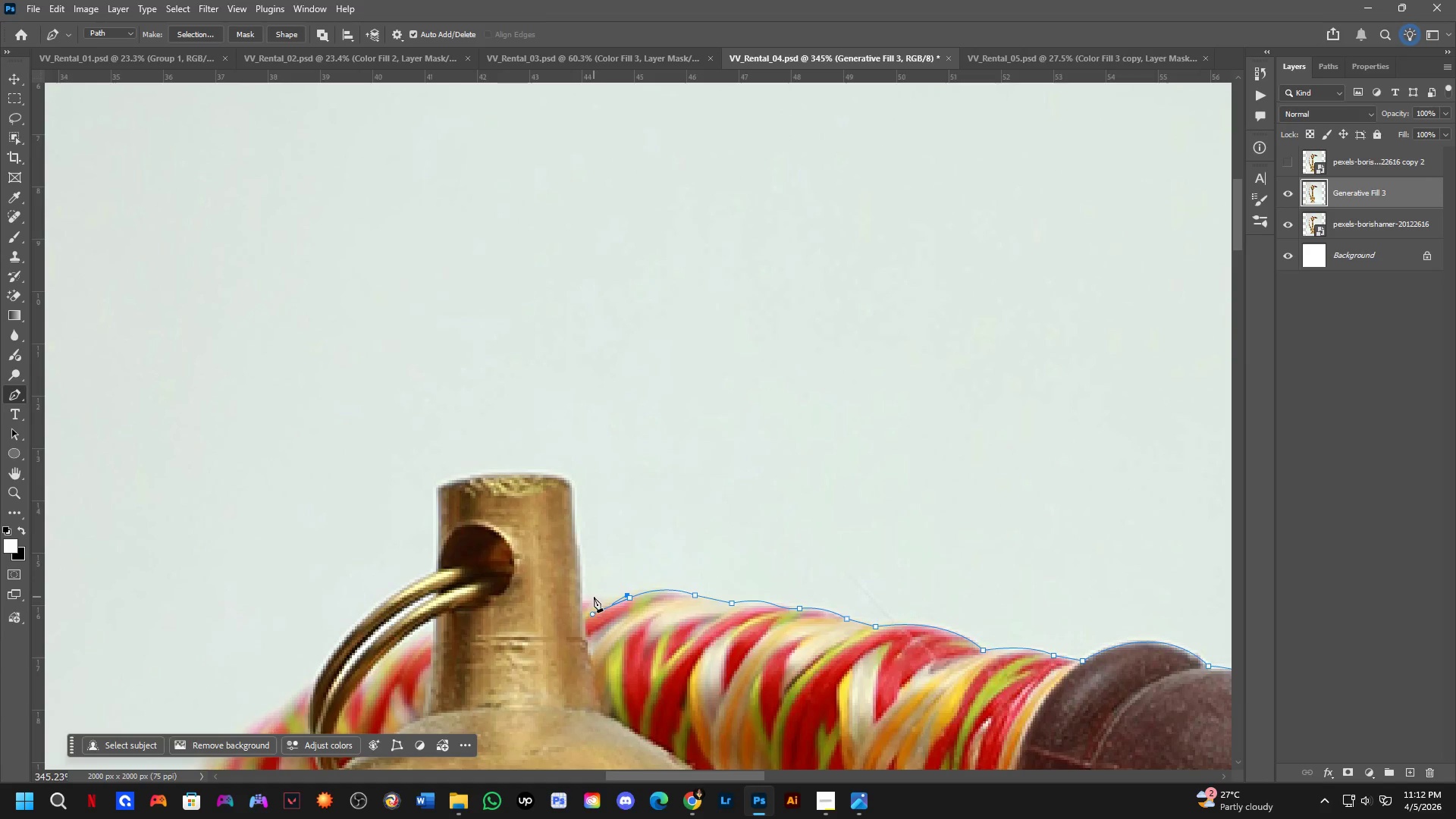 
key(Control+ControlLeft)
 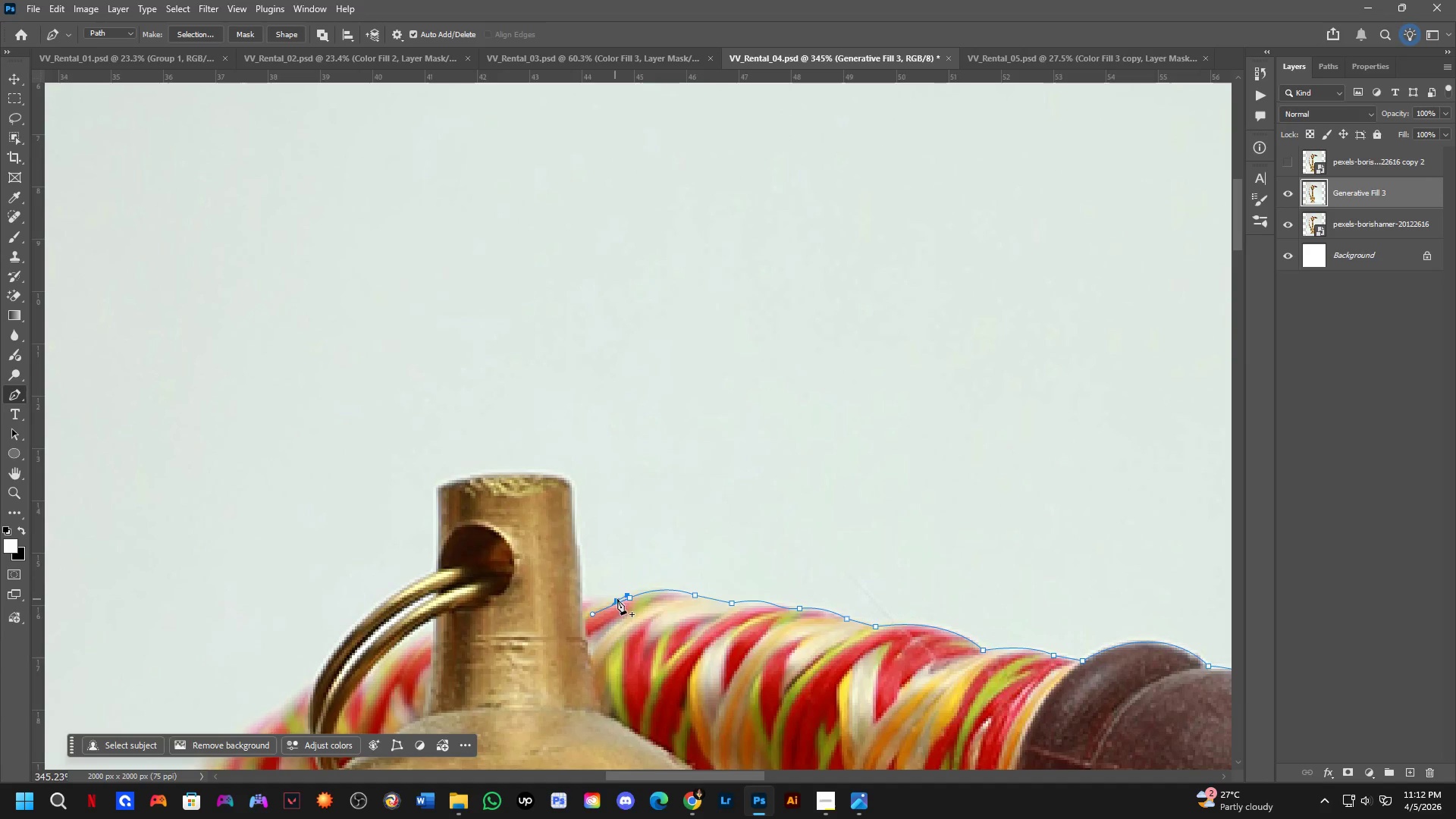 
key(Control+Z)
 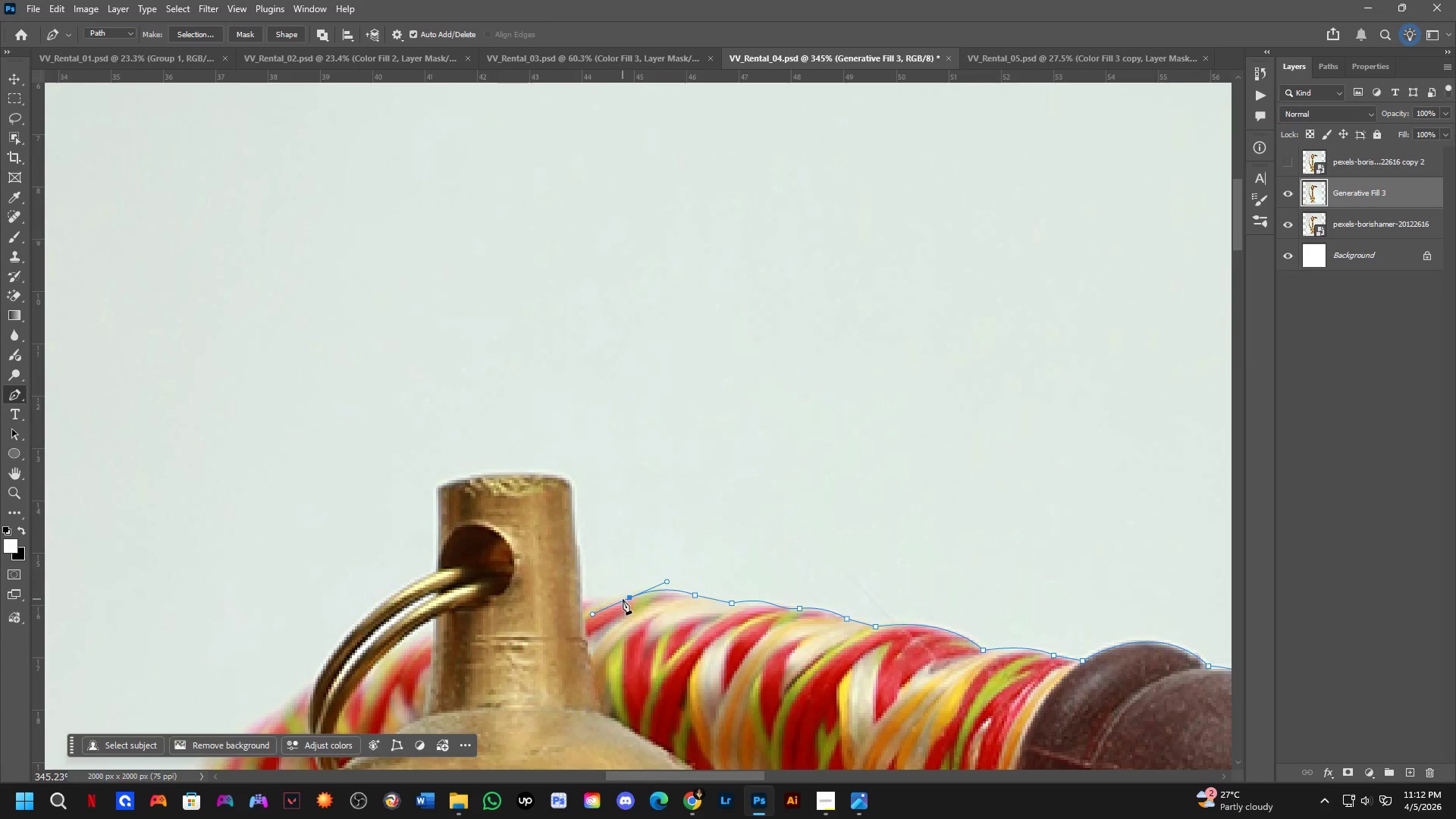 
hold_key(key=AltLeft, duration=0.39)
left_click([626, 599])
 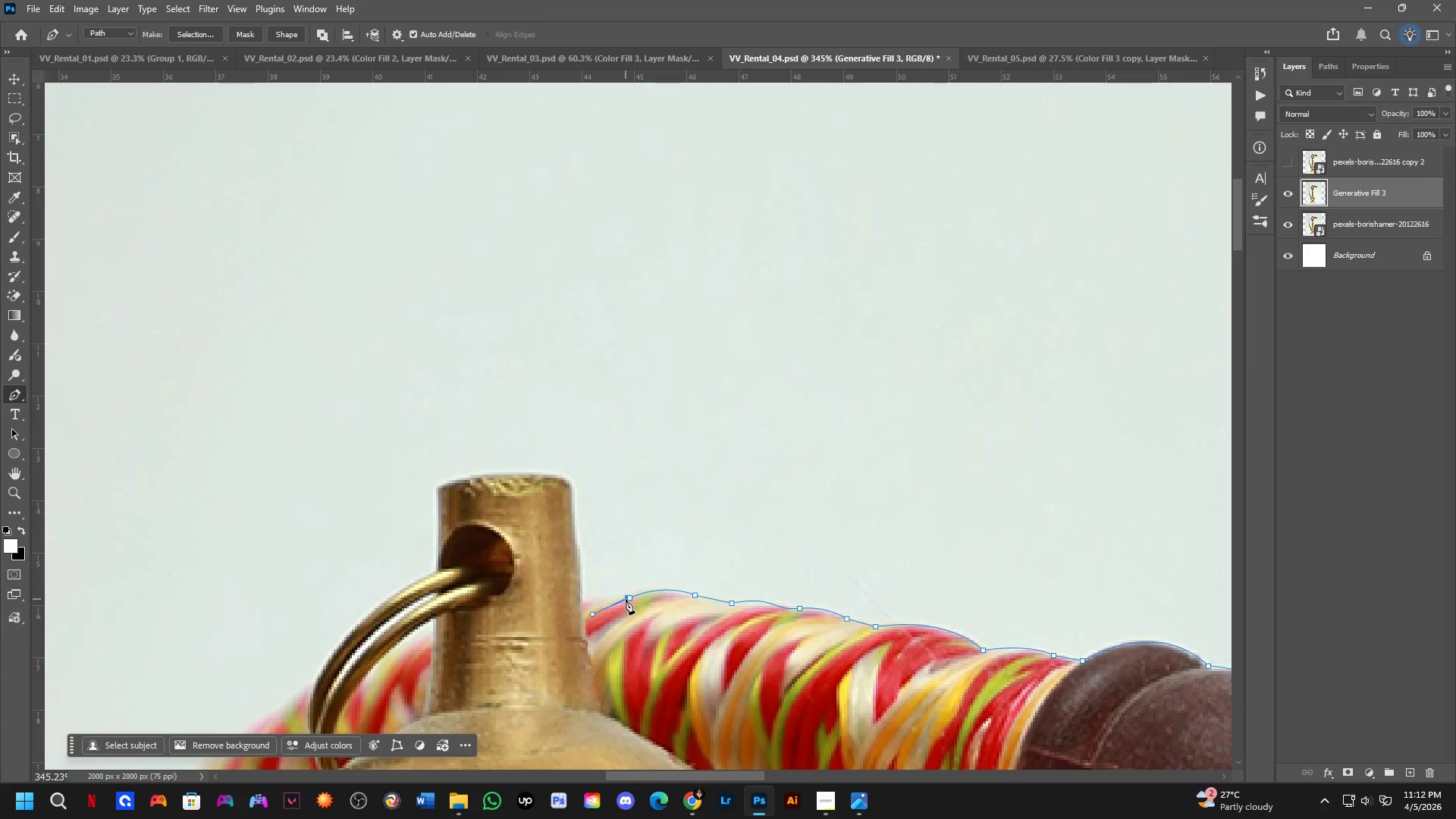 
key(Control+ControlLeft)
 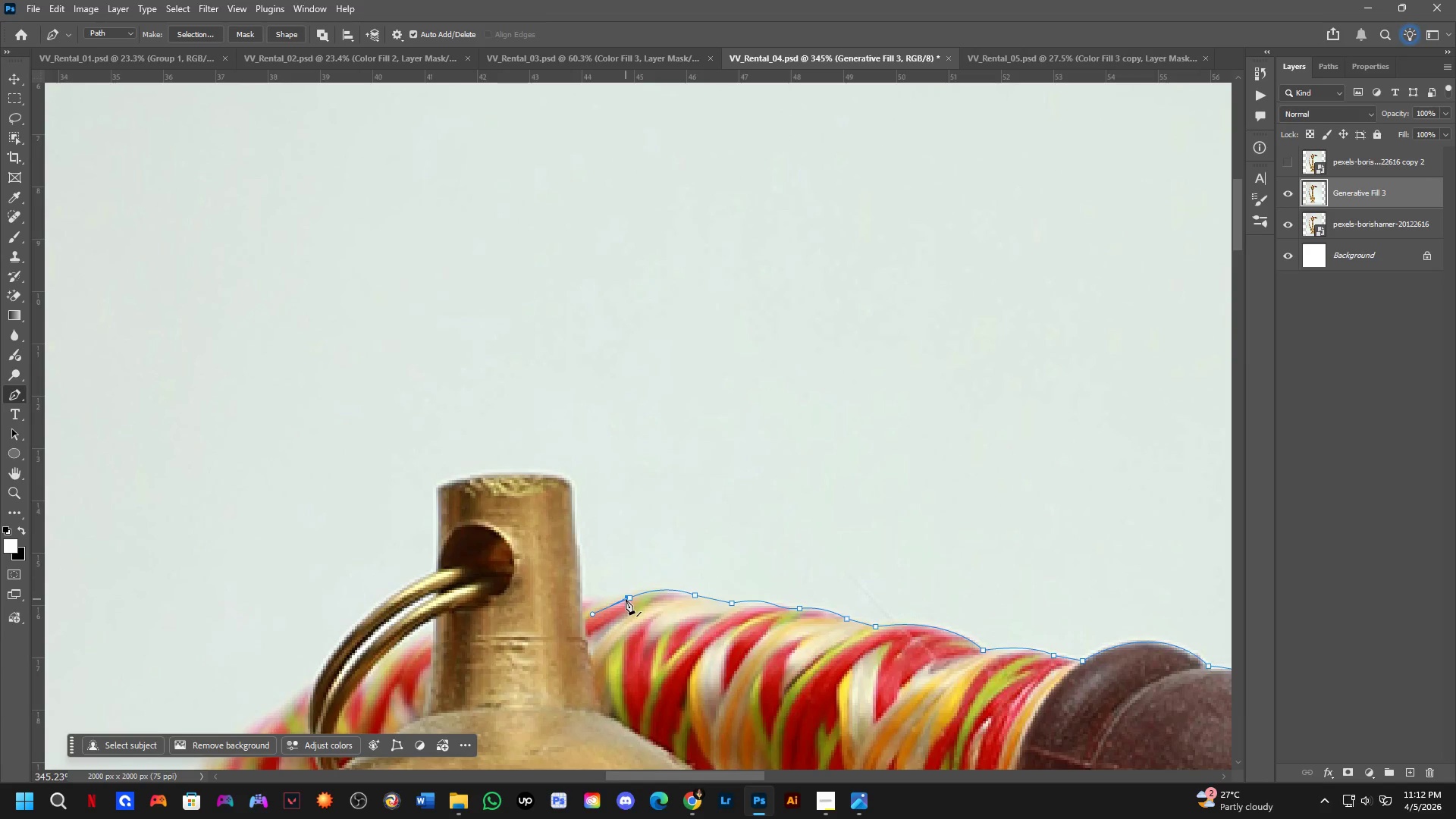 
key(Control+Z)
 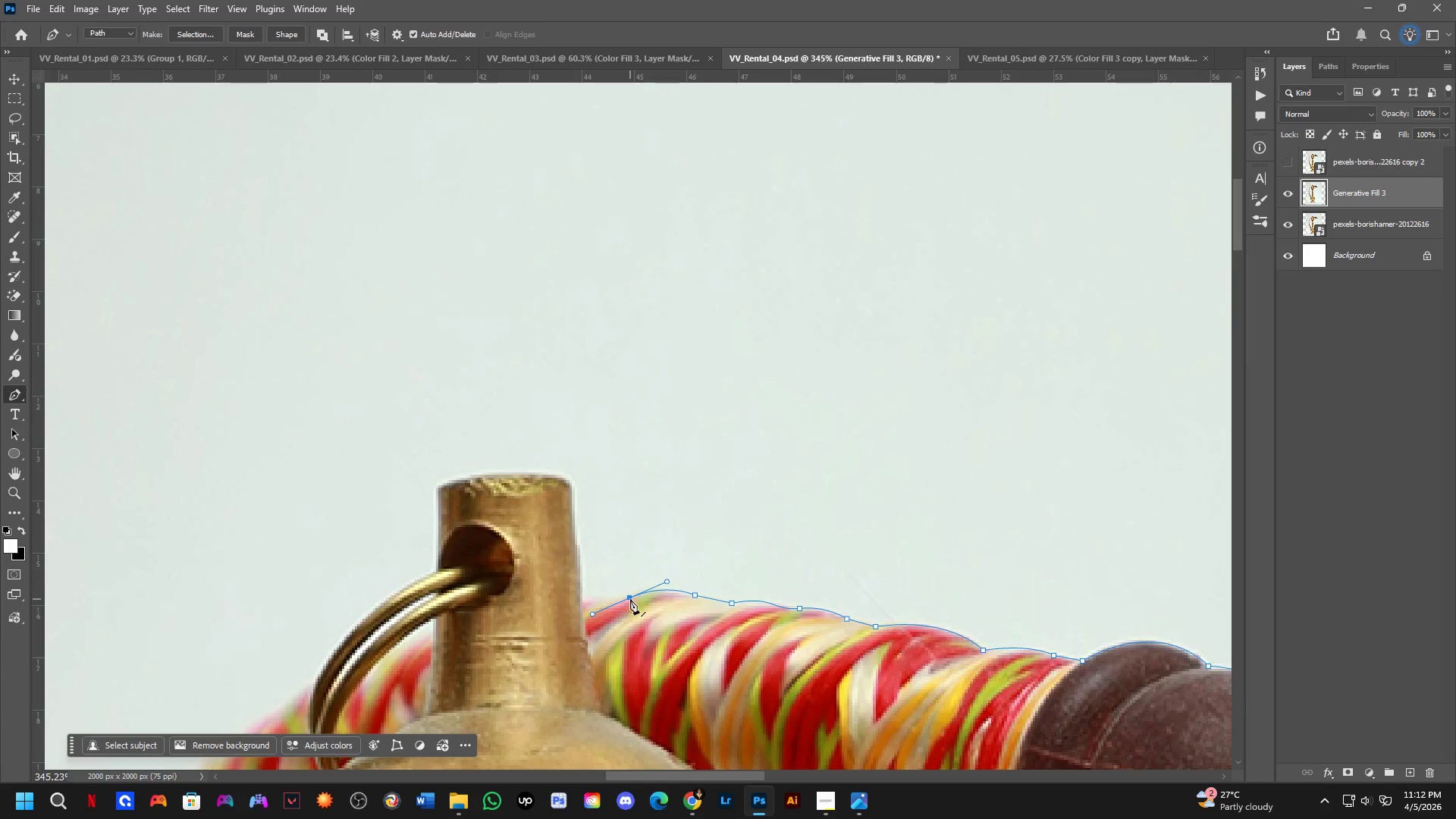 
key(Alt+AltLeft)
 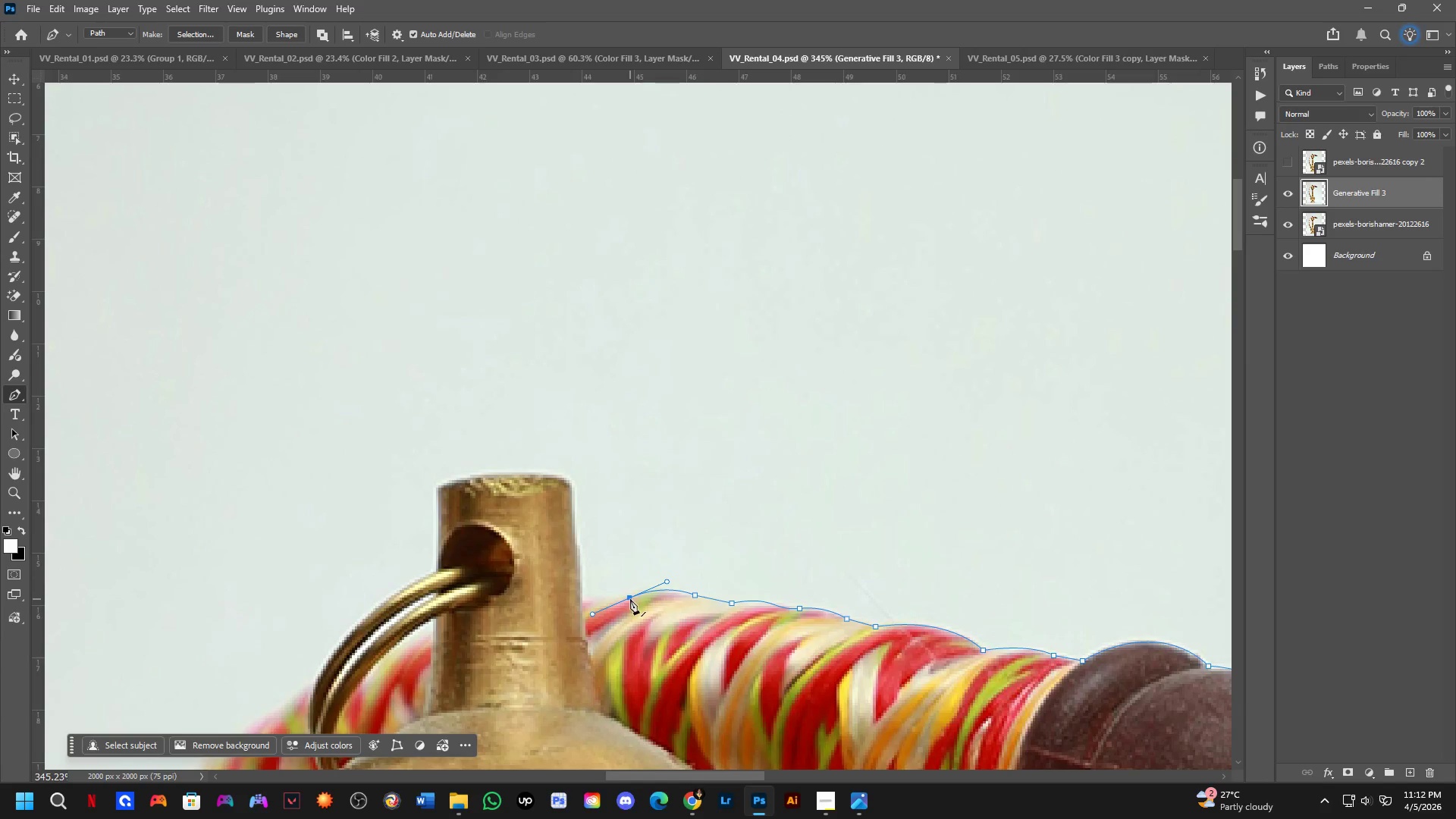 
left_click([631, 599])
 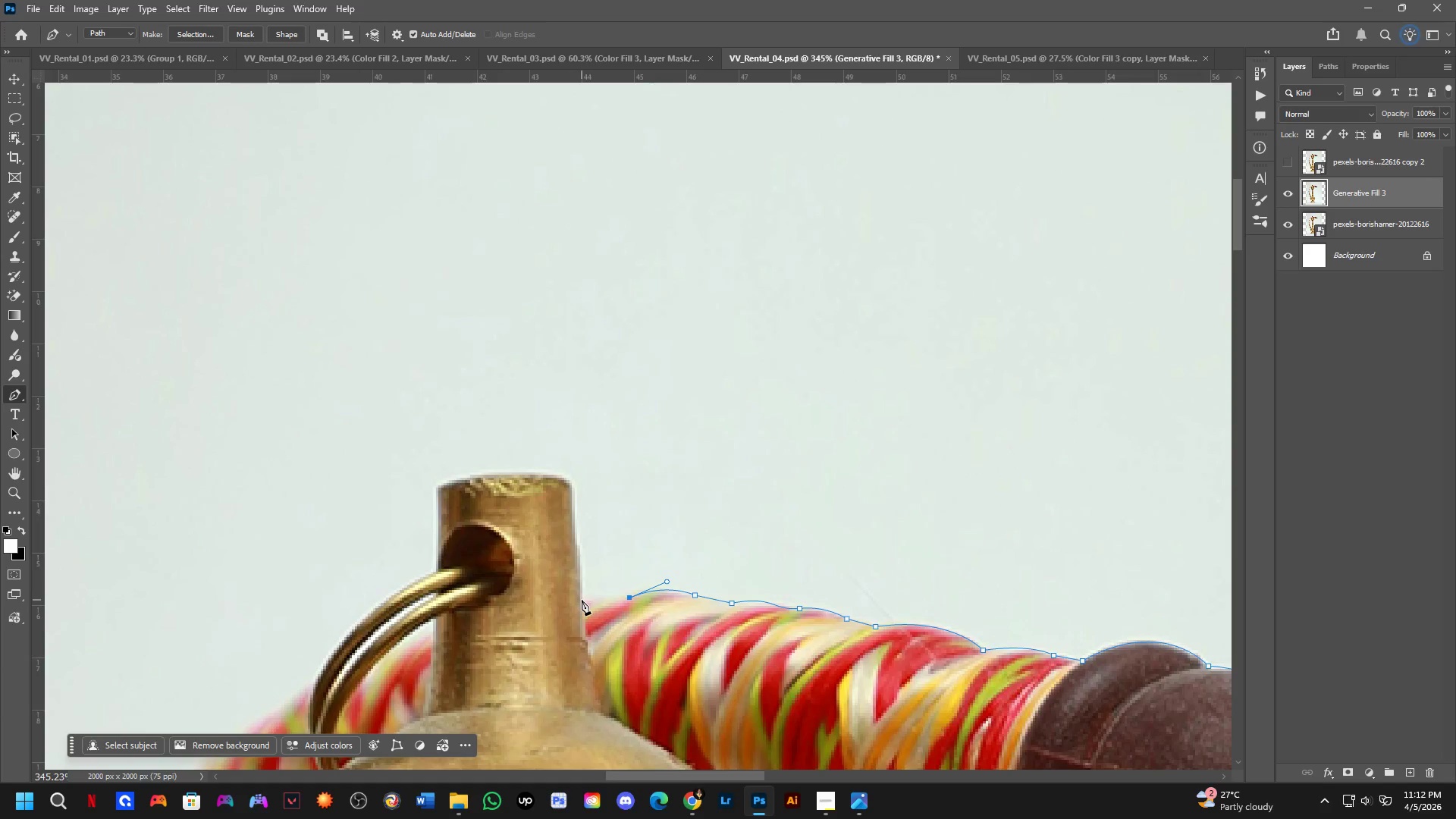 
left_click([581, 600])
 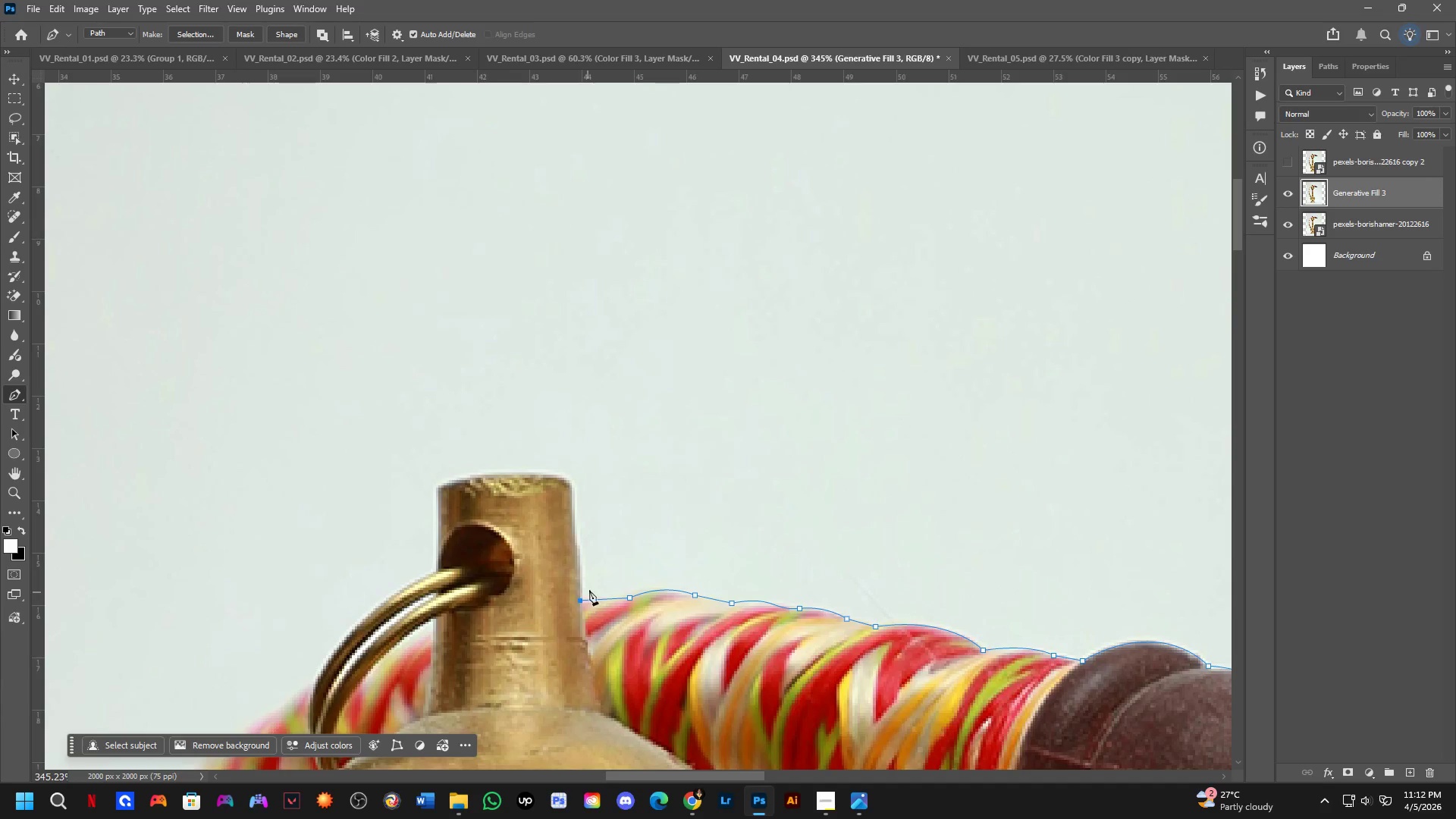 
hold_key(key=Space, duration=0.58)
 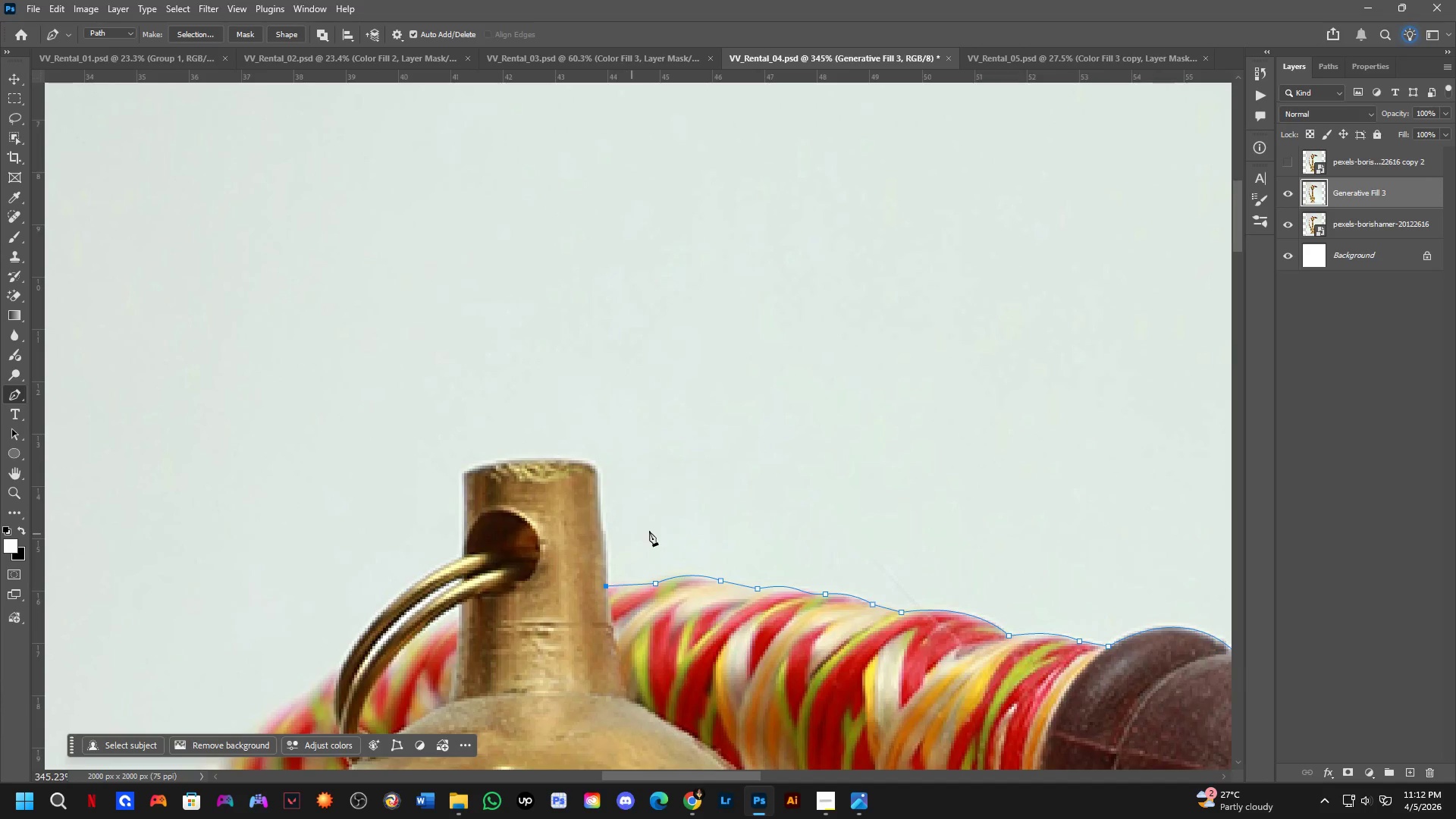 
left_click_drag(start_coordinate=[607, 564], to_coordinate=[632, 550])
 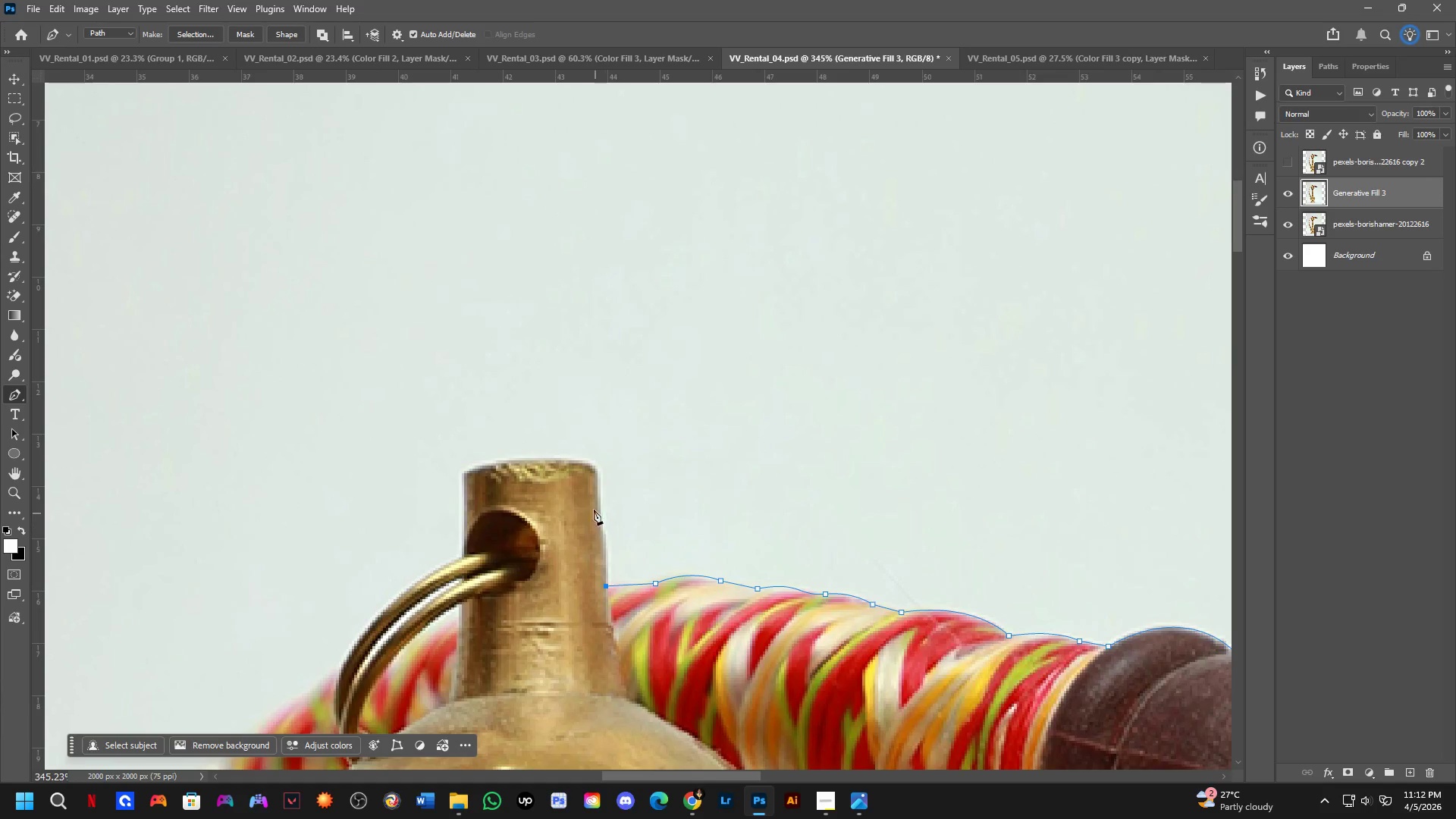 
left_click([596, 470])
 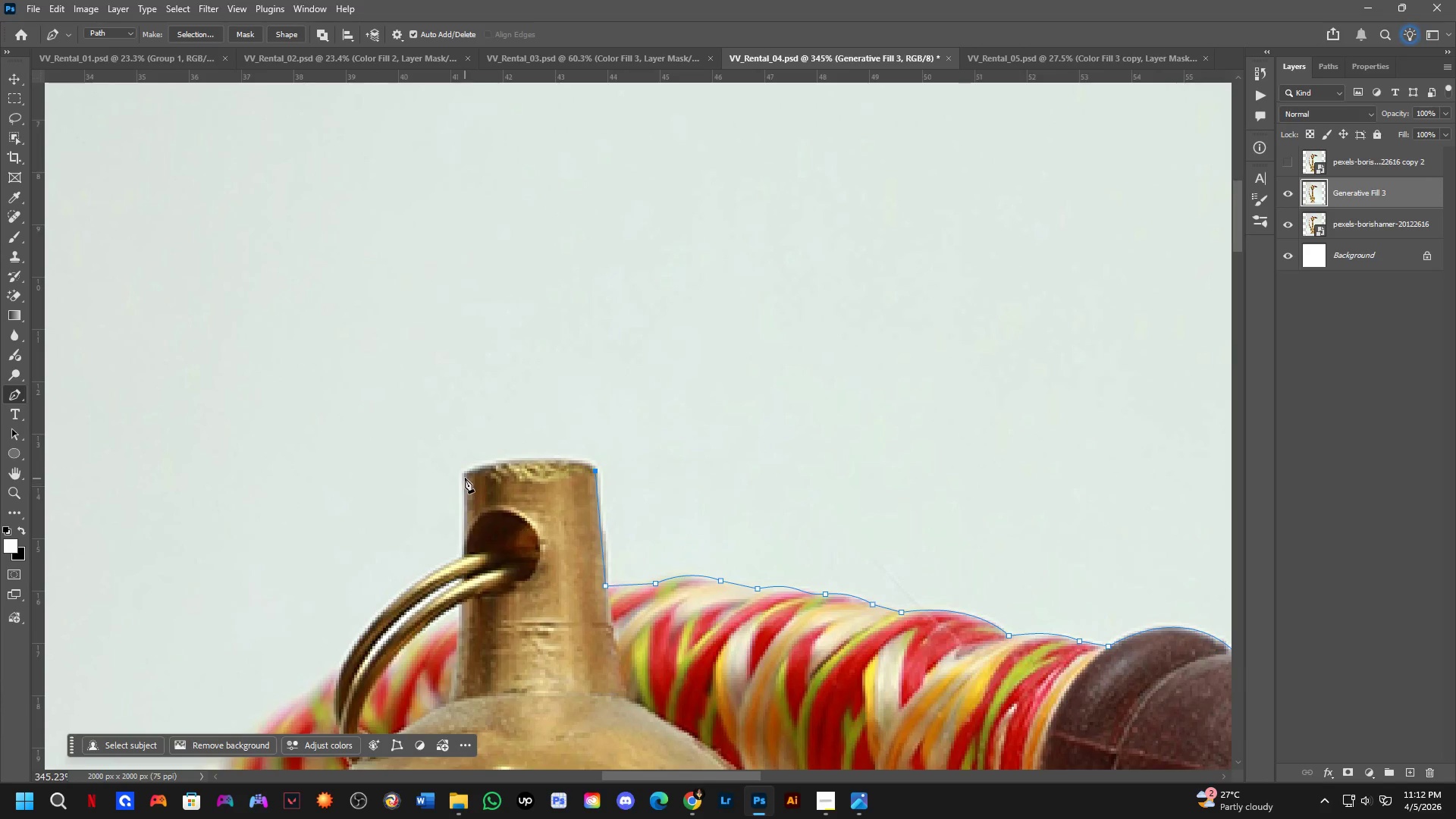 
left_click([461, 475])
 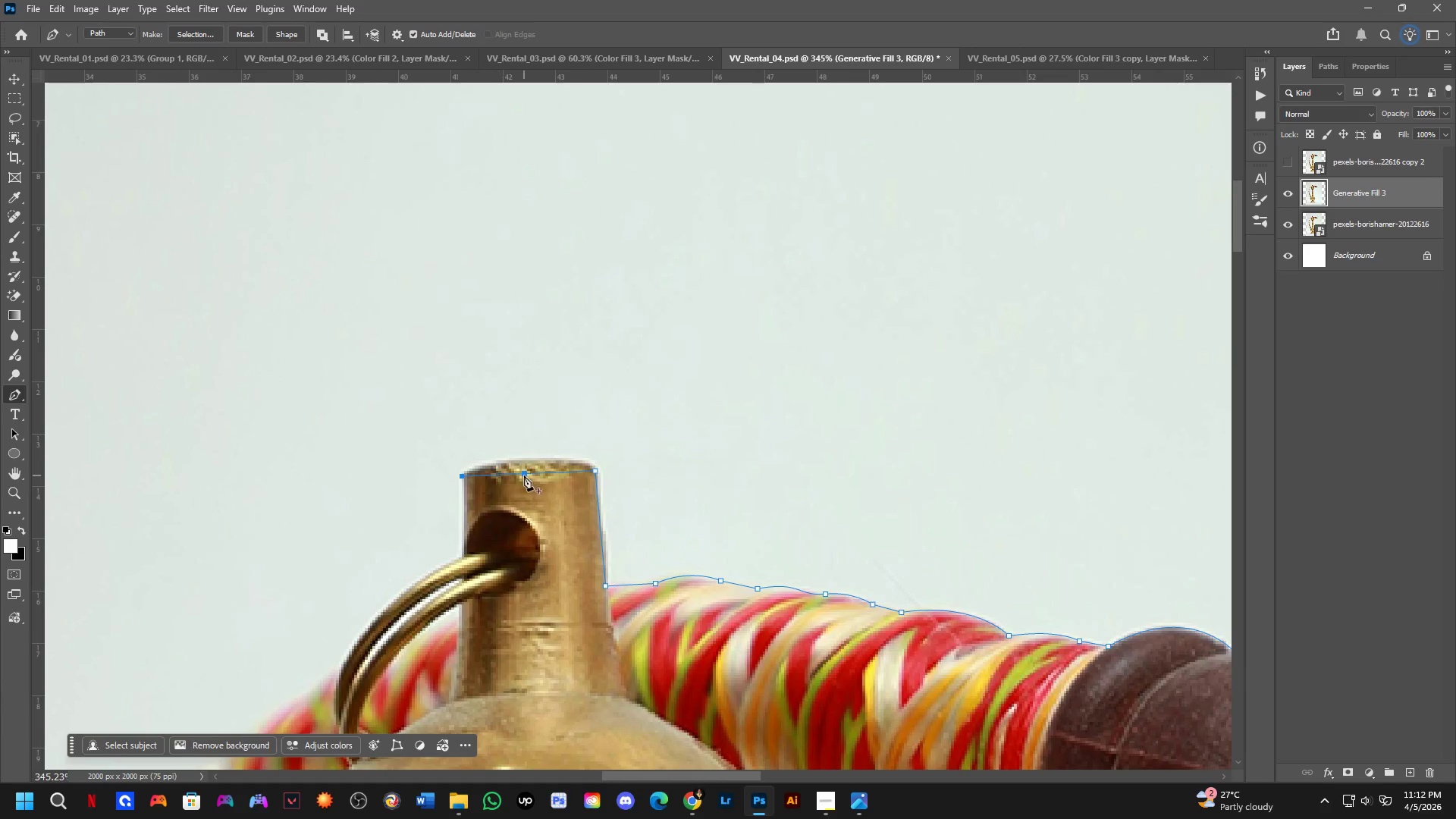 
left_click([526, 475])
 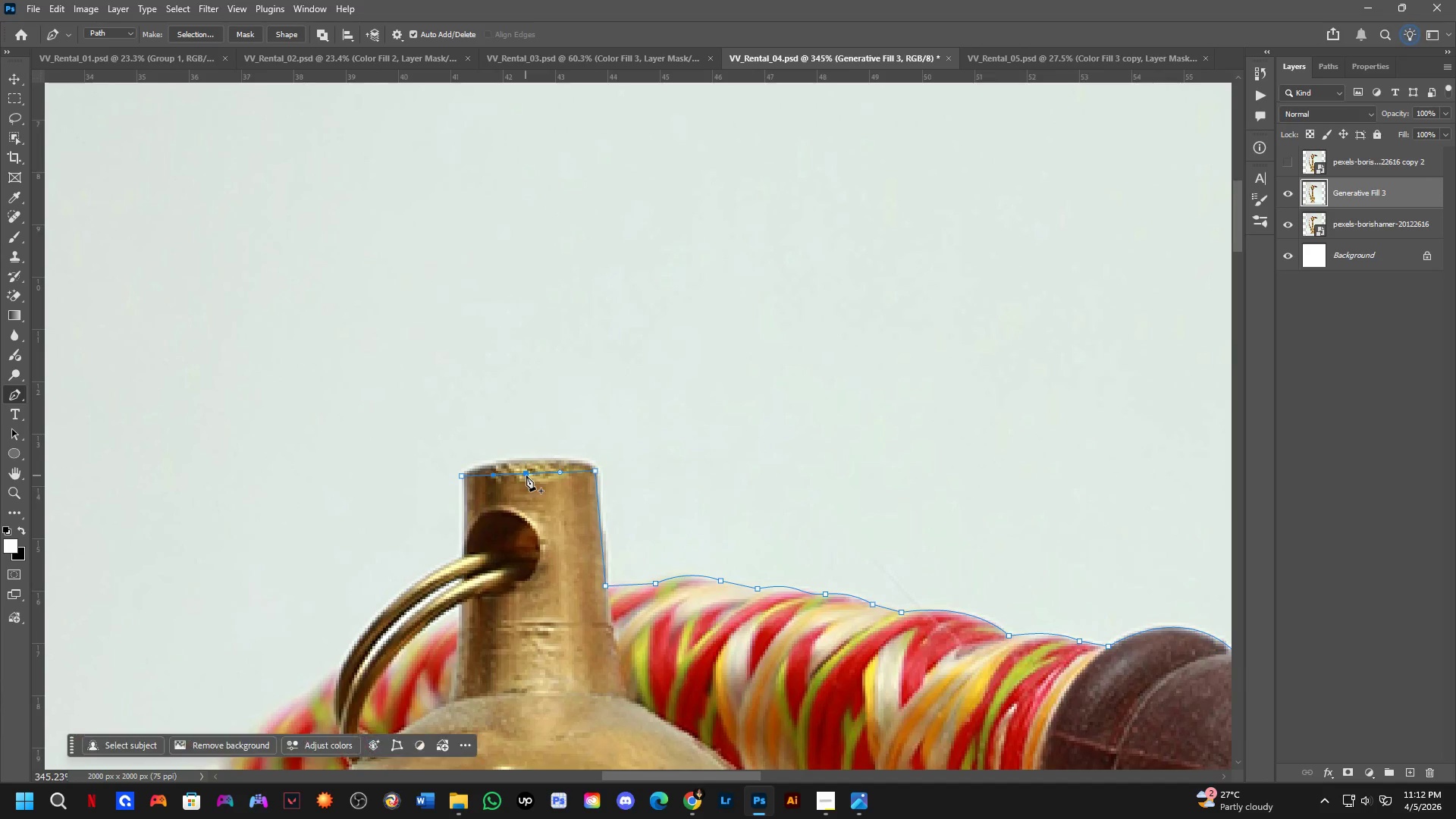 
hold_key(key=ControlLeft, duration=1.17)
left_click_drag(start_coordinate=[526, 475], to_coordinate=[527, 461])
 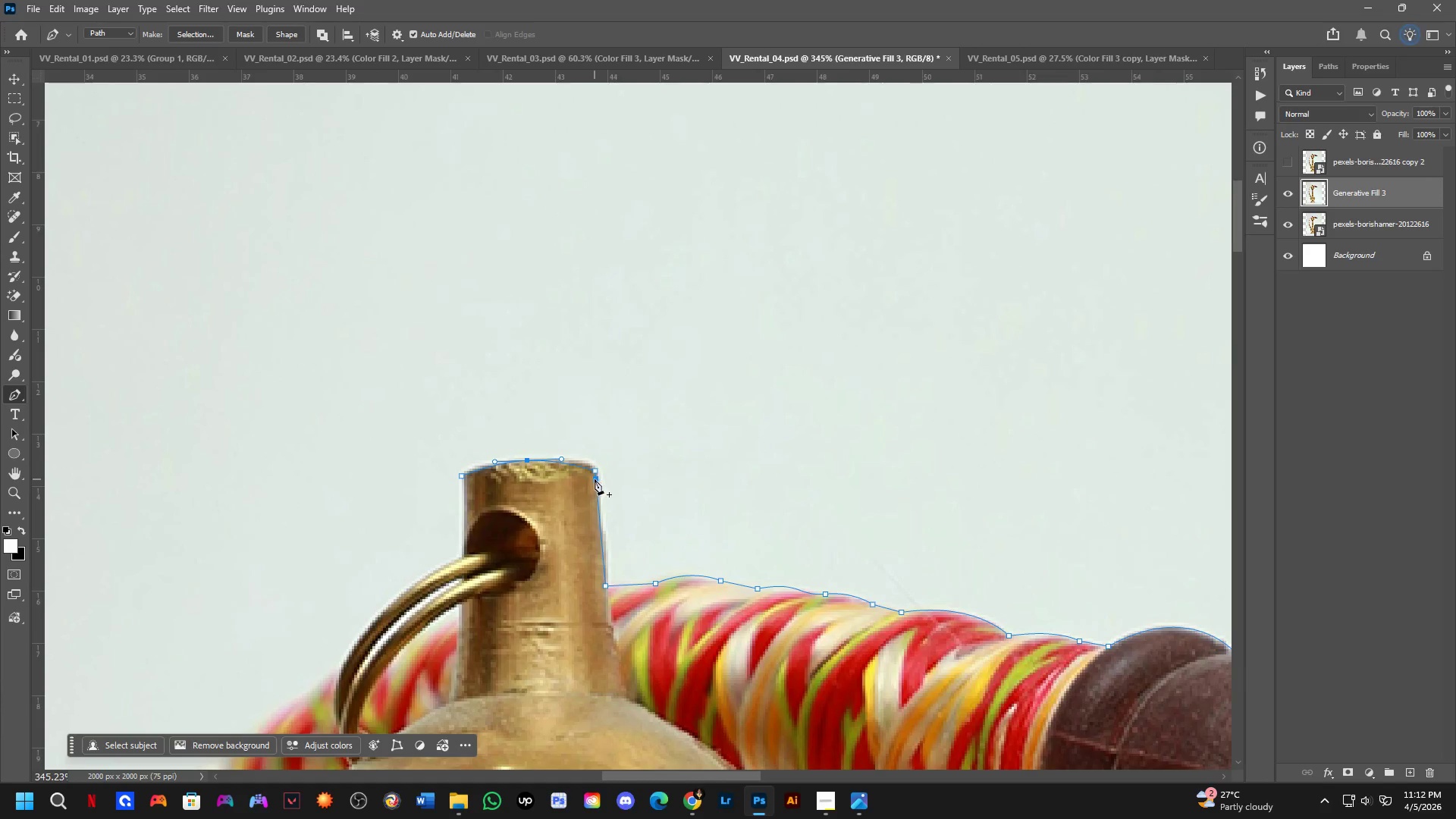 
hold_key(key=ControlLeft, duration=0.98)
left_click_drag(start_coordinate=[595, 474], to_coordinate=[592, 469])
 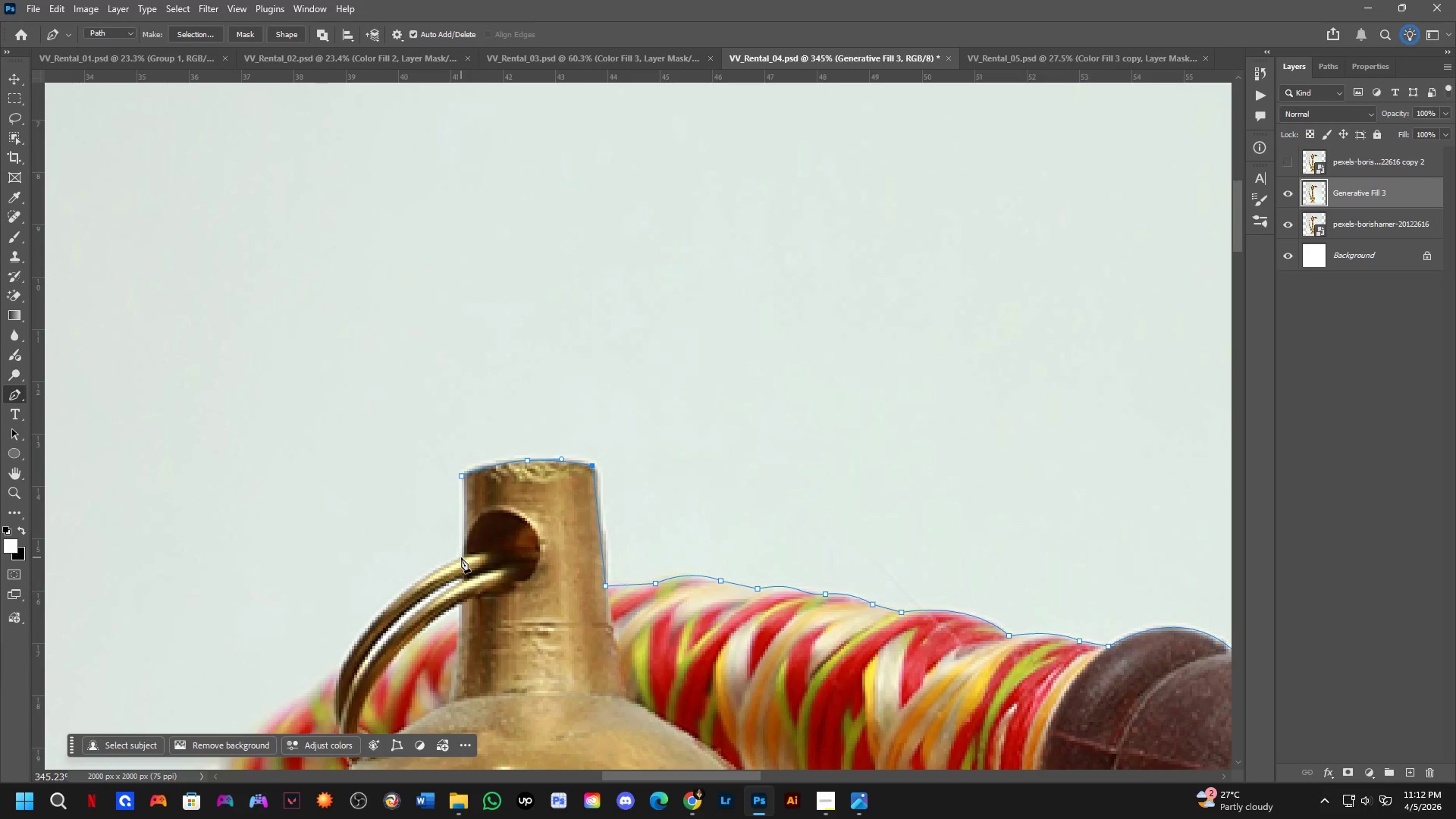 
hold_key(key=Space, duration=0.58)
 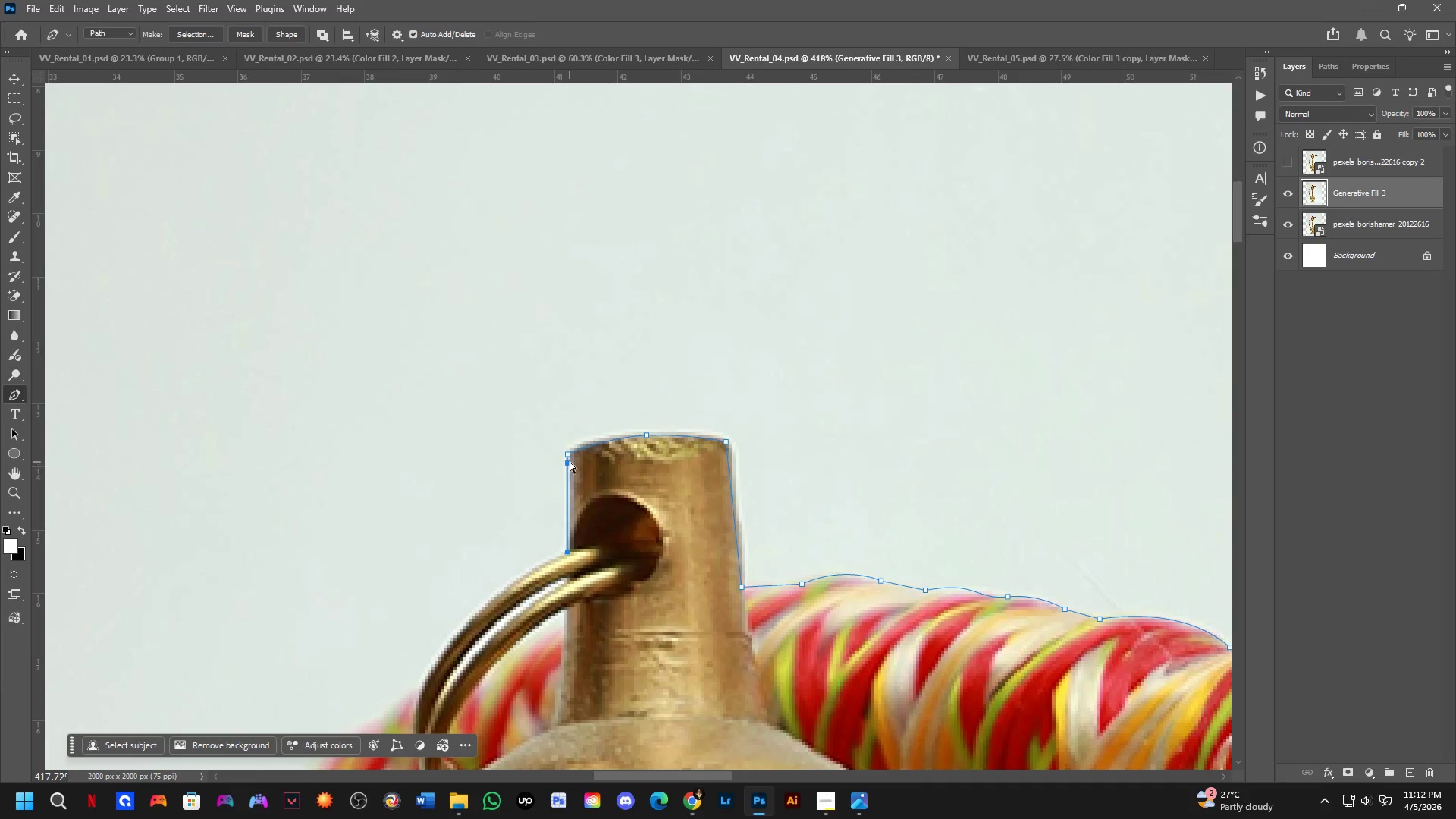 
left_click_drag(start_coordinate=[480, 551], to_coordinate=[587, 535])
 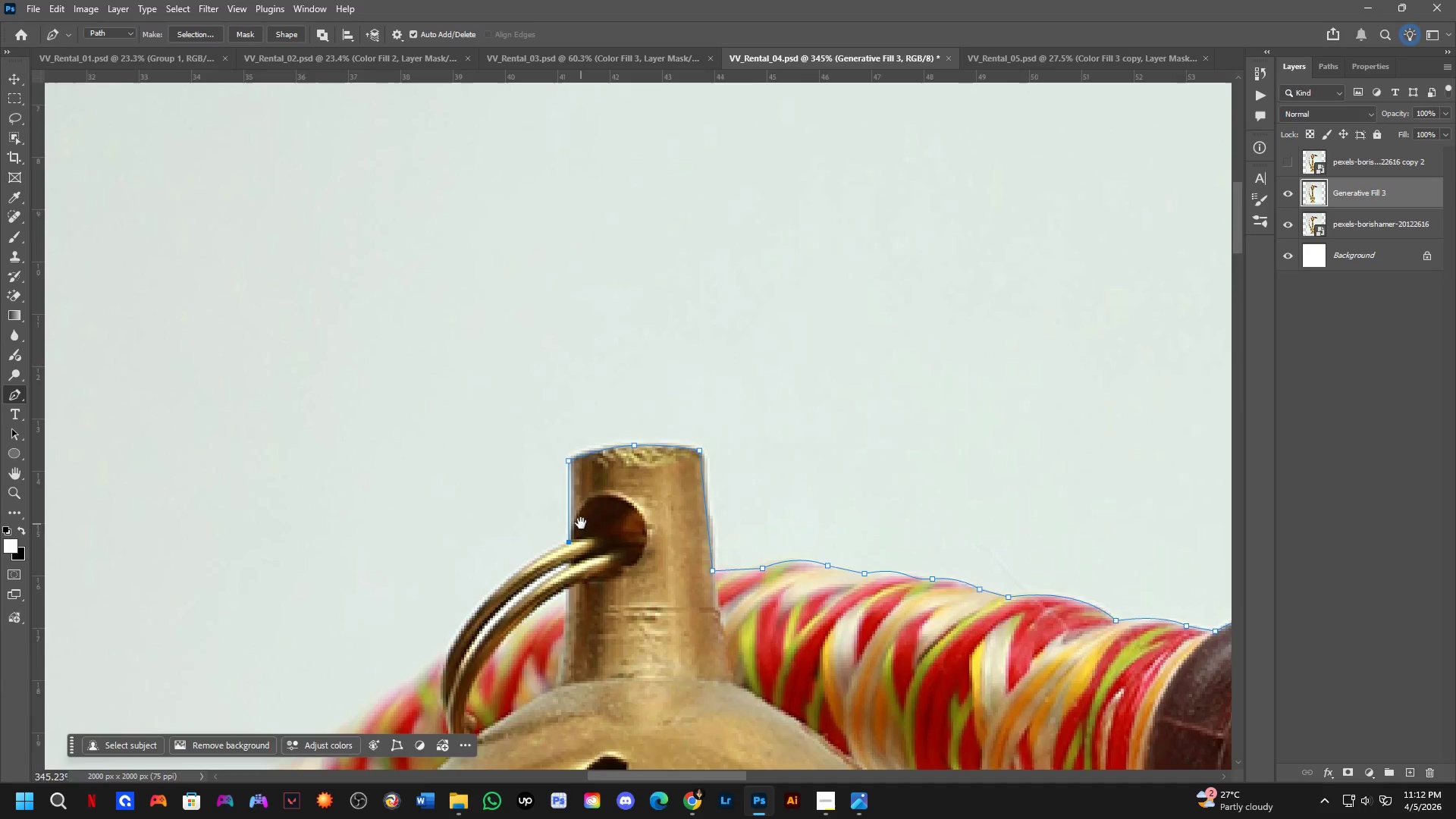 
hold_key(key=ControlLeft, duration=1.28)
 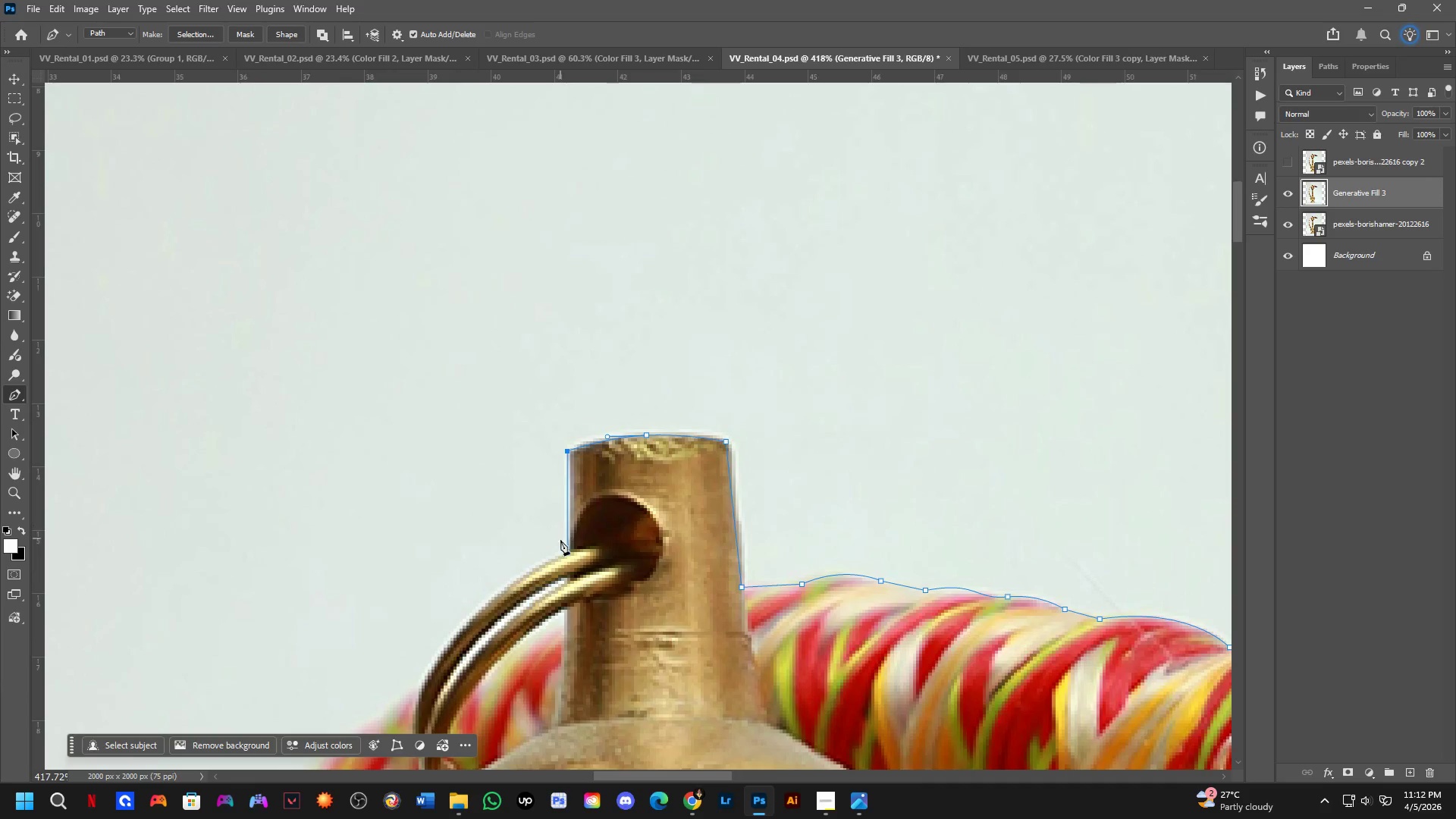 
scroll: coordinate [572, 489], scroll_direction: up, amount: 2.0
 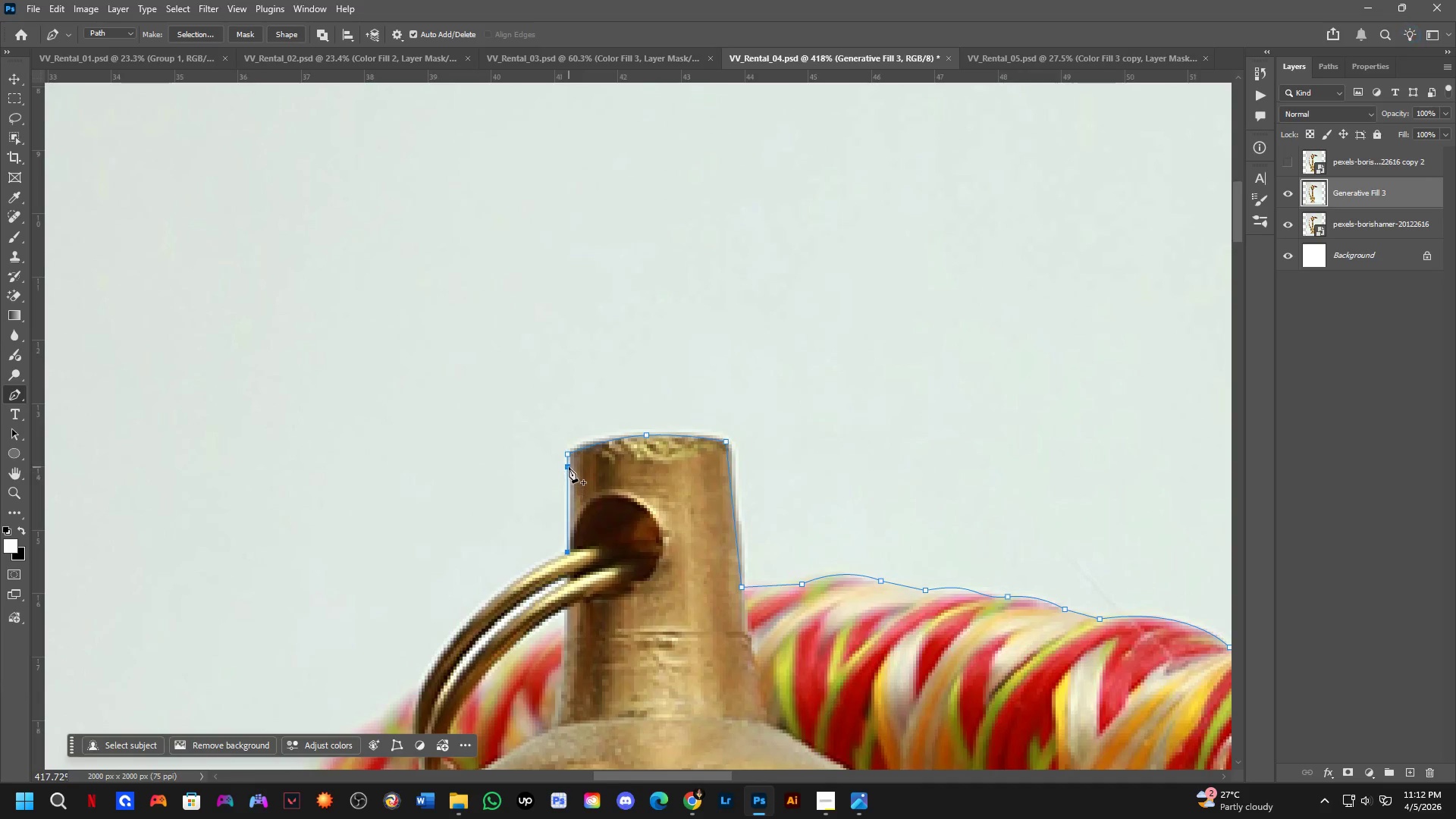 
hold_key(key=ControlLeft, duration=1.22)
left_click_drag(start_coordinate=[566, 554], to_coordinate=[570, 548])
 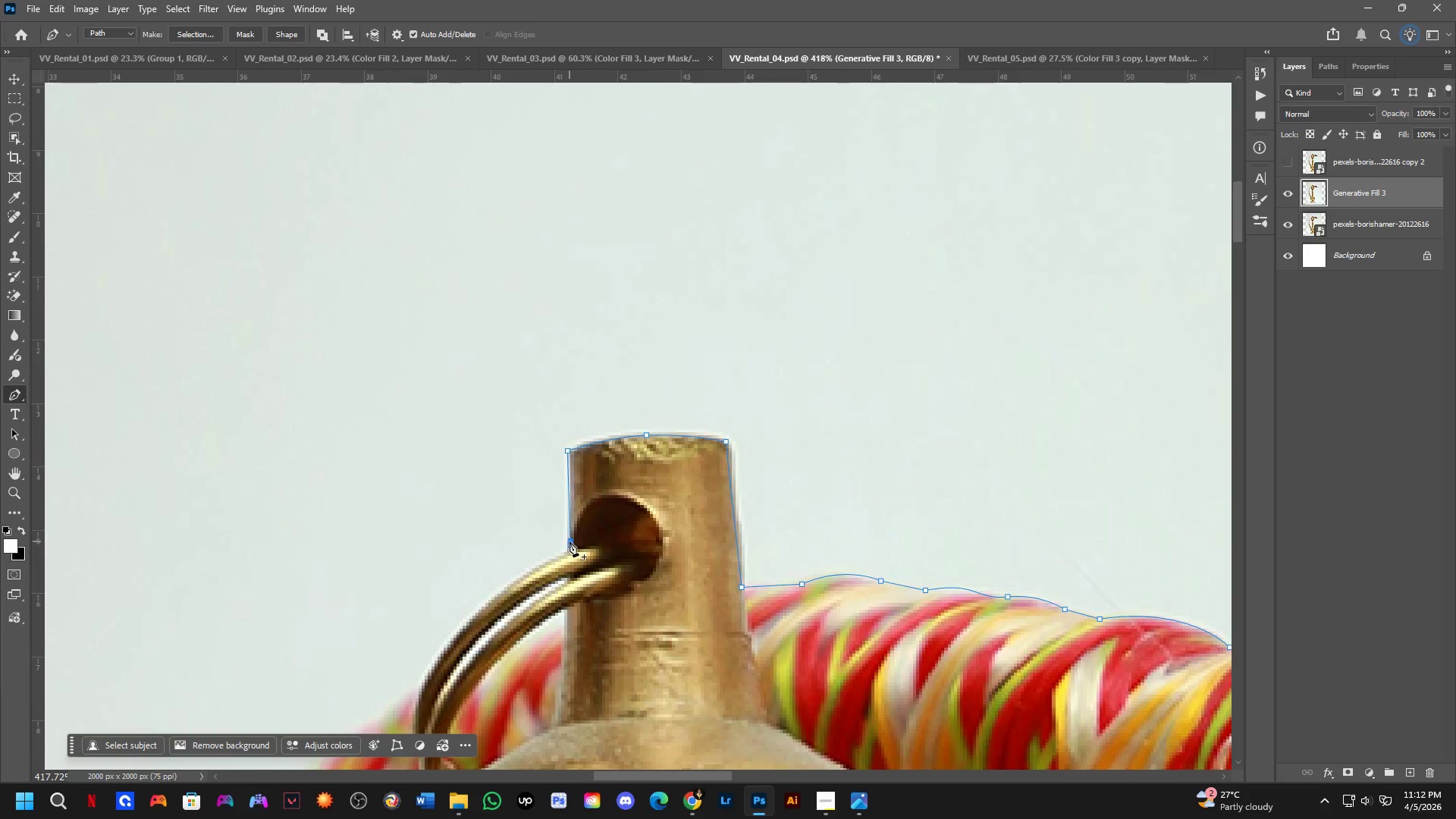 
hold_key(key=Space, duration=0.81)
 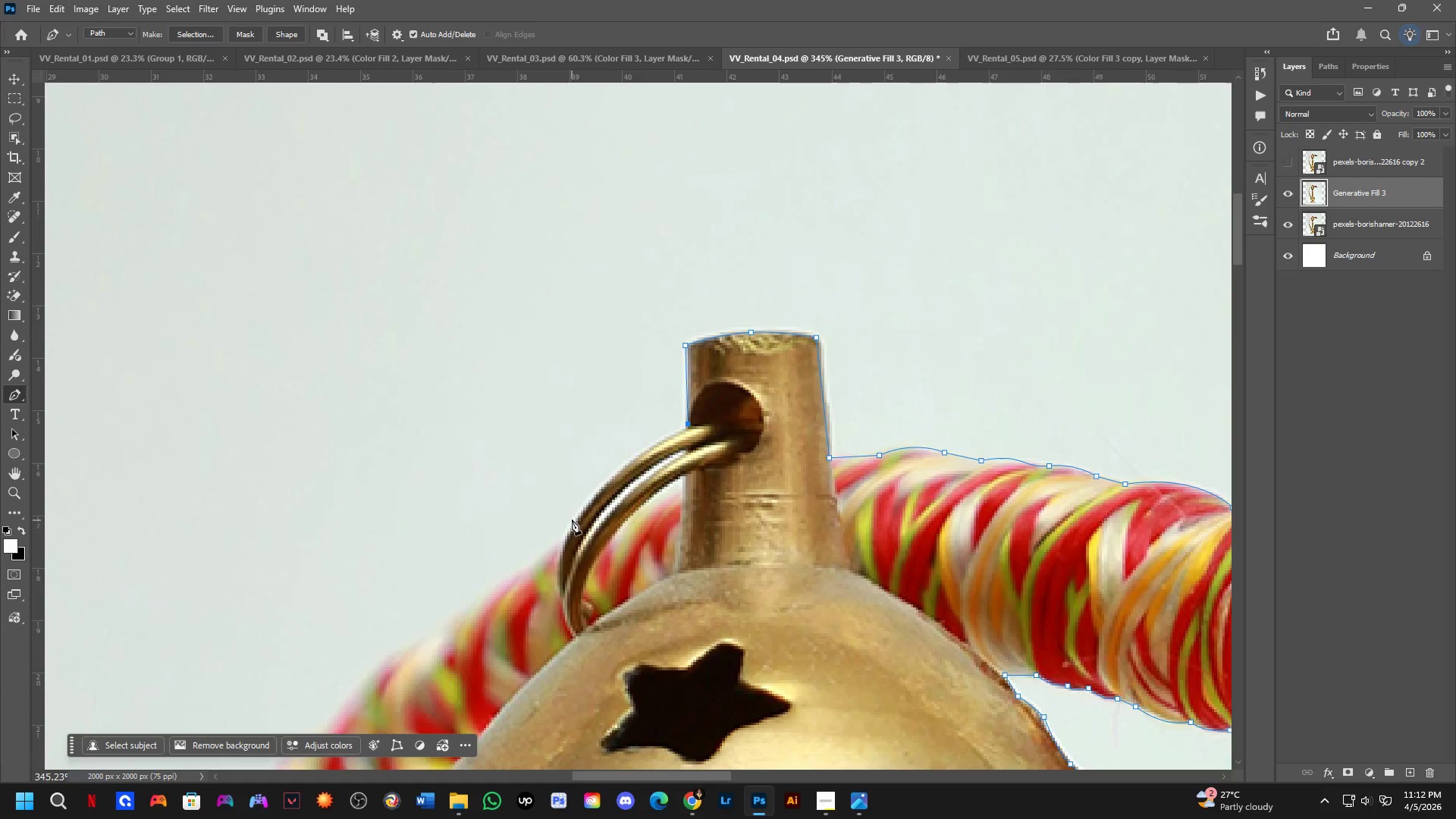 
left_click_drag(start_coordinate=[604, 555], to_coordinate=[721, 434])
 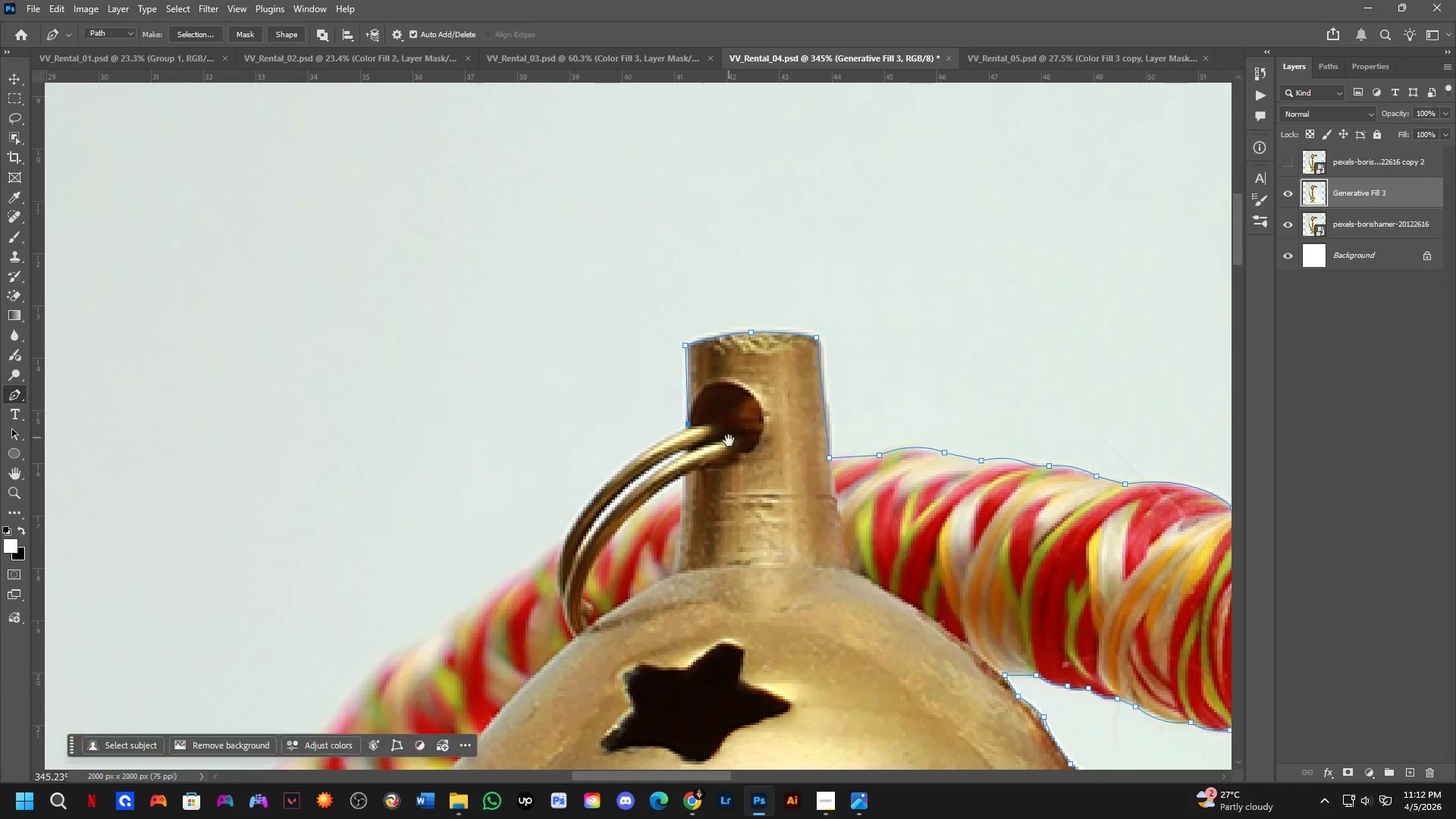 
scroll: coordinate [570, 541], scroll_direction: down, amount: 2.0
 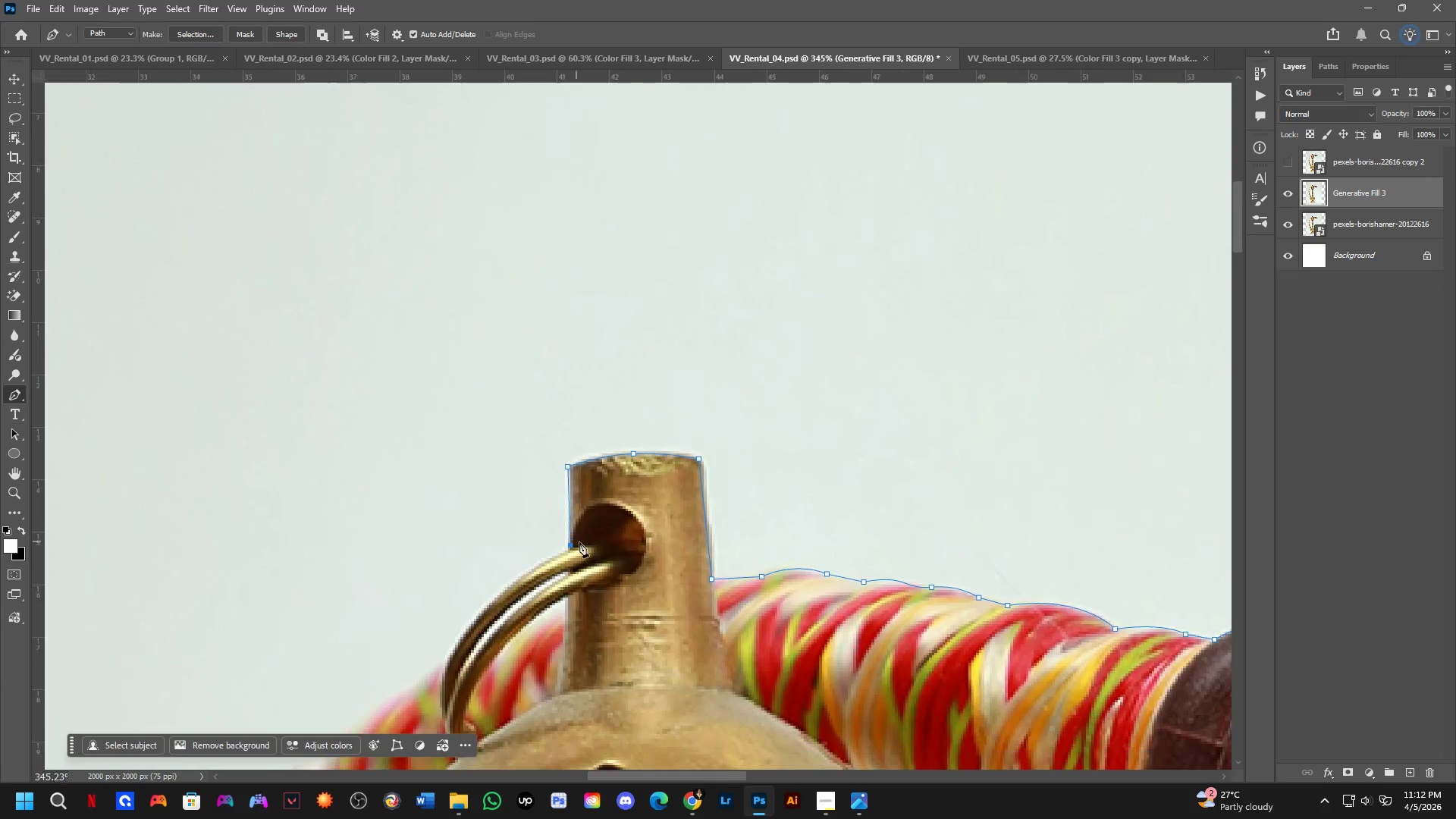 
hold_key(key=Space, duration=1.59)
 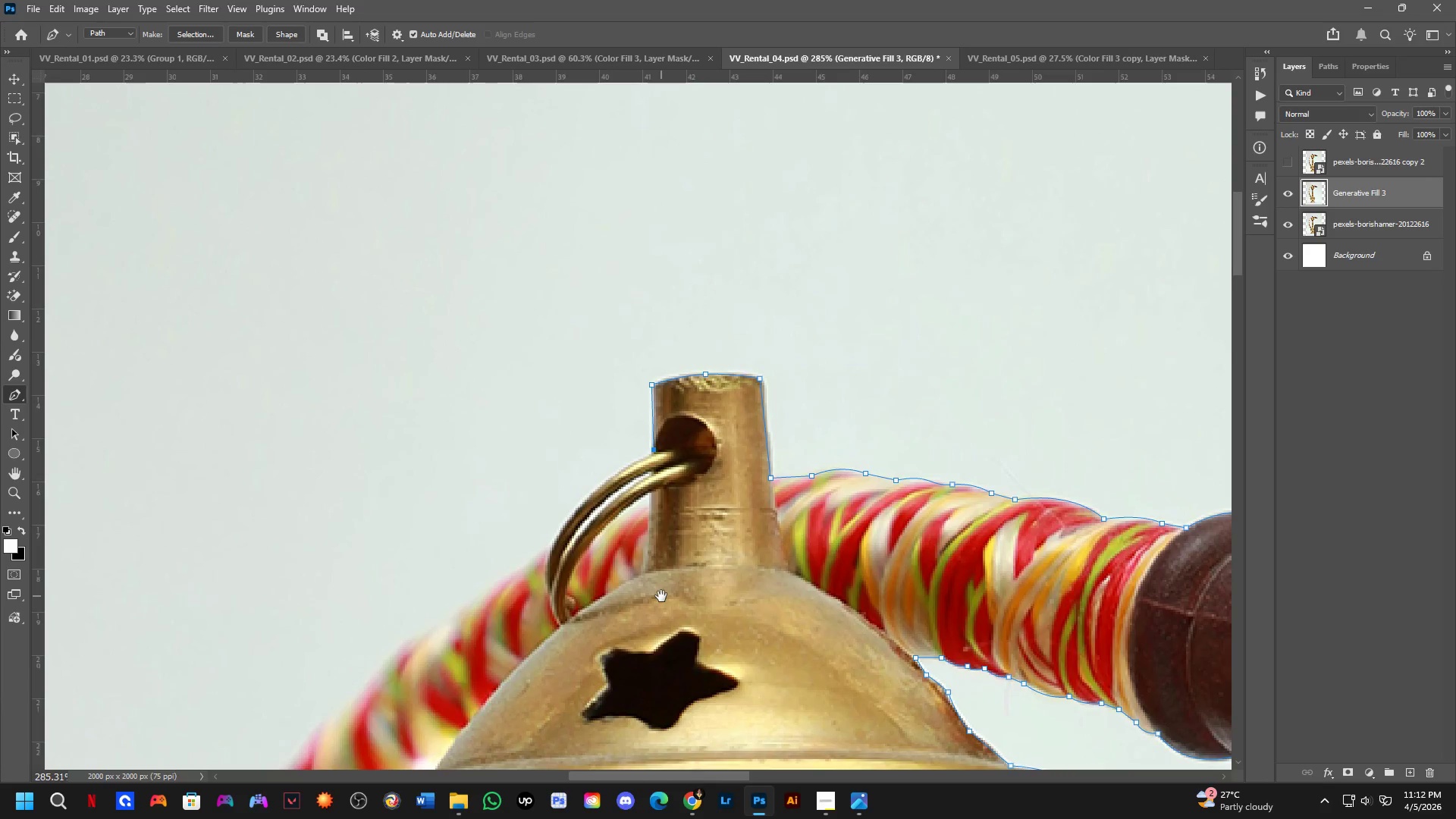 
left_click_drag(start_coordinate=[679, 592], to_coordinate=[668, 585])
 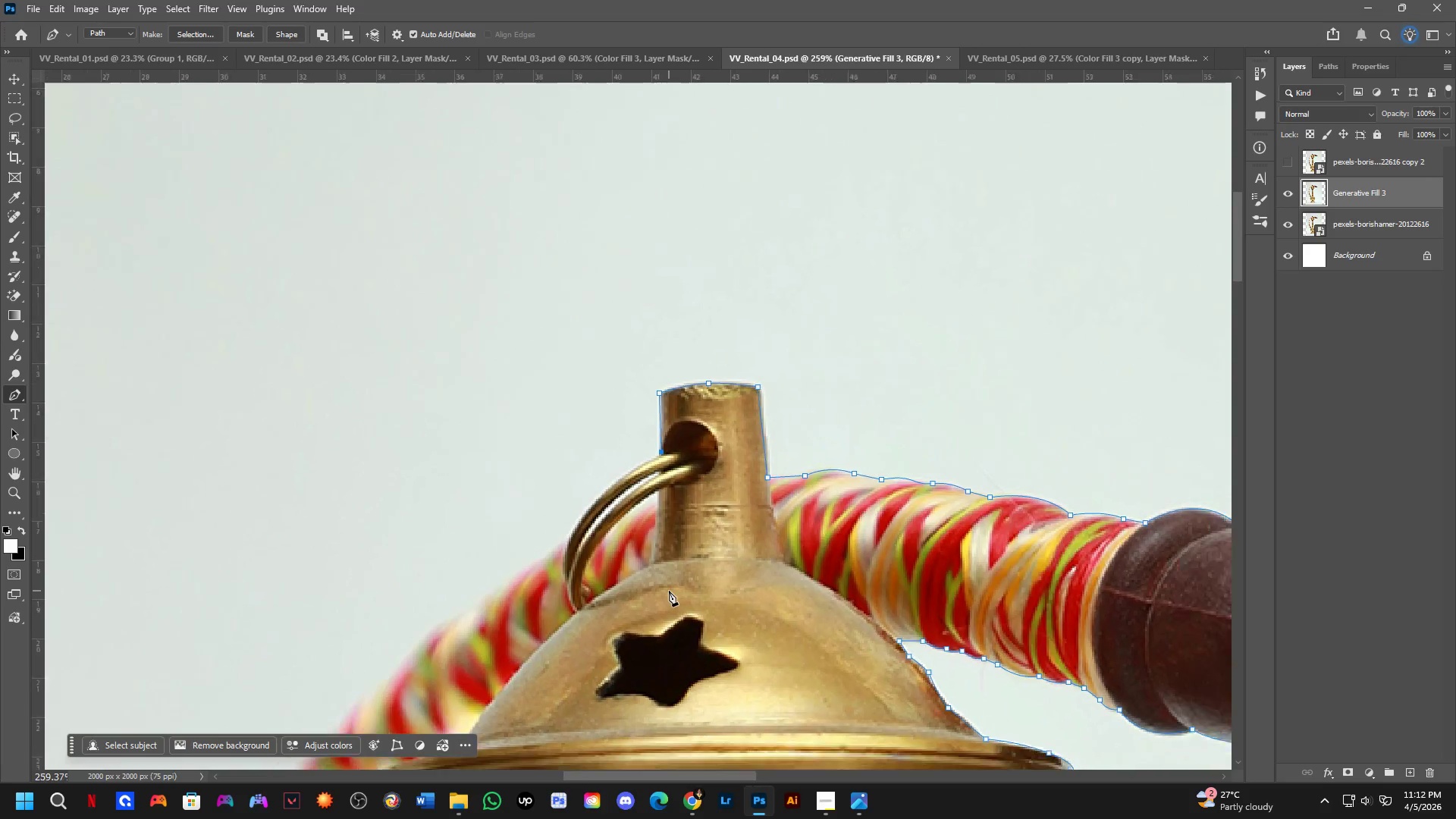 
scroll: coordinate [599, 552], scroll_direction: down, amount: 2.0
 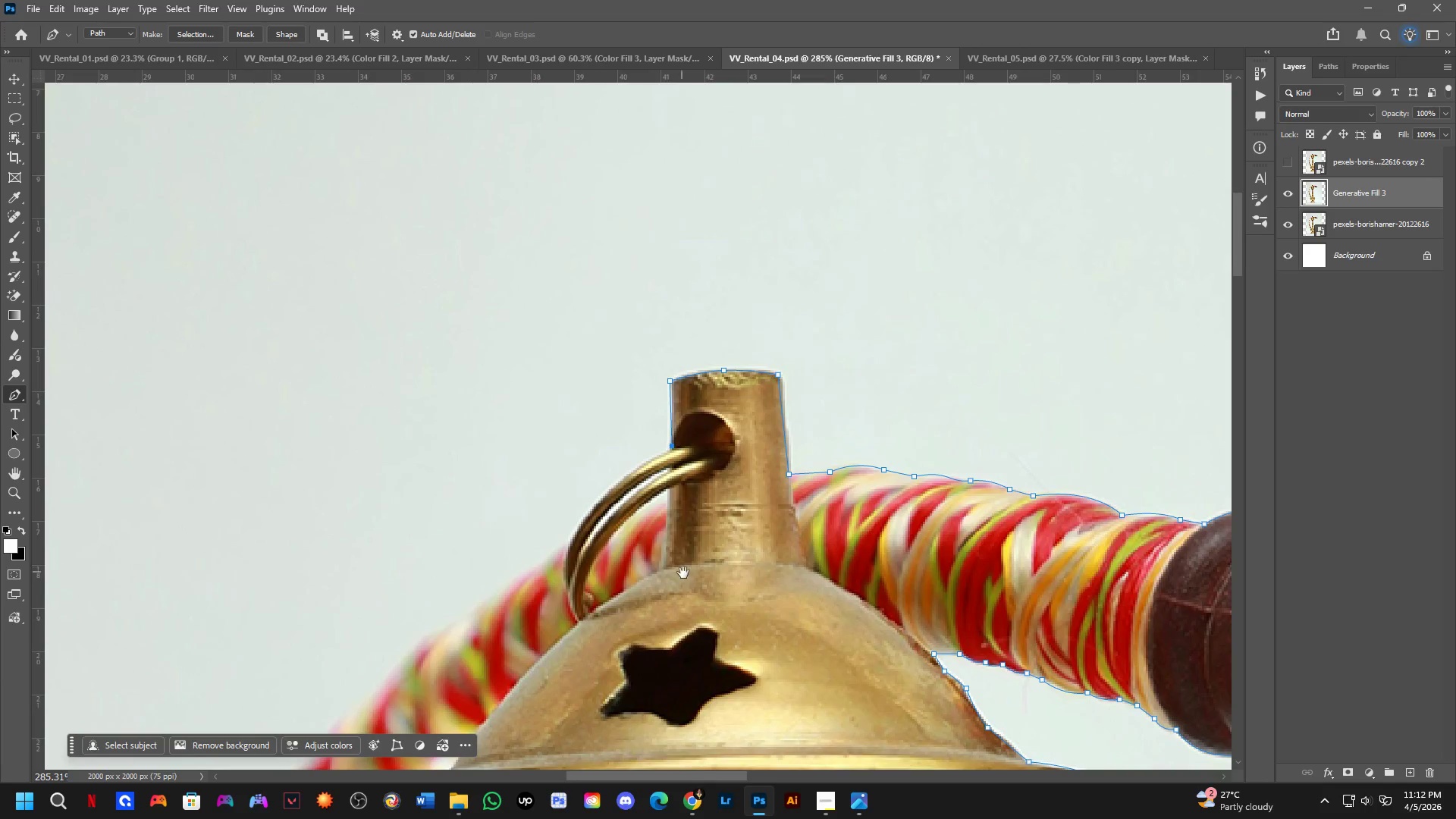 
key(Space)
 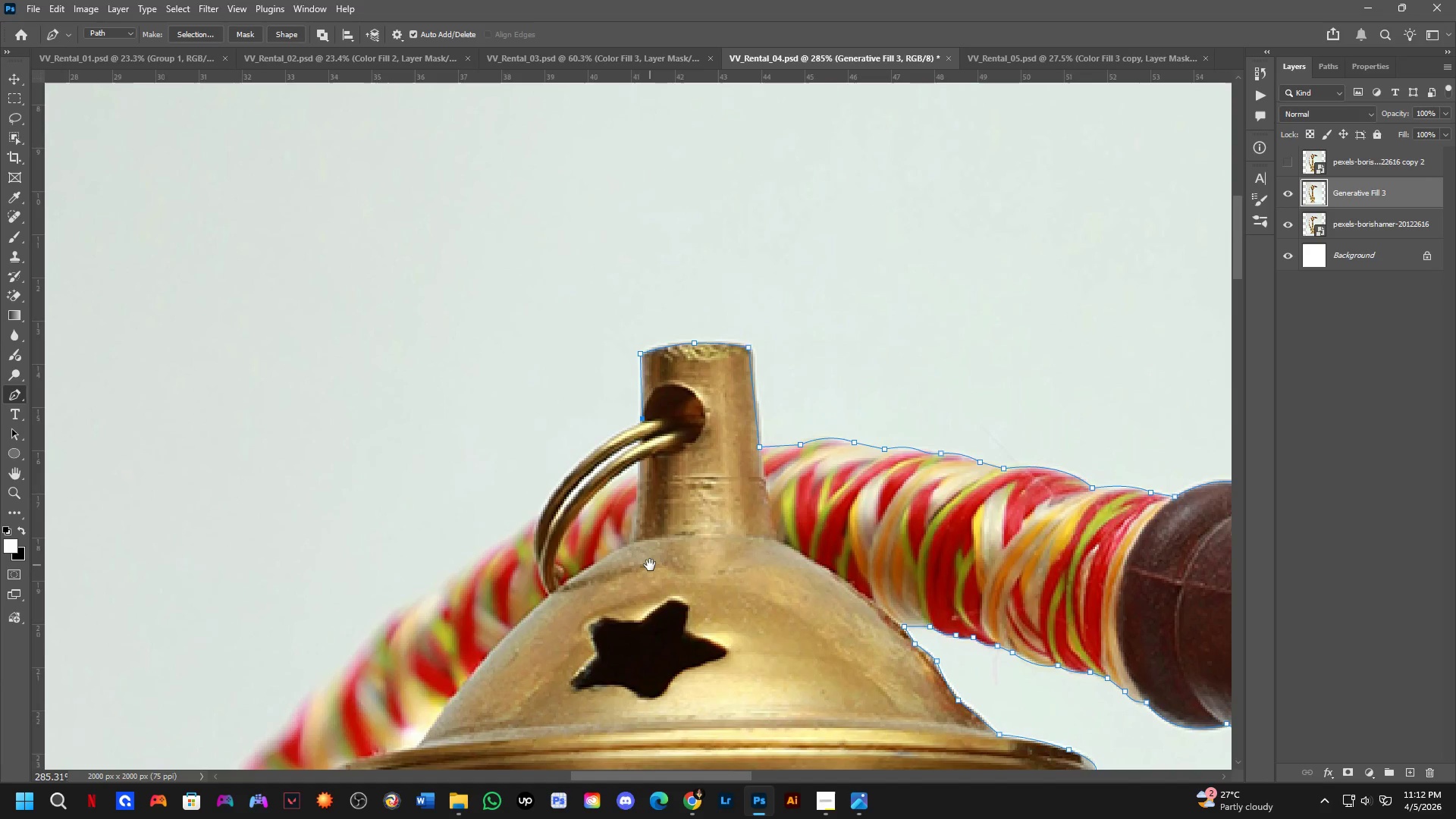 
key(Space)
 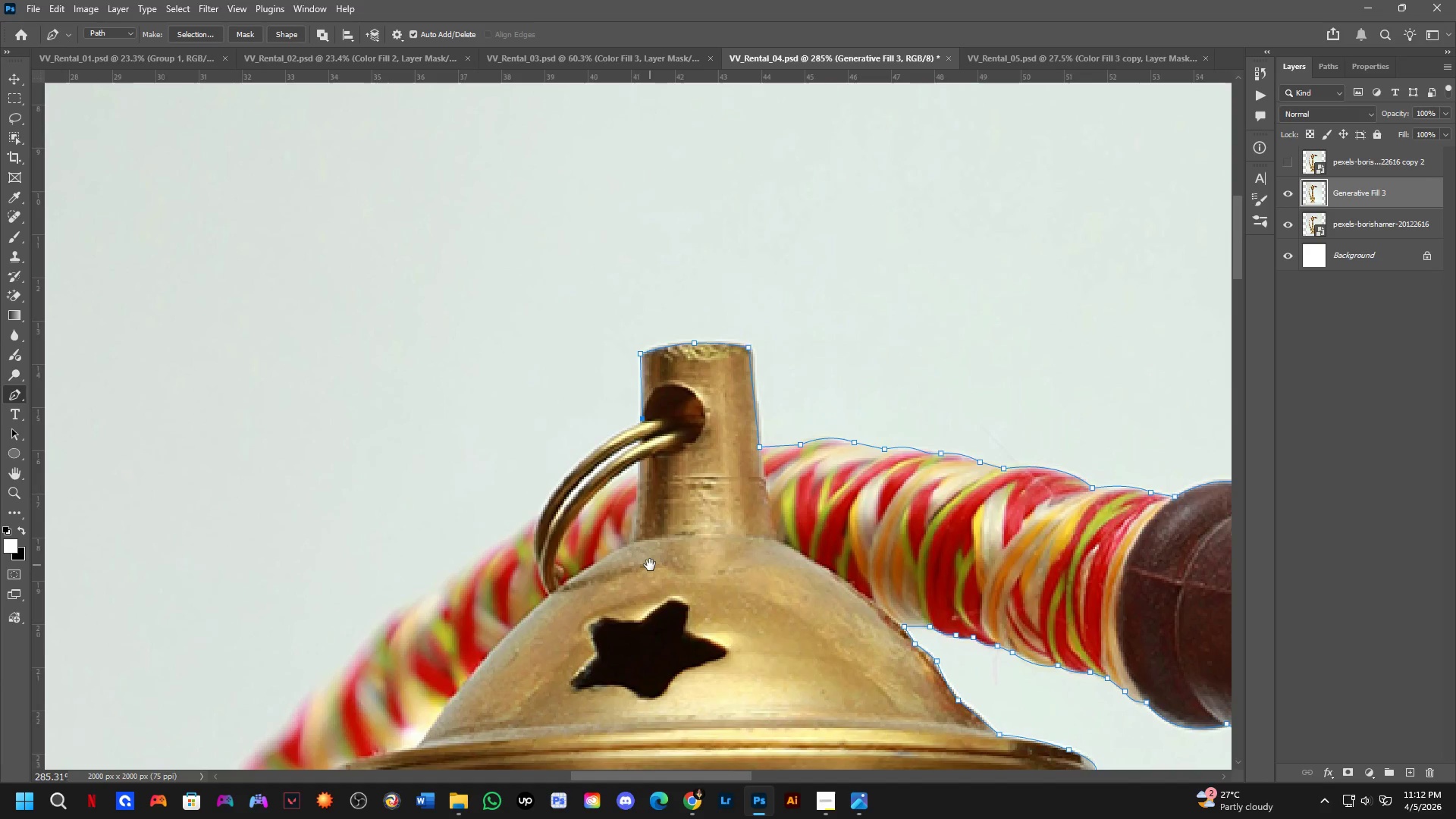 
key(Space)
 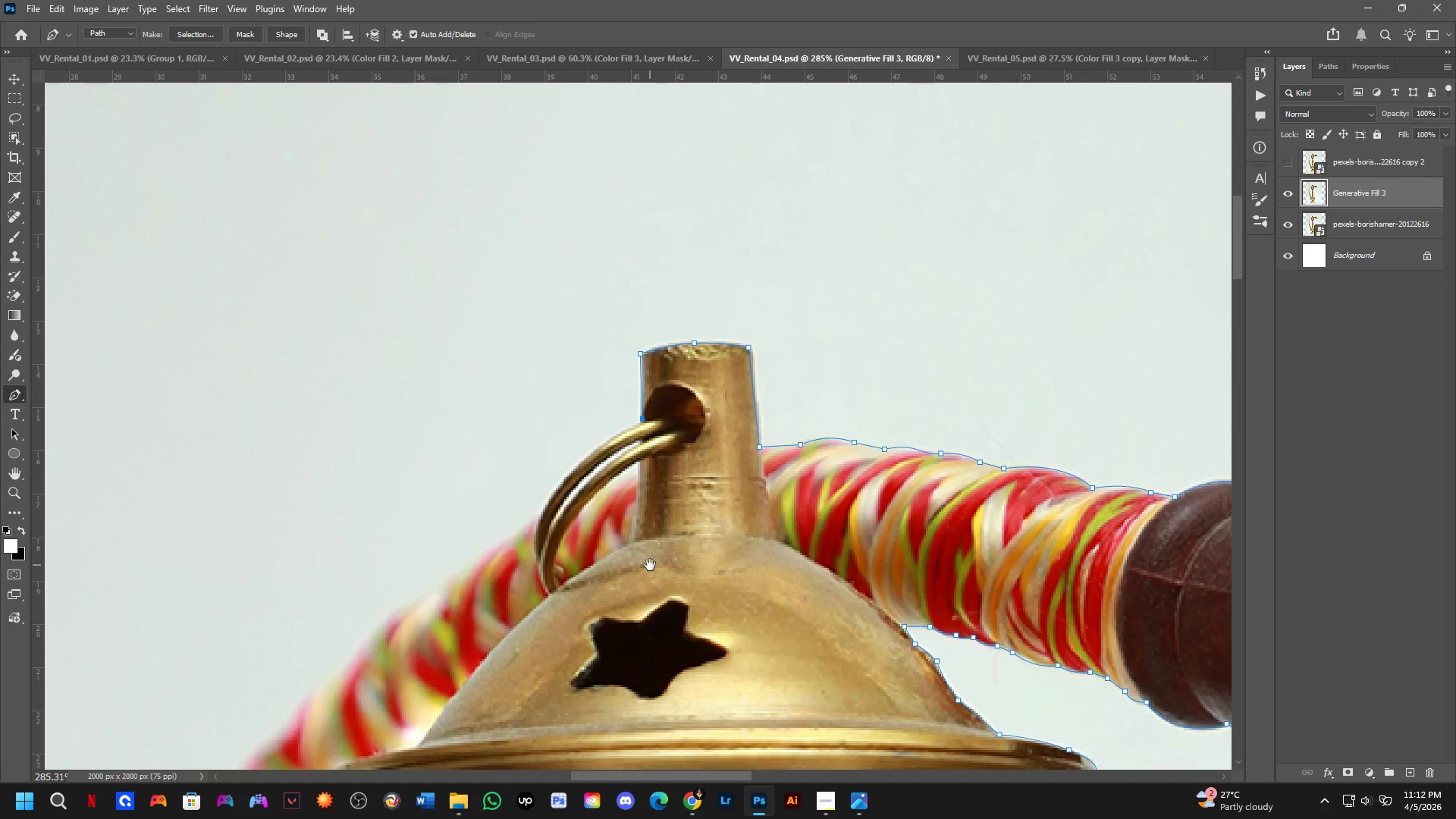 
key(Space)
 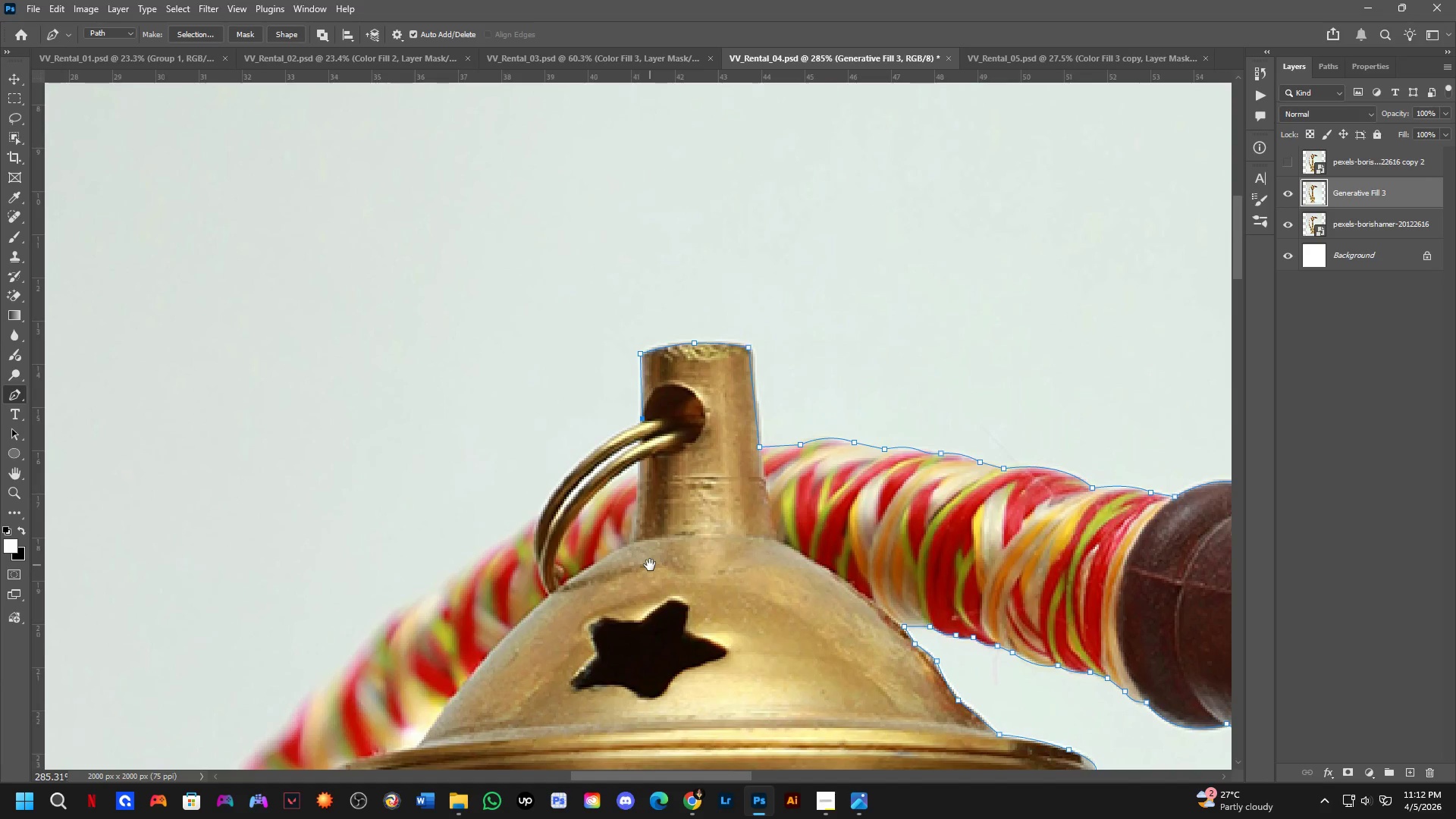 
key(Space)
 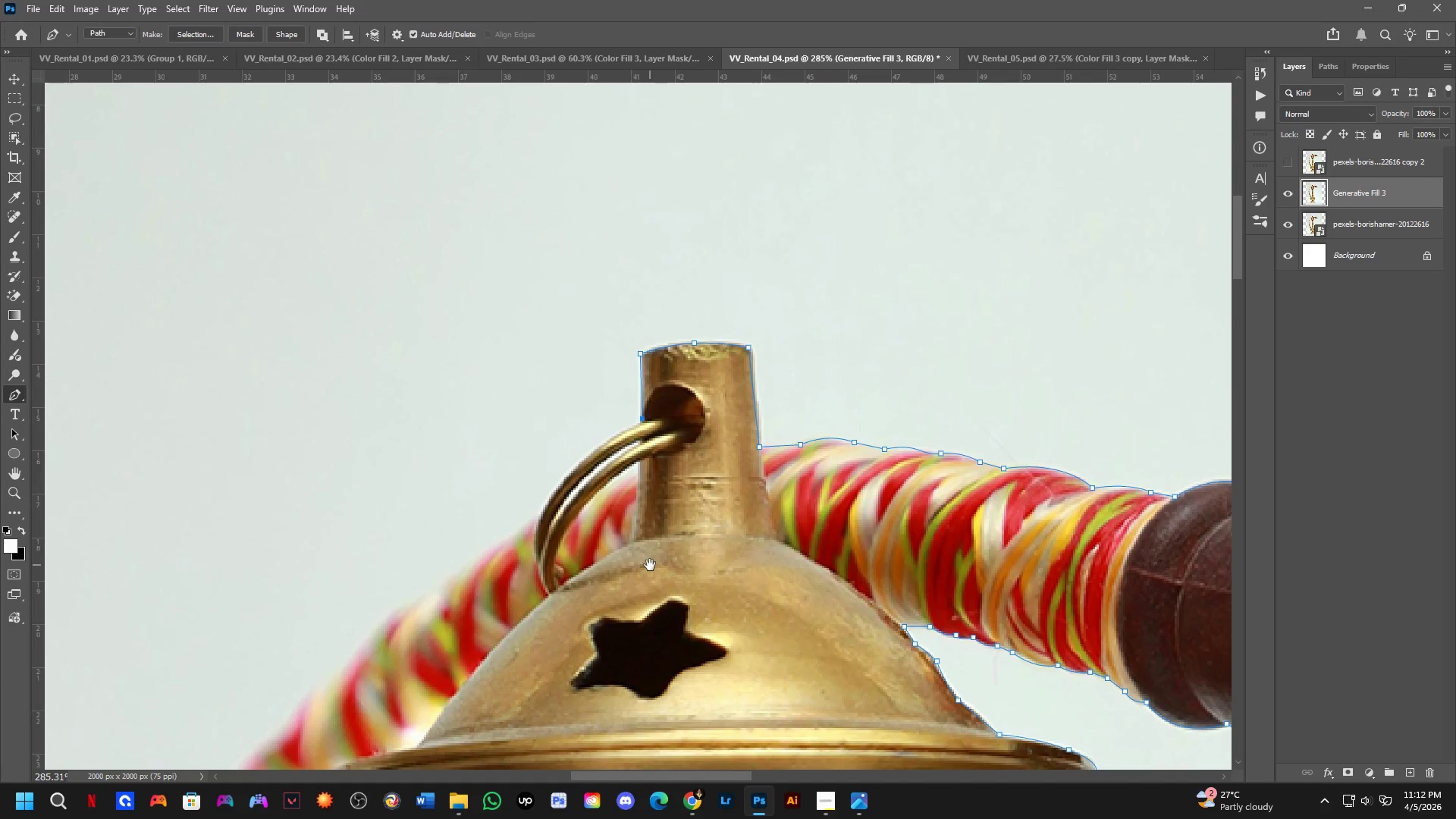 
key(Space)
 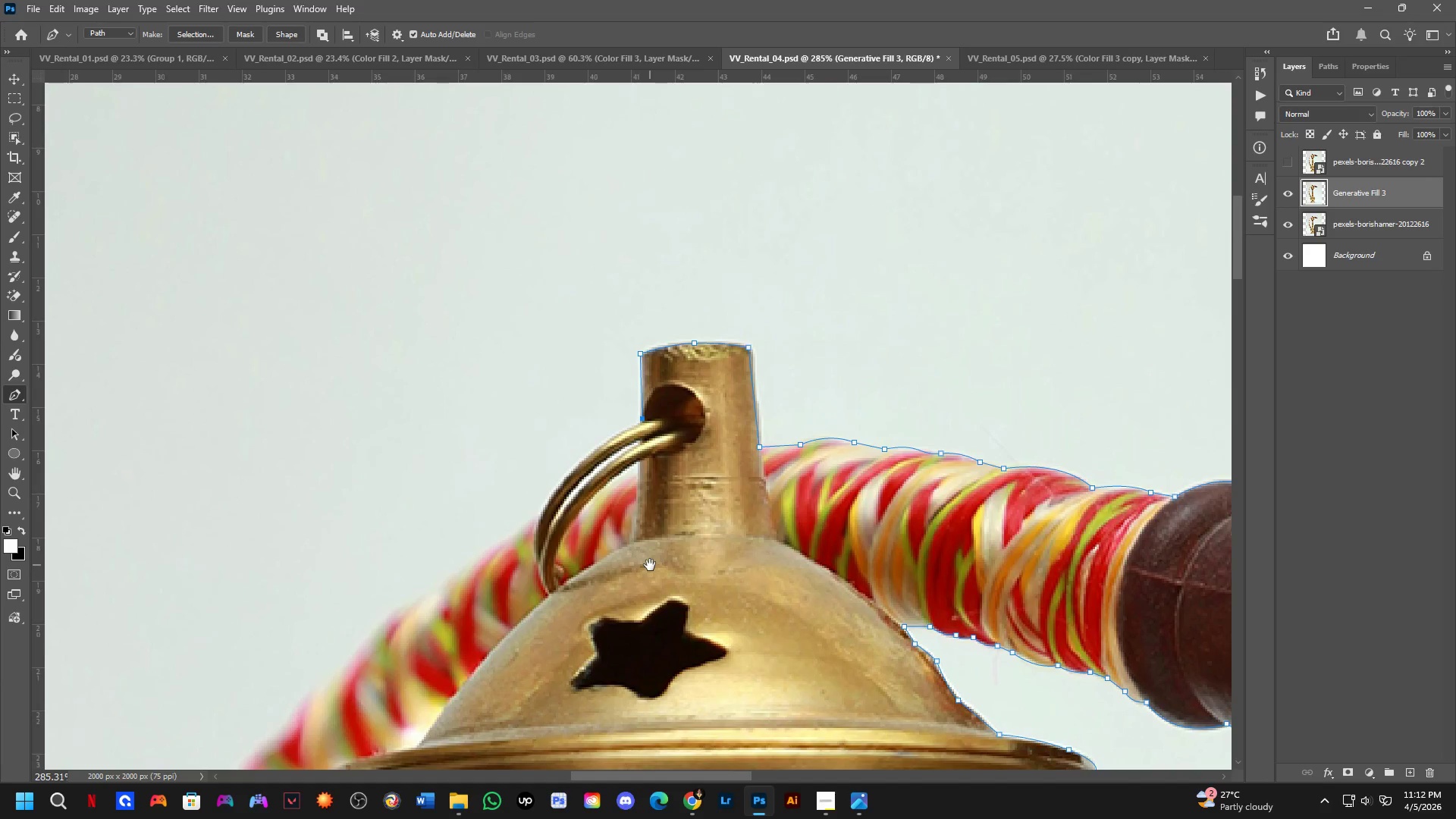 
key(Space)
 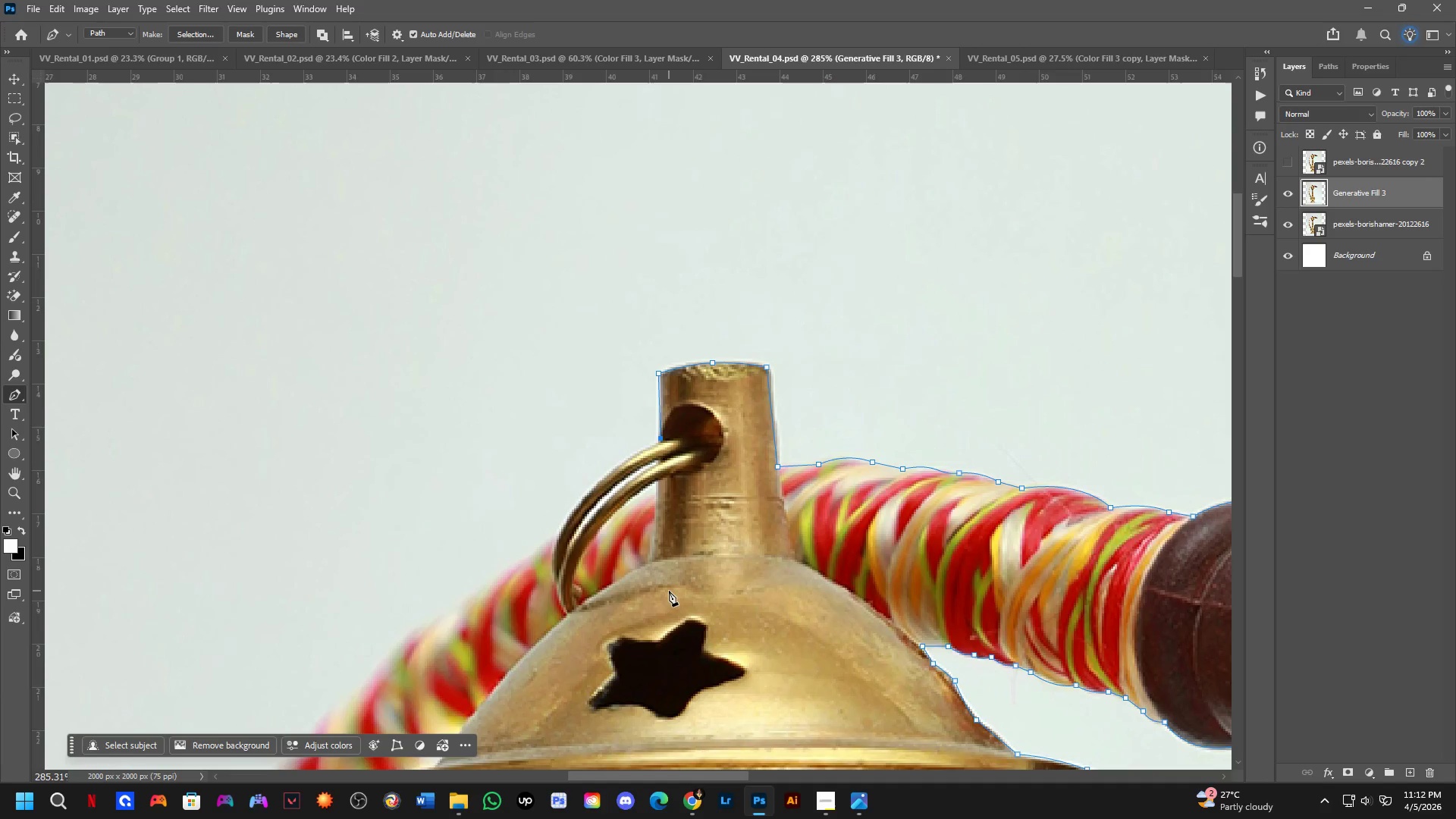 
hold_key(key=Space, duration=0.58)
 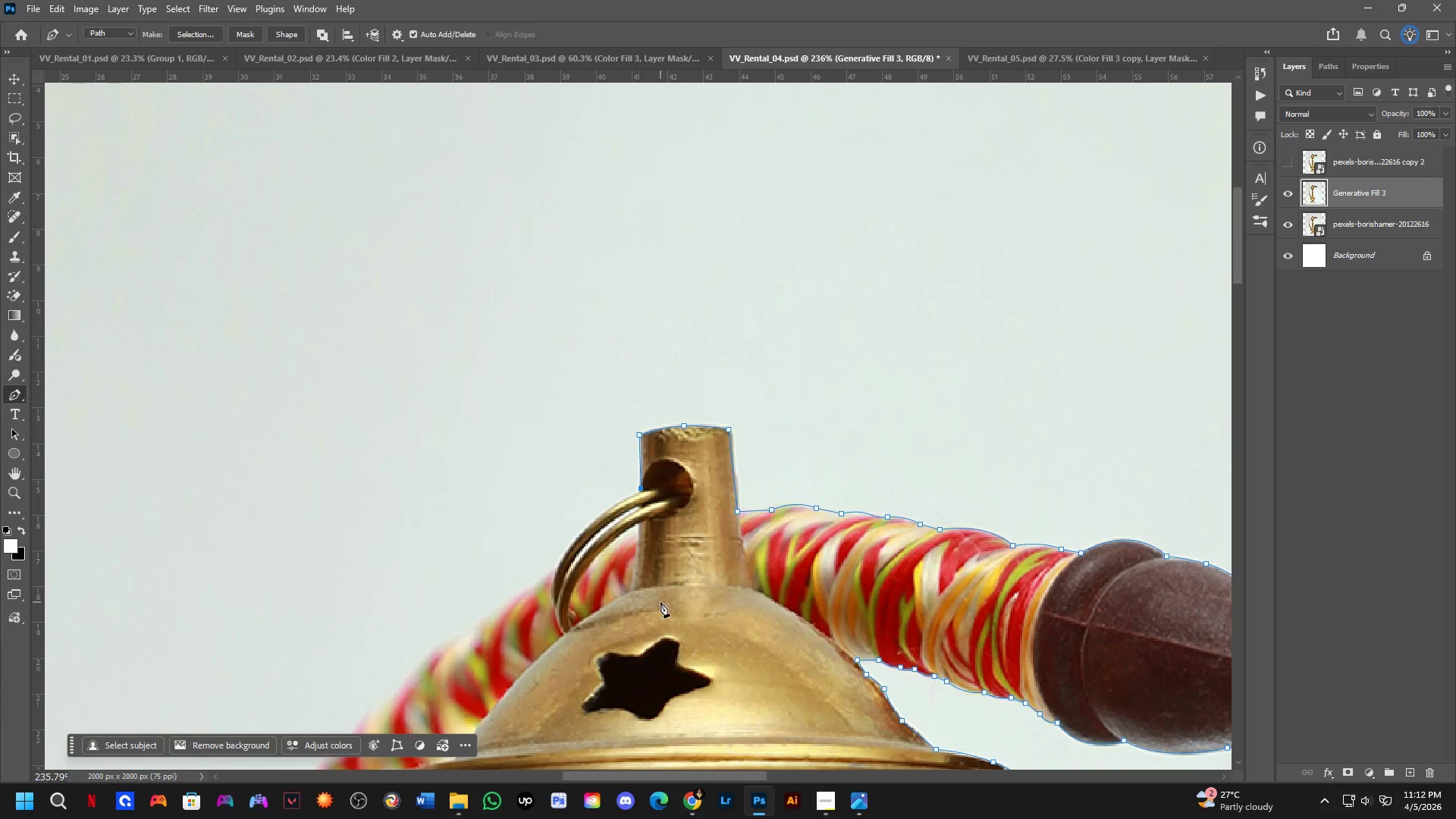 
left_click_drag(start_coordinate=[682, 579], to_coordinate=[661, 602])
 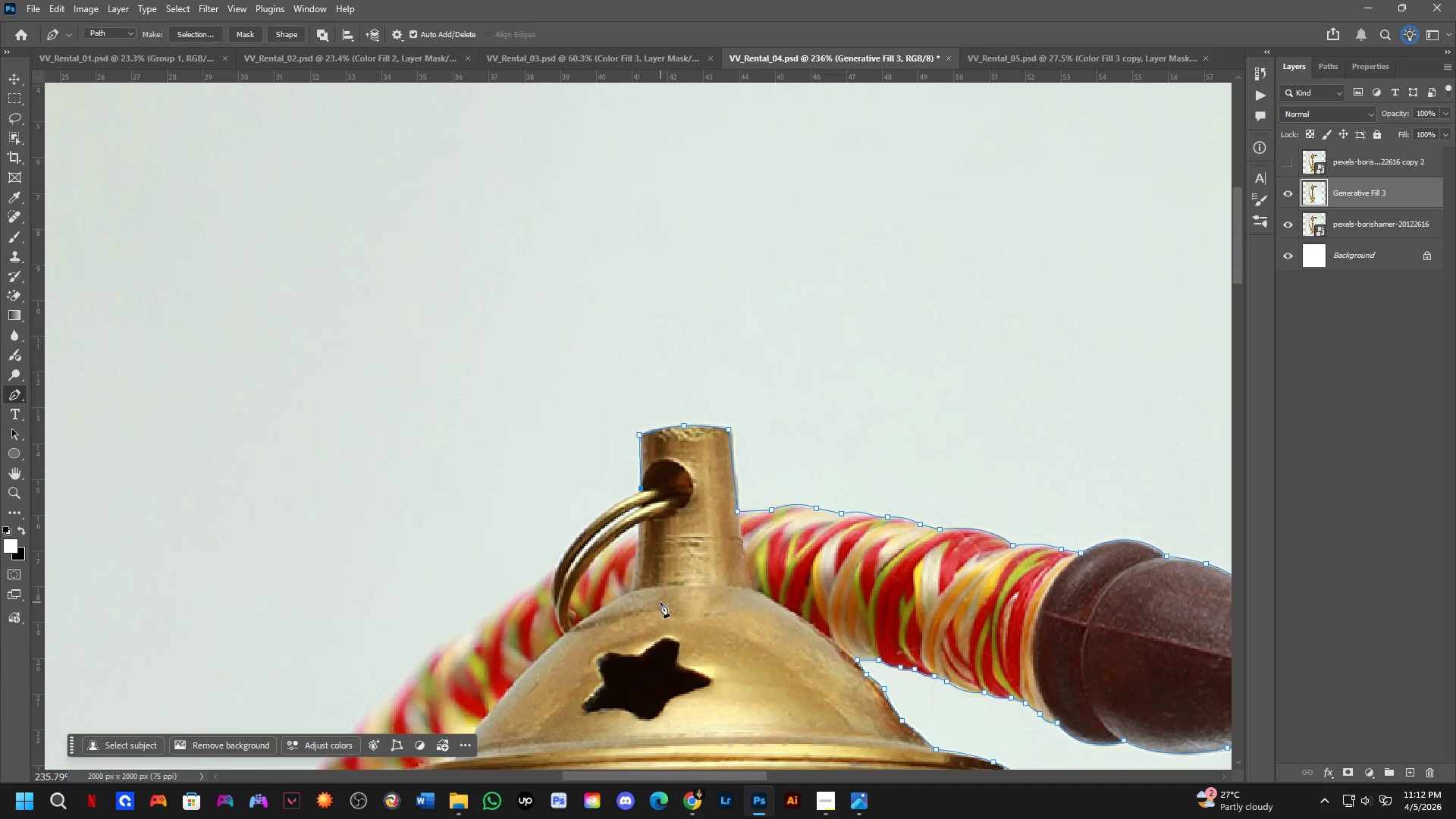 
scroll: coordinate [669, 591], scroll_direction: down, amount: 2.0
 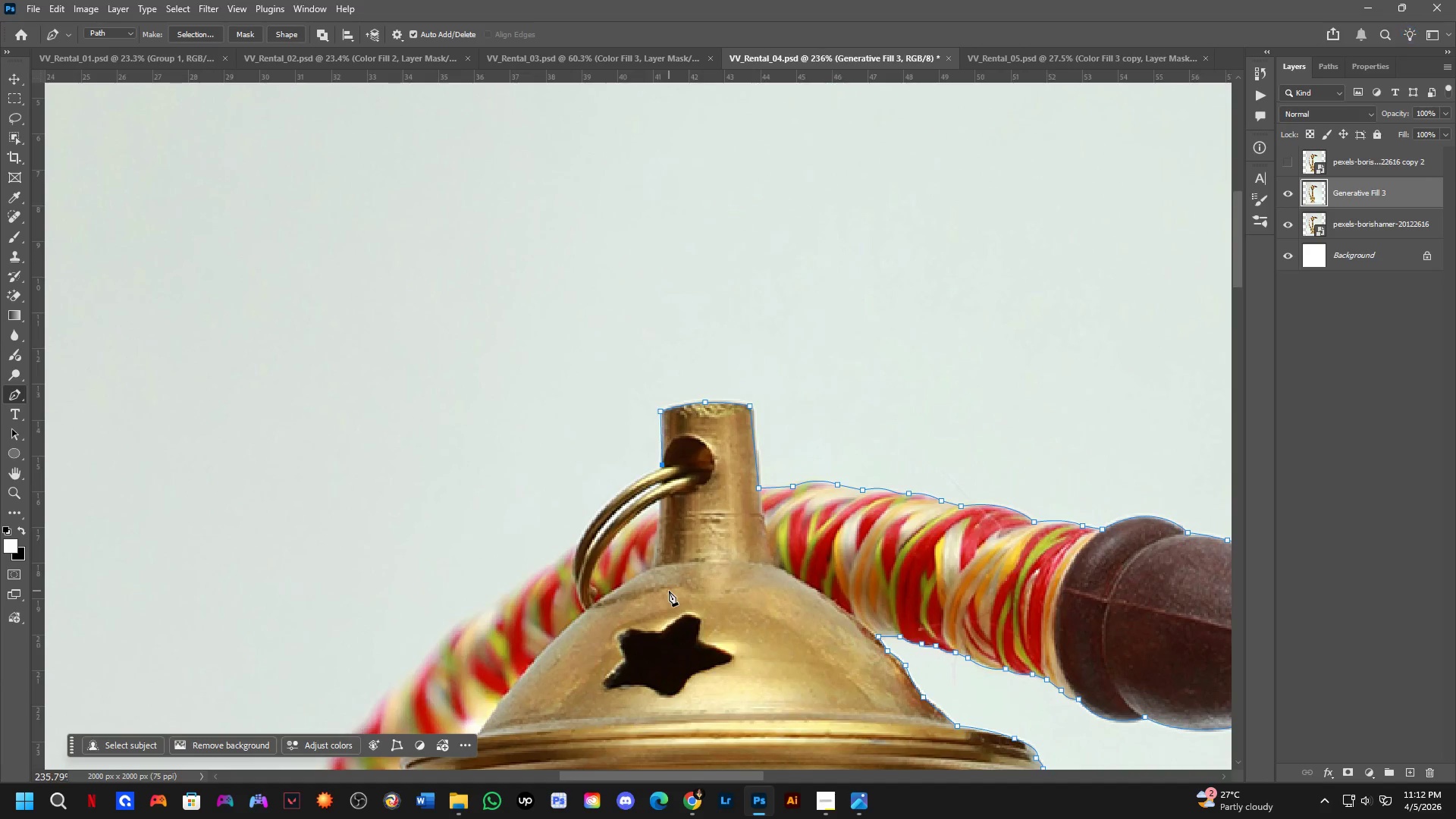 
hold_key(key=Space, duration=13.38)
 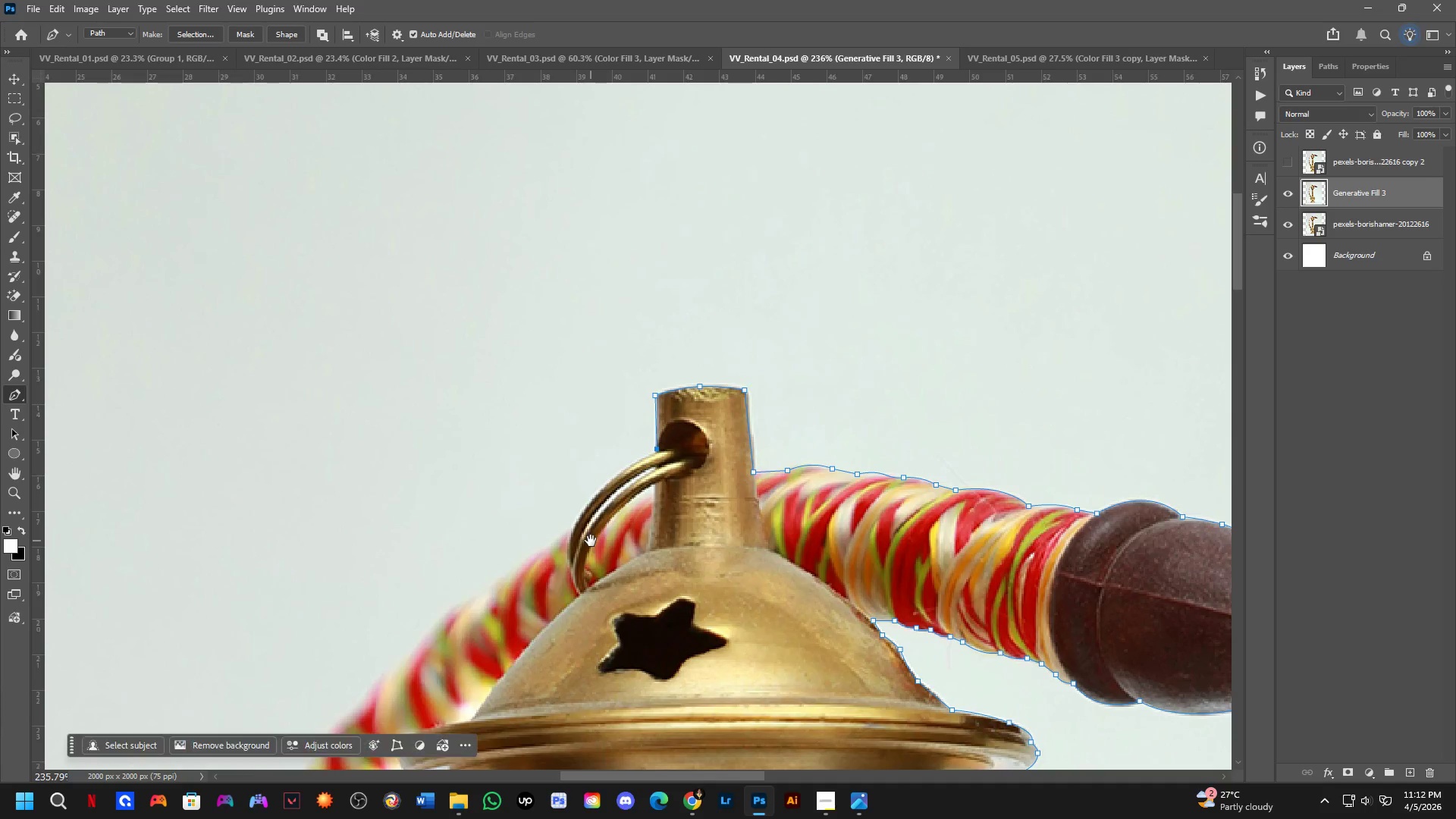 
hold_key(key=Space, duration=0.53)
 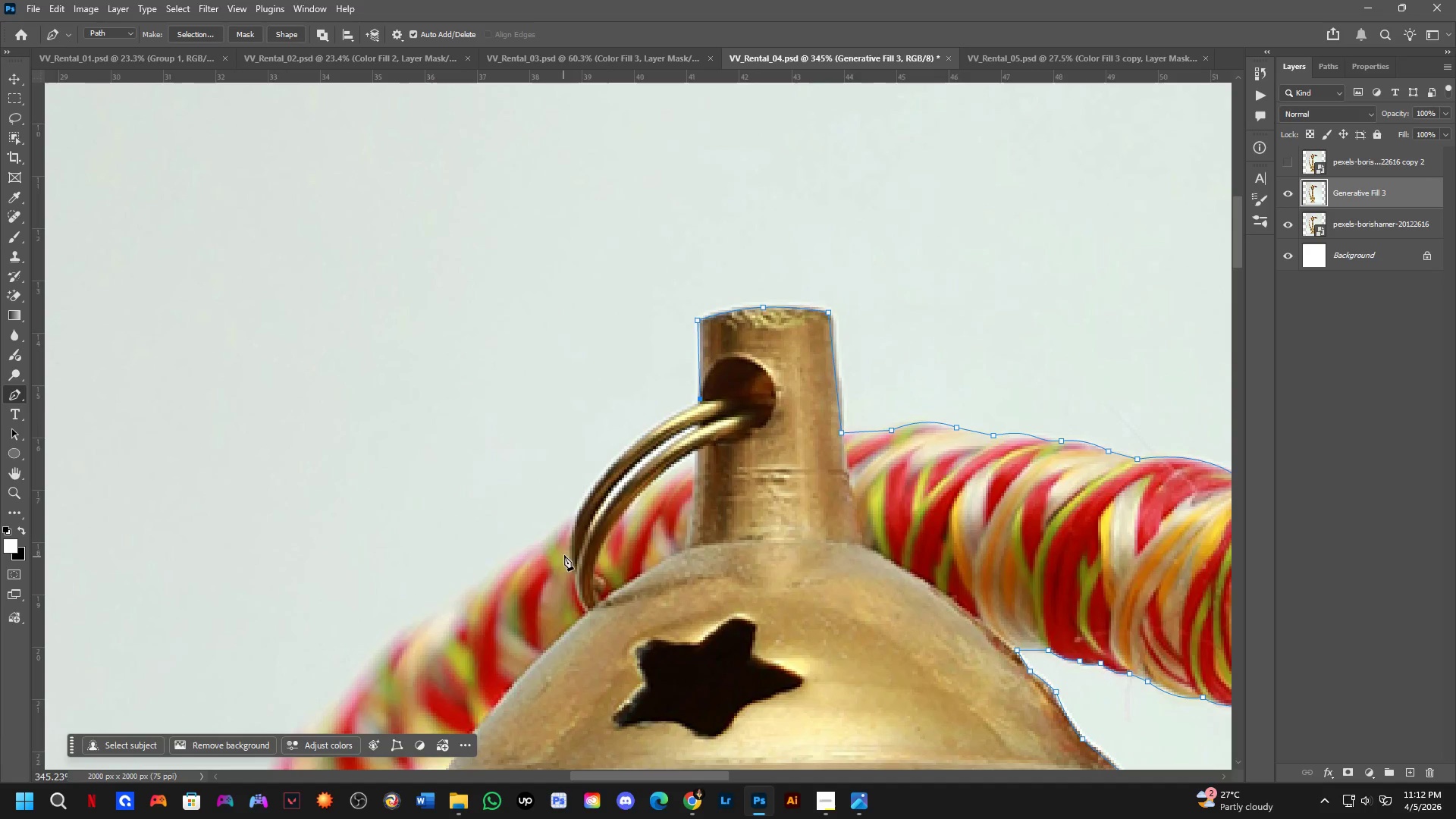 
left_click_drag(start_coordinate=[575, 580], to_coordinate=[591, 541])
 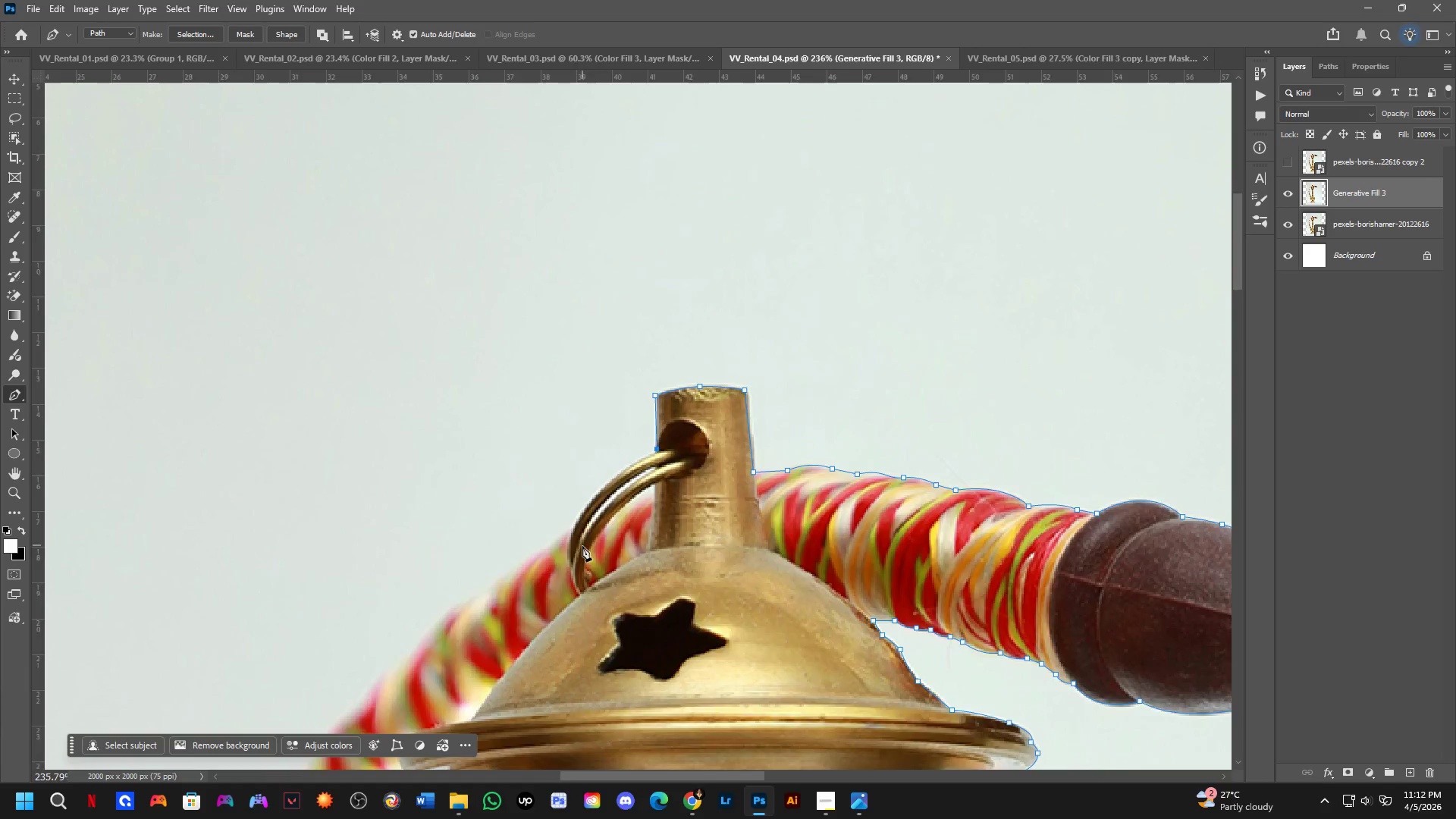 
scroll: coordinate [560, 560], scroll_direction: up, amount: 4.0
 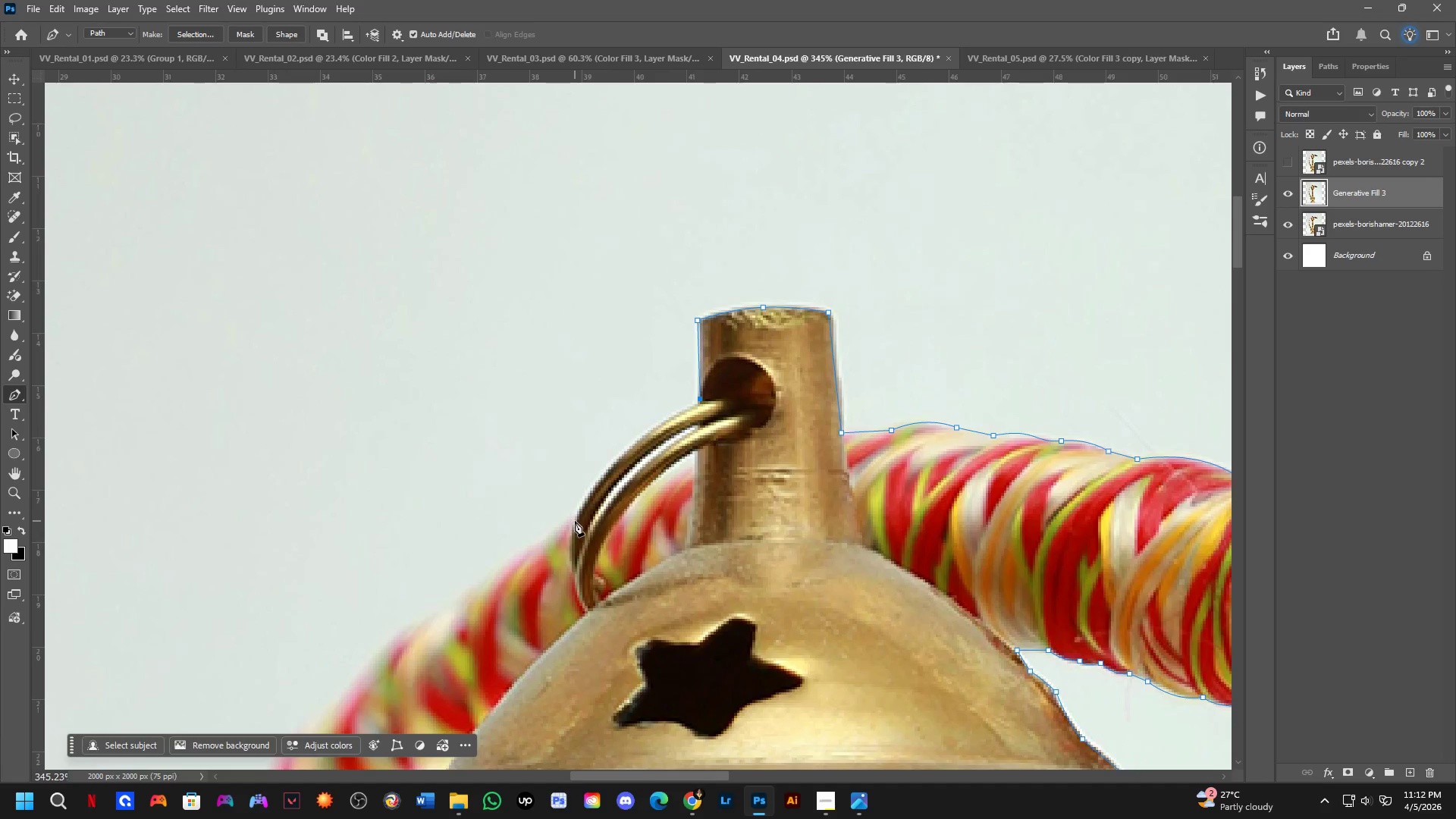 
left_click_drag(start_coordinate=[575, 520], to_coordinate=[532, 606])
 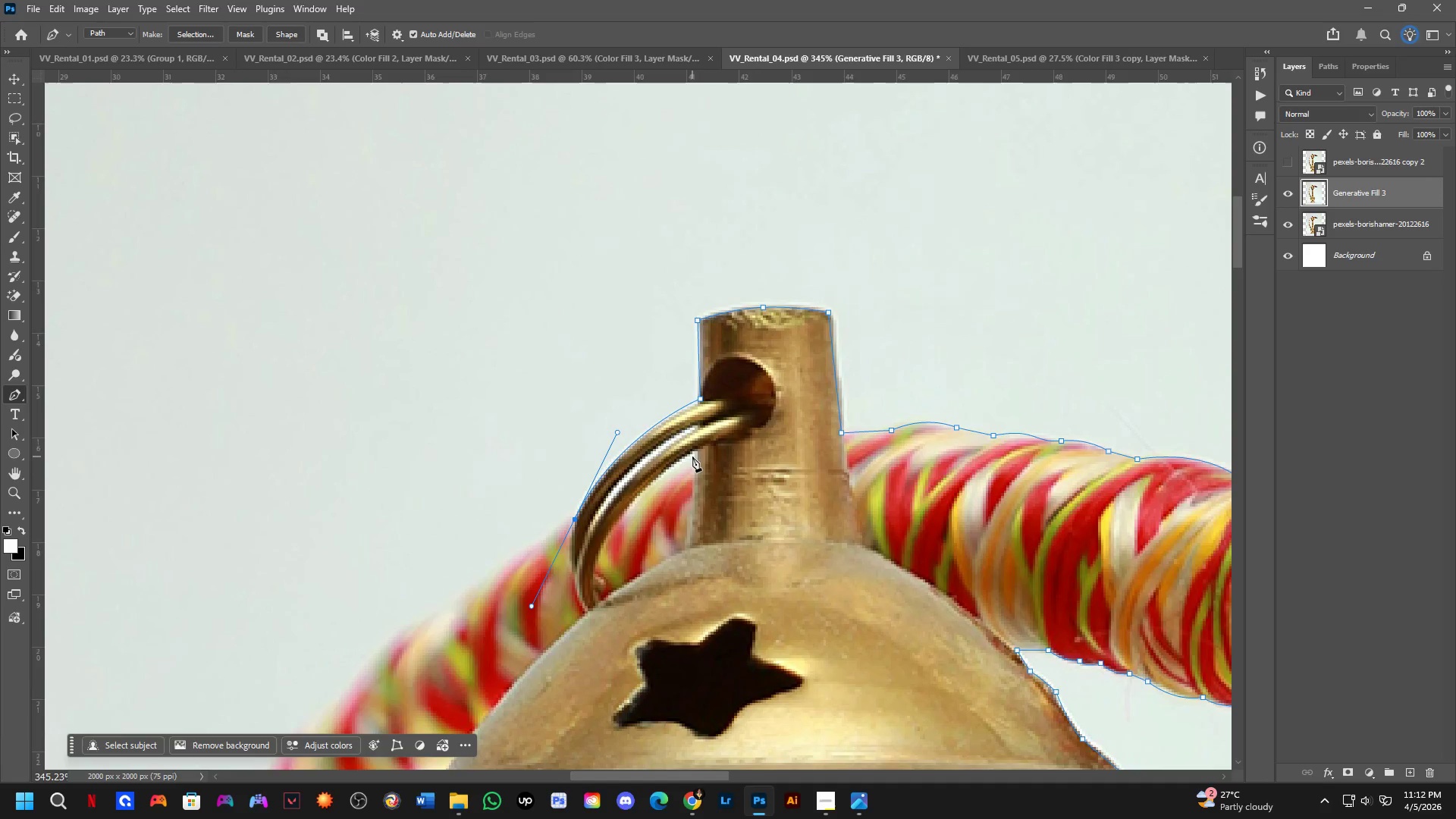 
hold_key(key=ControlLeft, duration=1.75)
 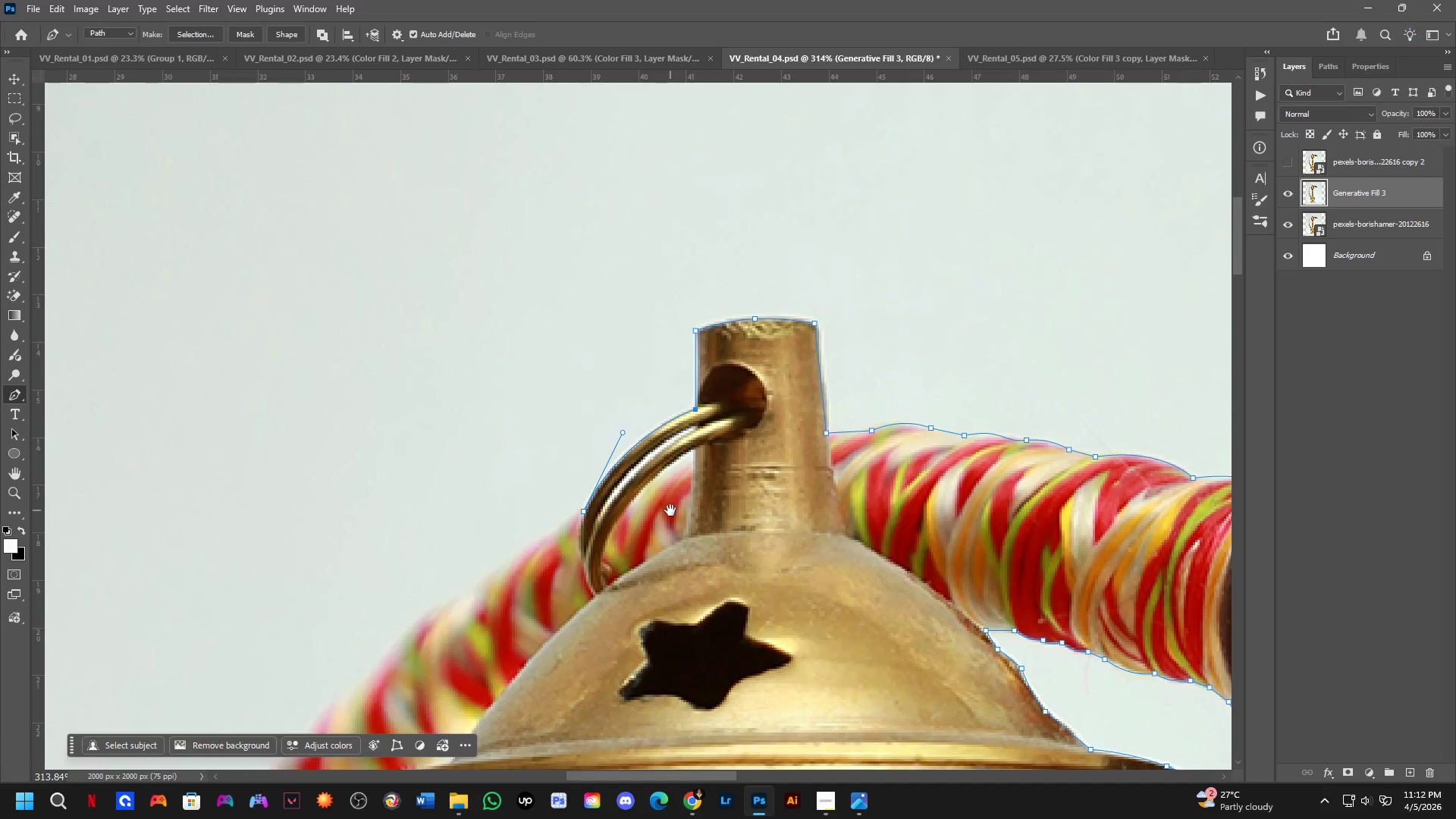 
scroll: coordinate [687, 434], scroll_direction: up, amount: 2.0
 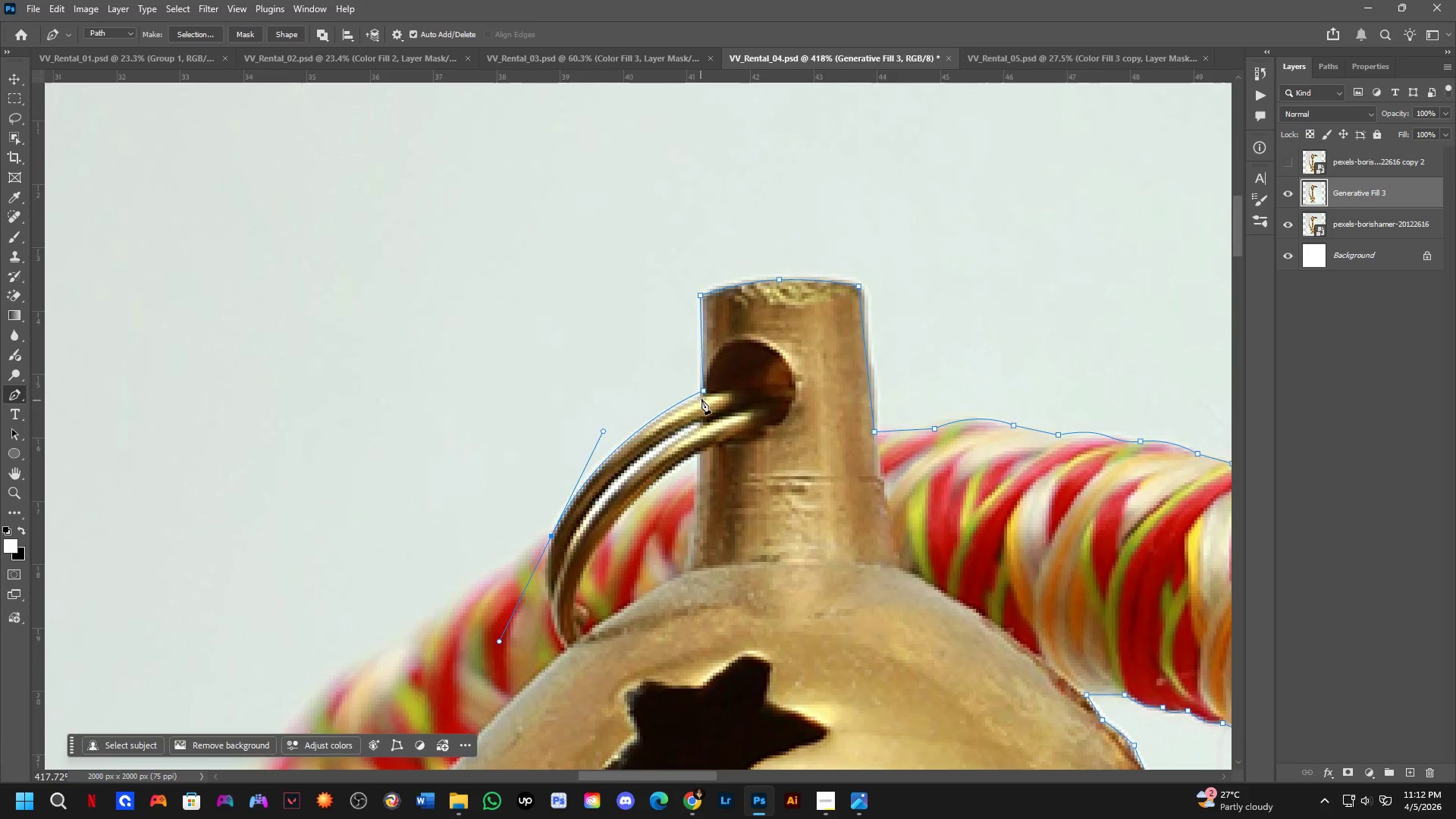 
left_click_drag(start_coordinate=[703, 389], to_coordinate=[698, 397])
 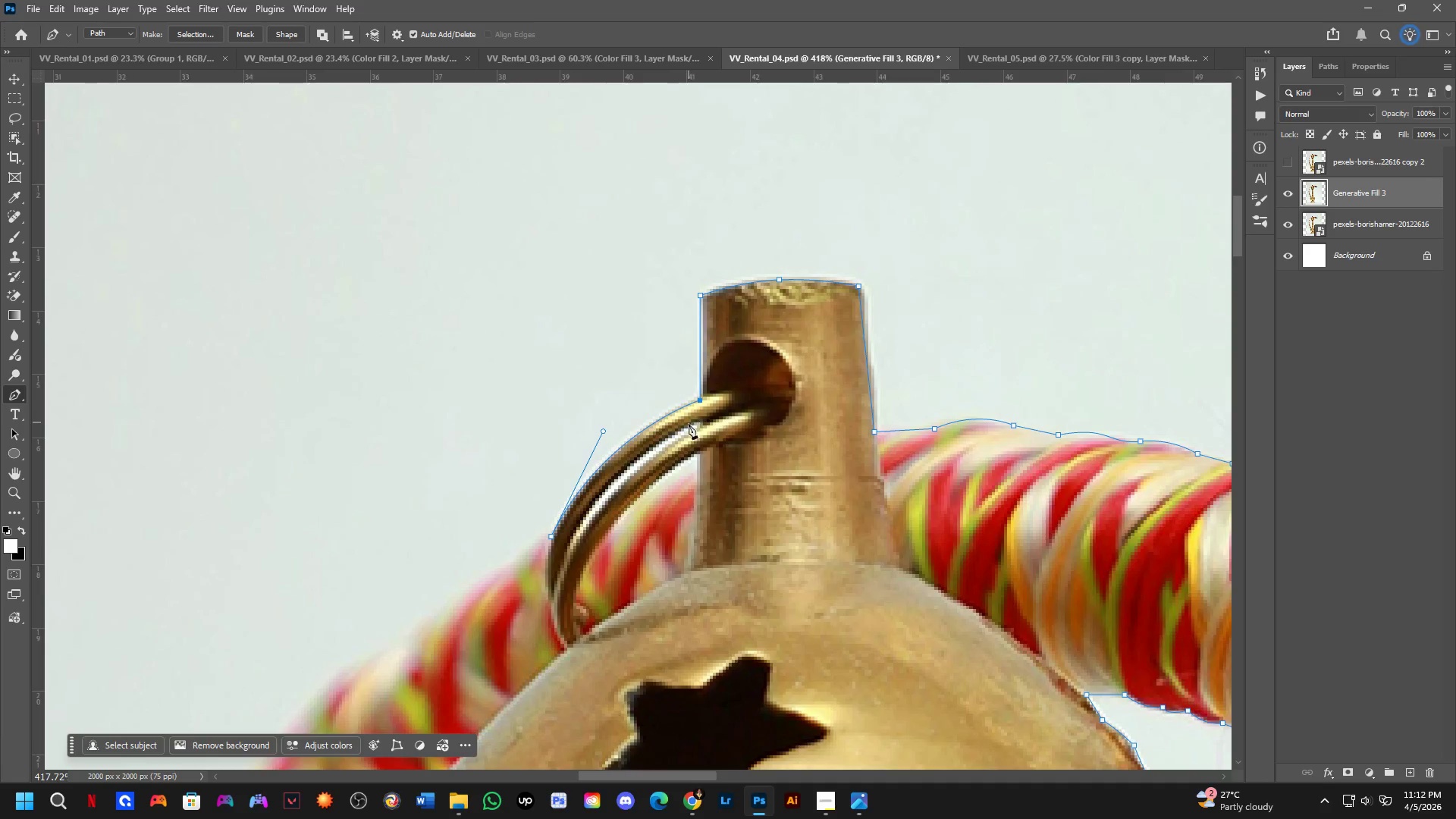 
hold_key(key=Space, duration=1.52)
 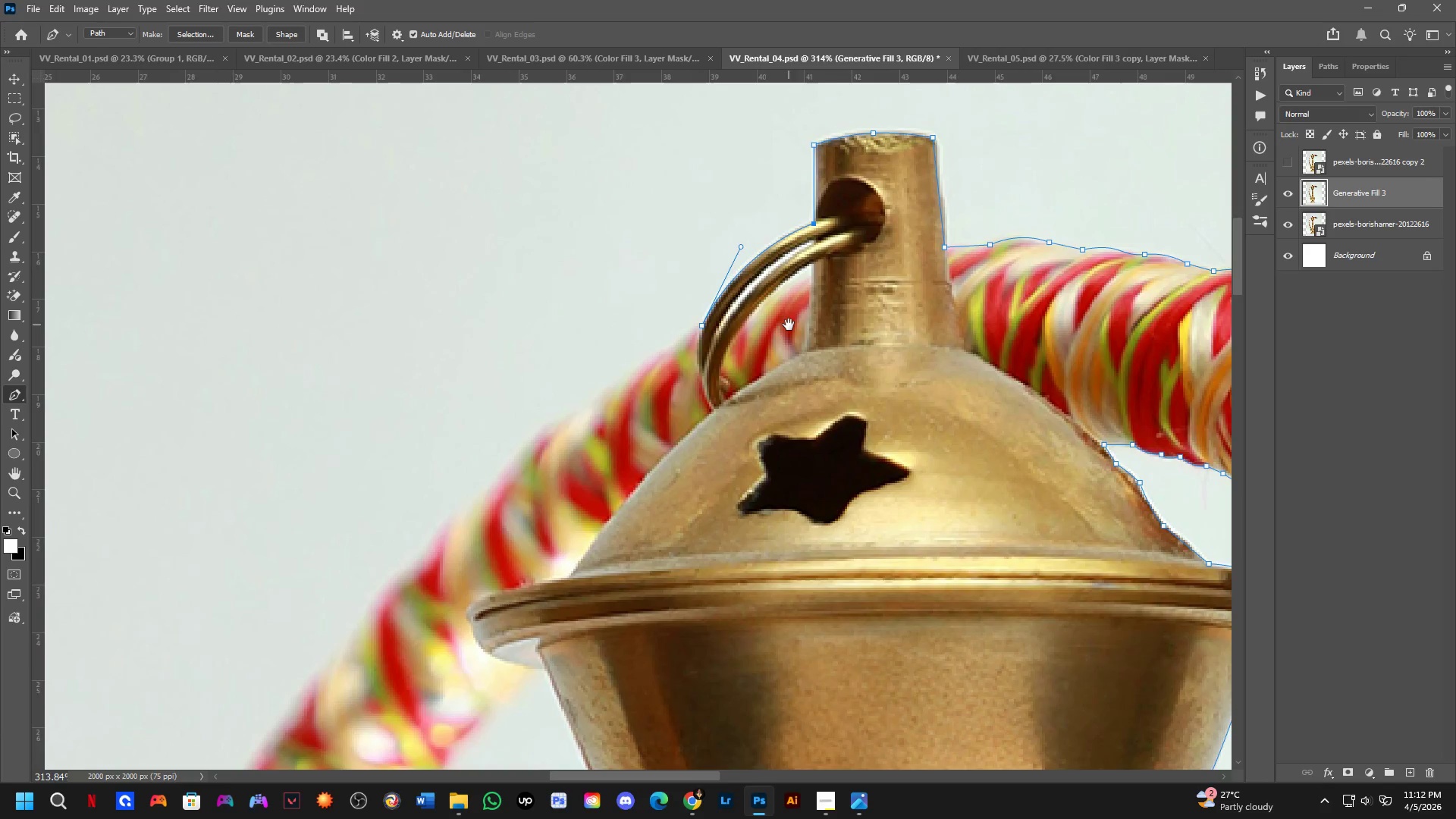 
left_click_drag(start_coordinate=[670, 510], to_coordinate=[864, 281])
 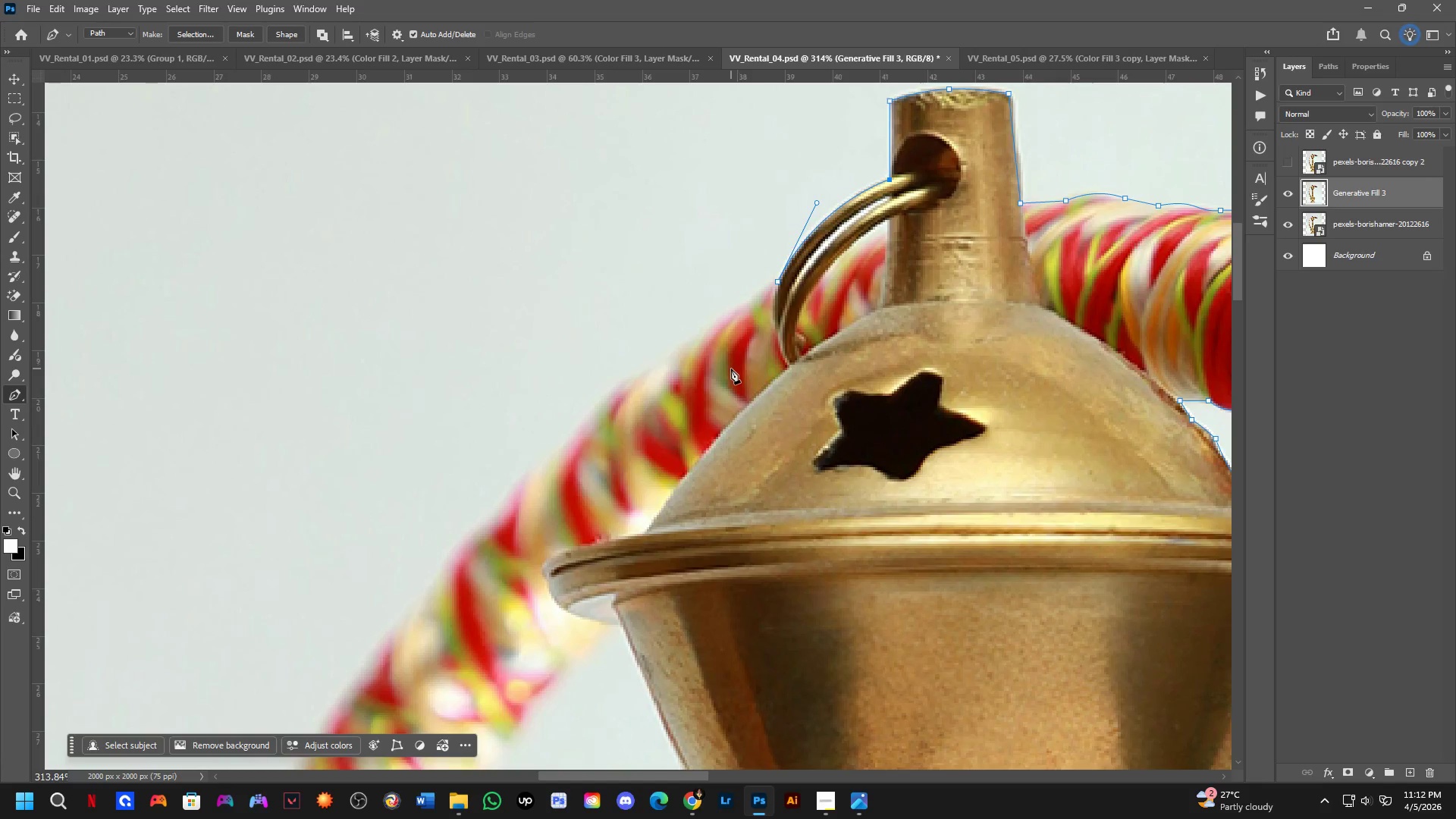 
scroll: coordinate [679, 450], scroll_direction: down, amount: 3.0
 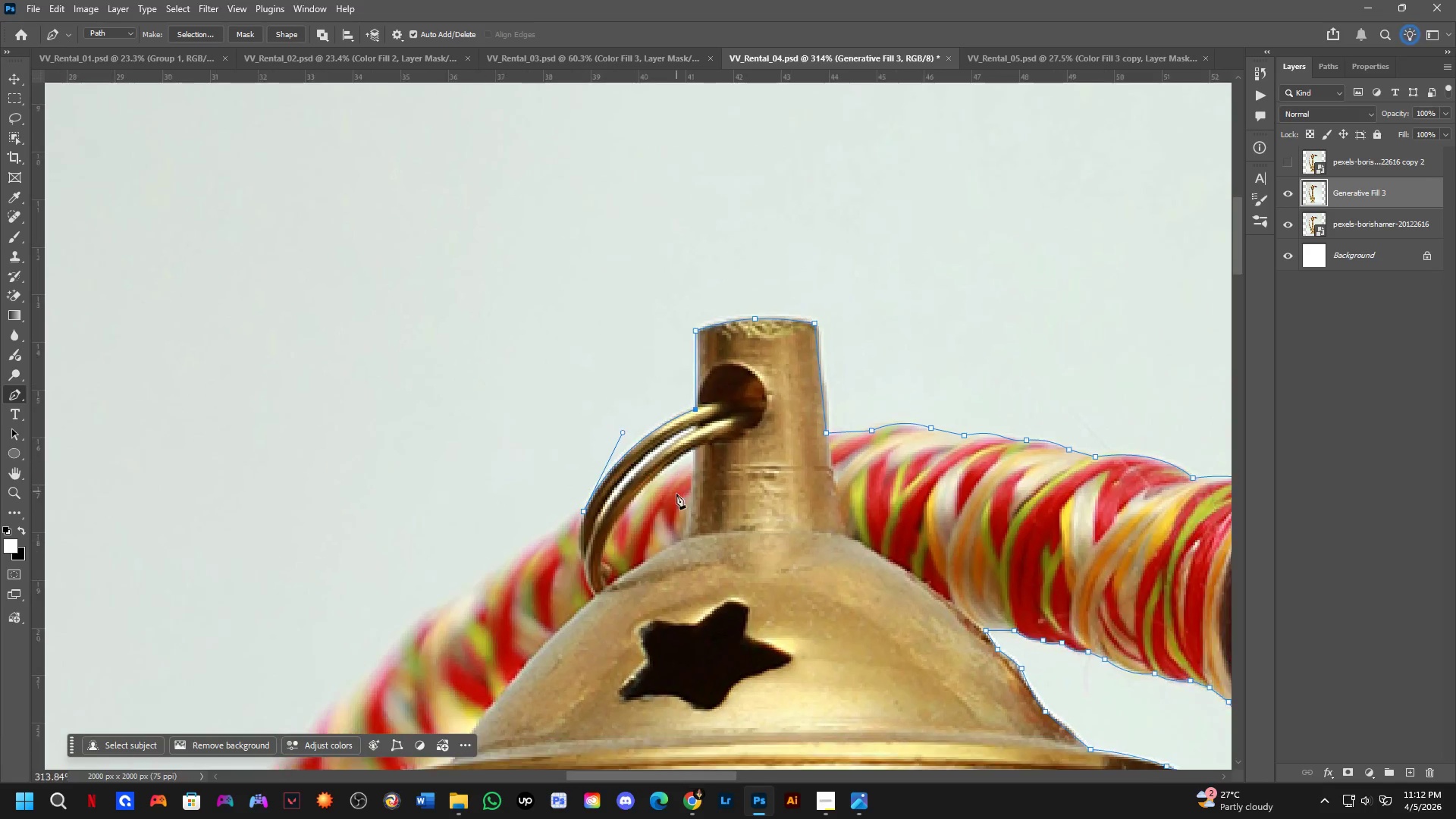 
hold_key(key=Space, duration=1.5)
 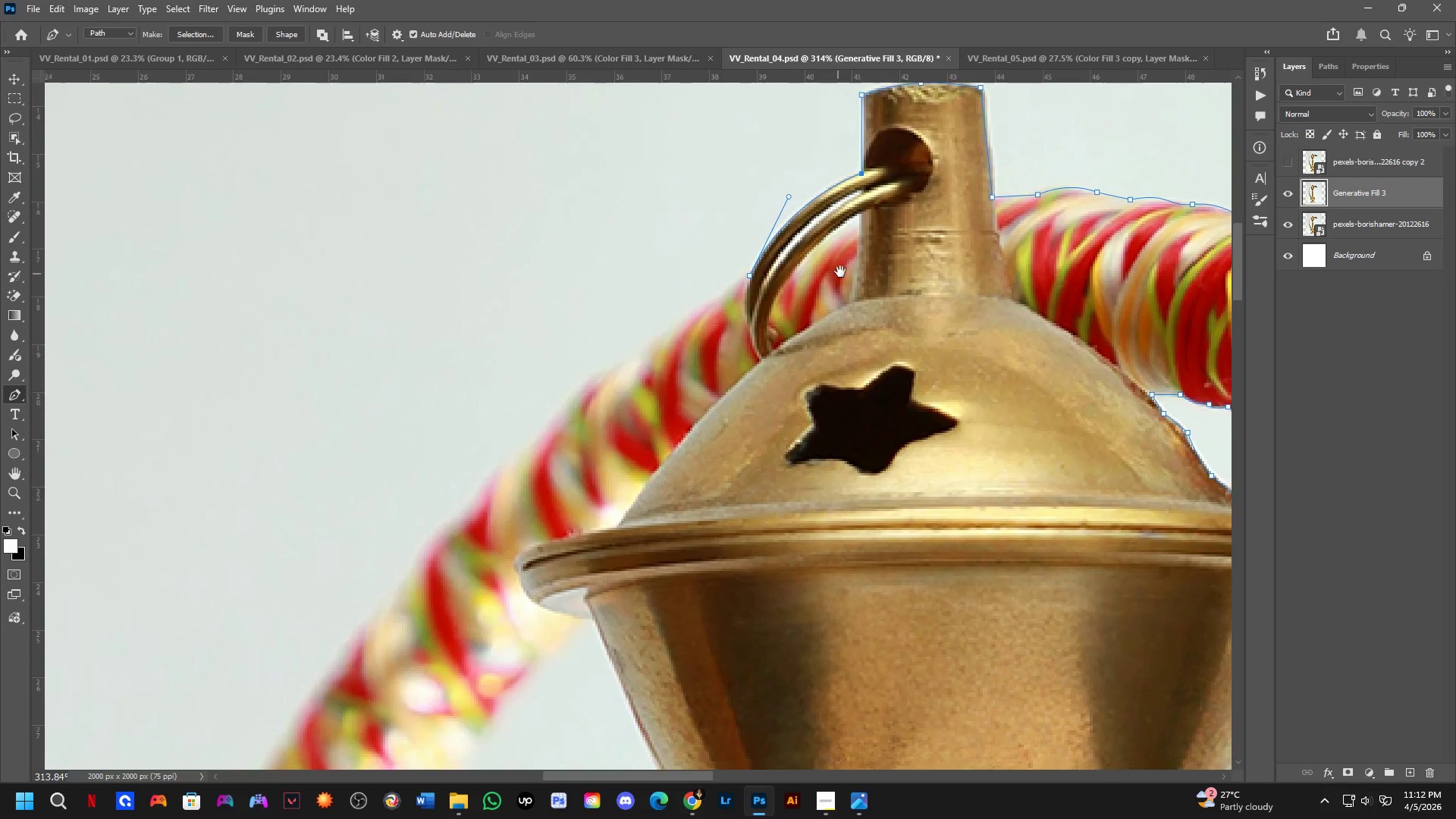 
hold_key(key=Space, duration=1.51)
 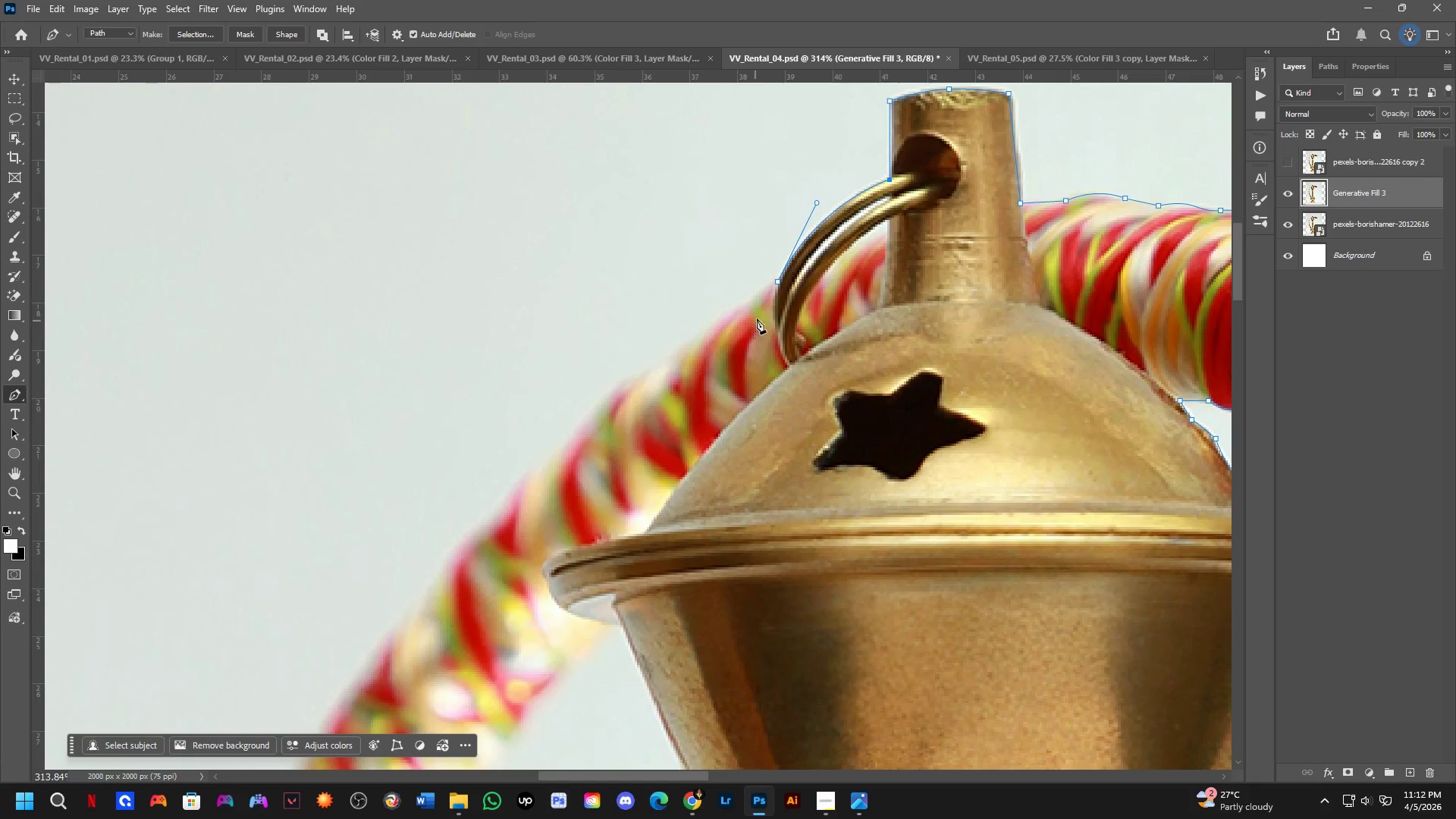 
hold_key(key=AltLeft, duration=0.69)
left_click([778, 281])
 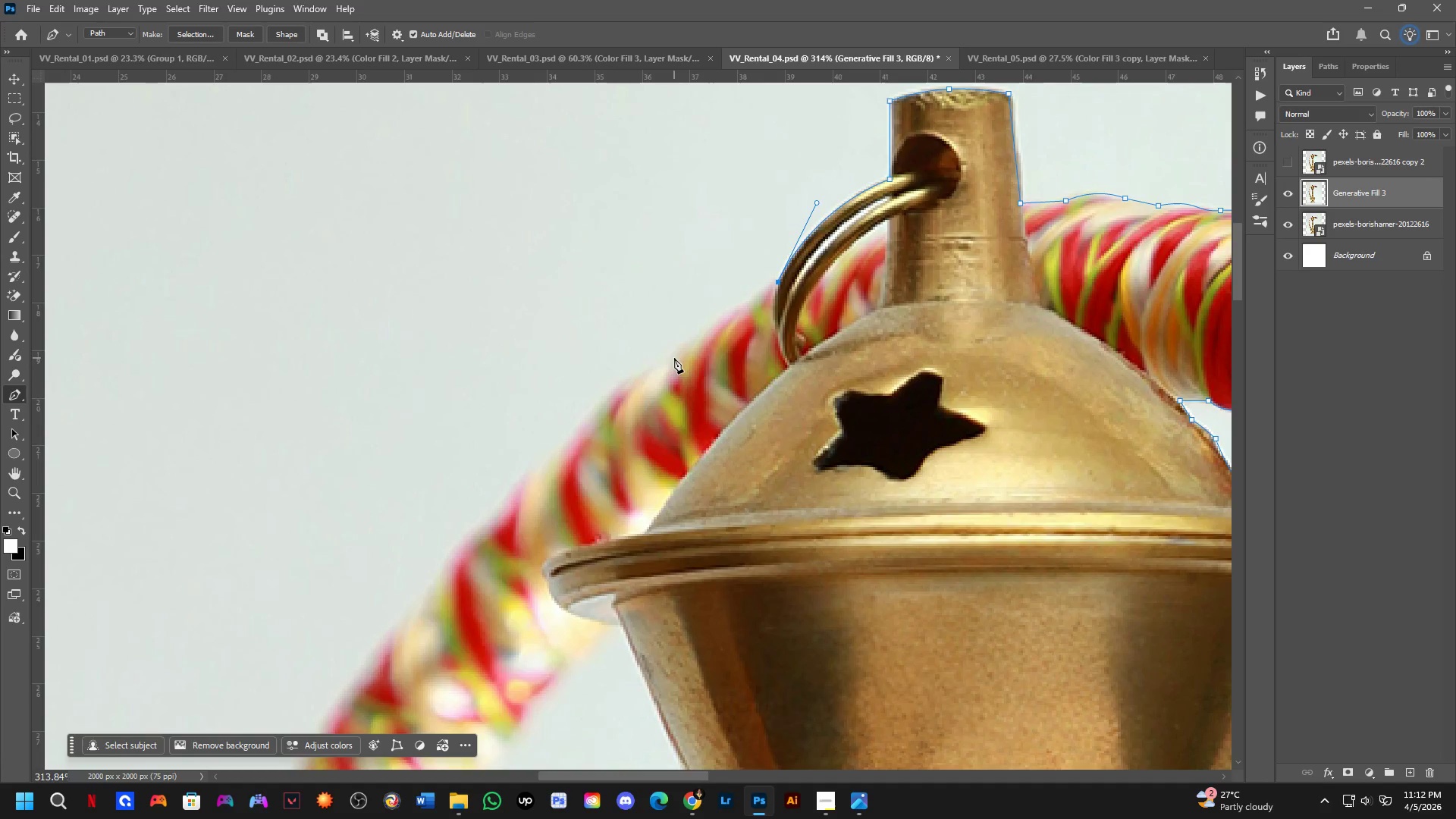 
left_click([674, 358])
 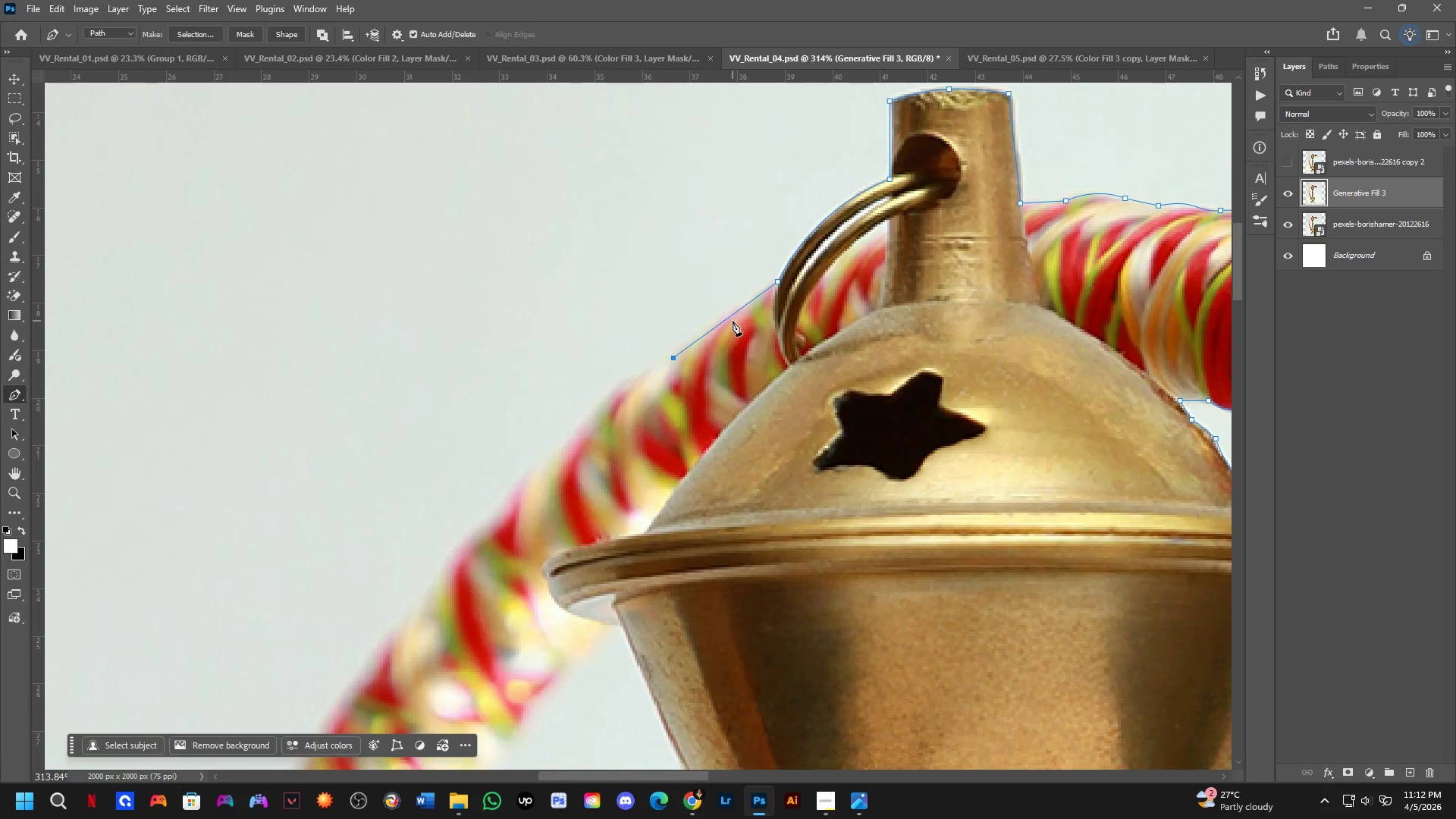 
left_click([726, 320])
 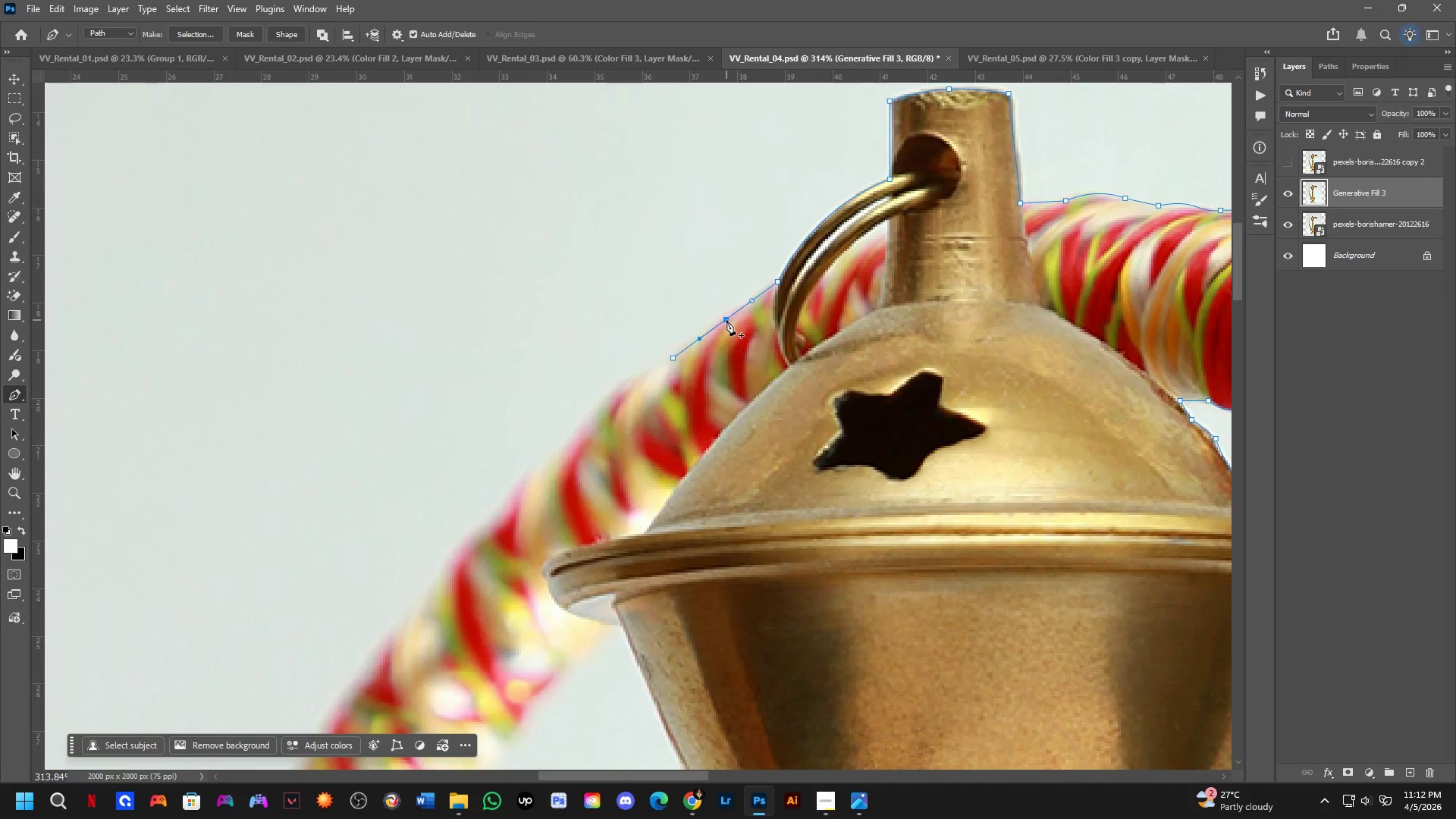 
hold_key(key=ControlLeft, duration=0.73)
left_click_drag(start_coordinate=[726, 320], to_coordinate=[722, 317])
 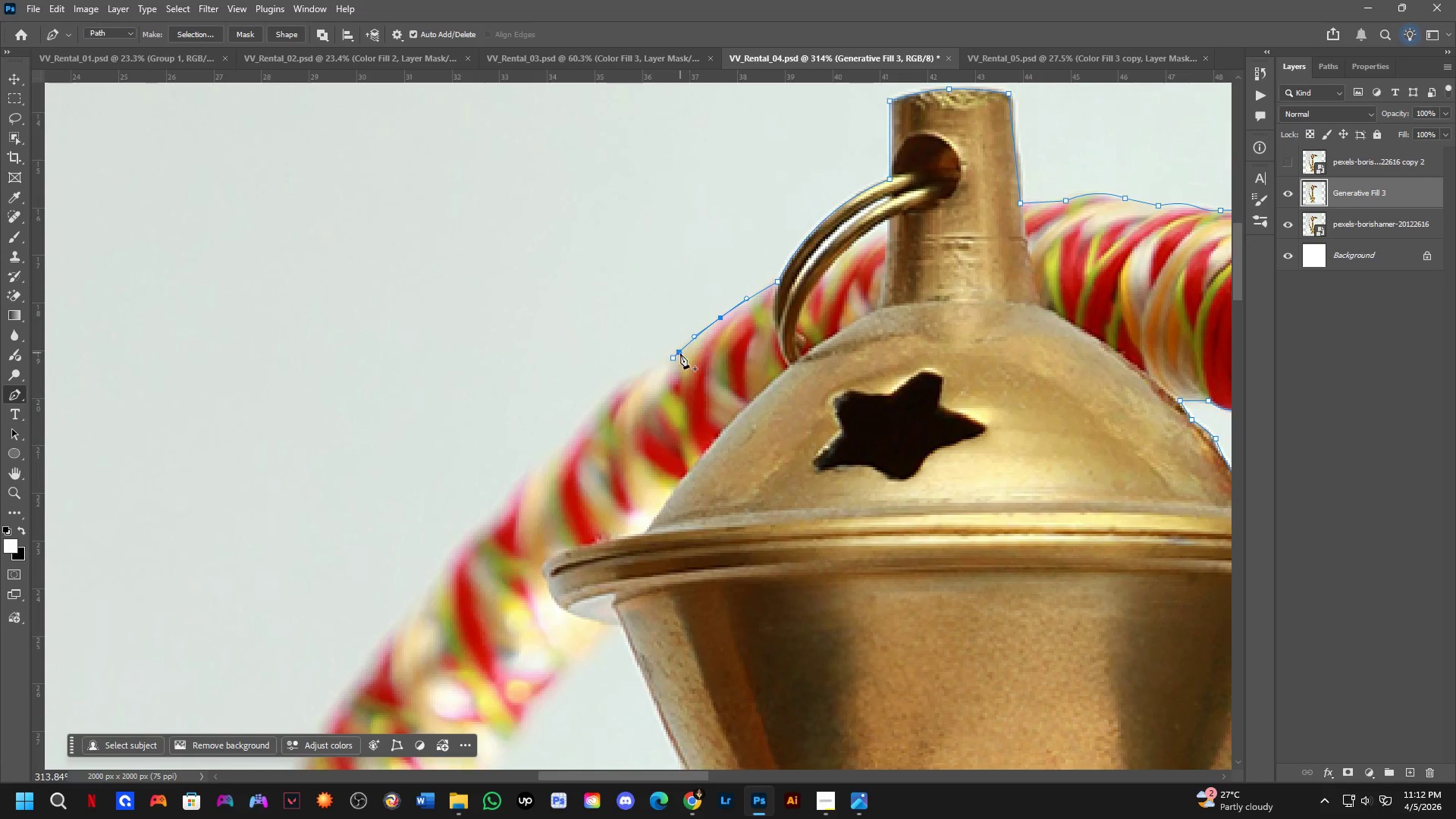 
hold_key(key=AltLeft, duration=1.02)
left_click([671, 359])
 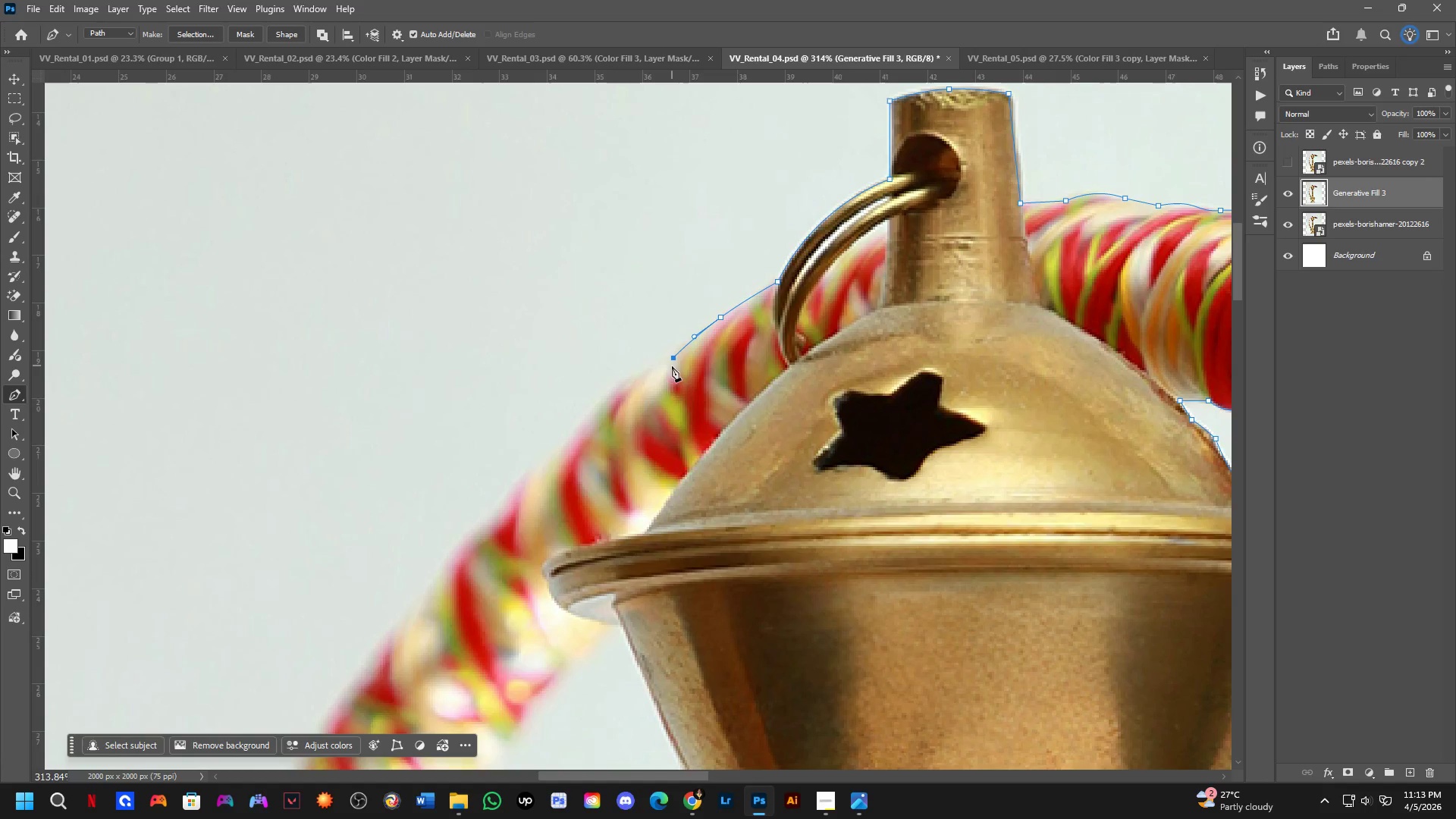 
hold_key(key=Space, duration=0.69)
 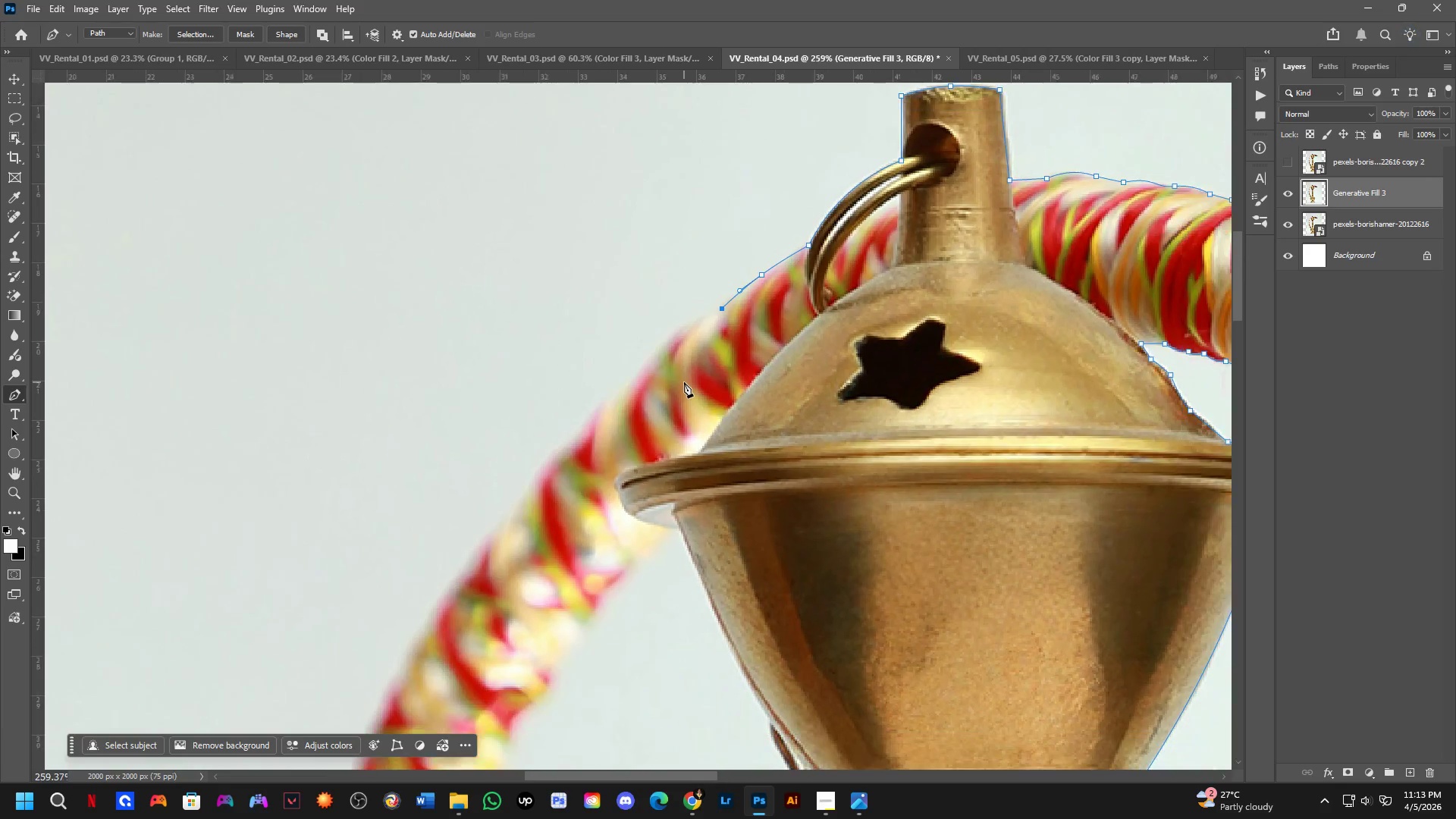 
left_click_drag(start_coordinate=[624, 435], to_coordinate=[681, 369])
 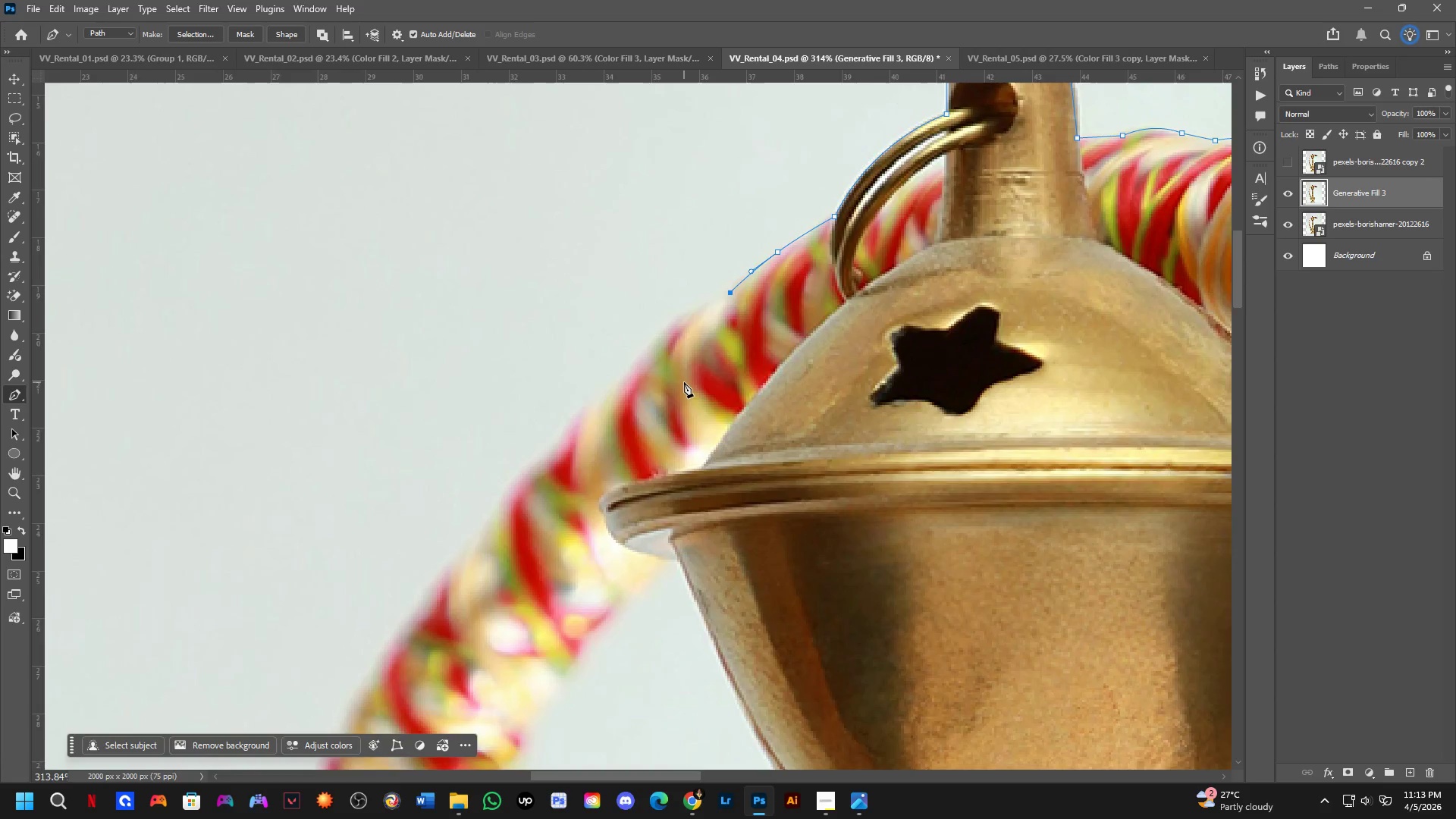 
hold_key(key=Space, duration=0.61)
 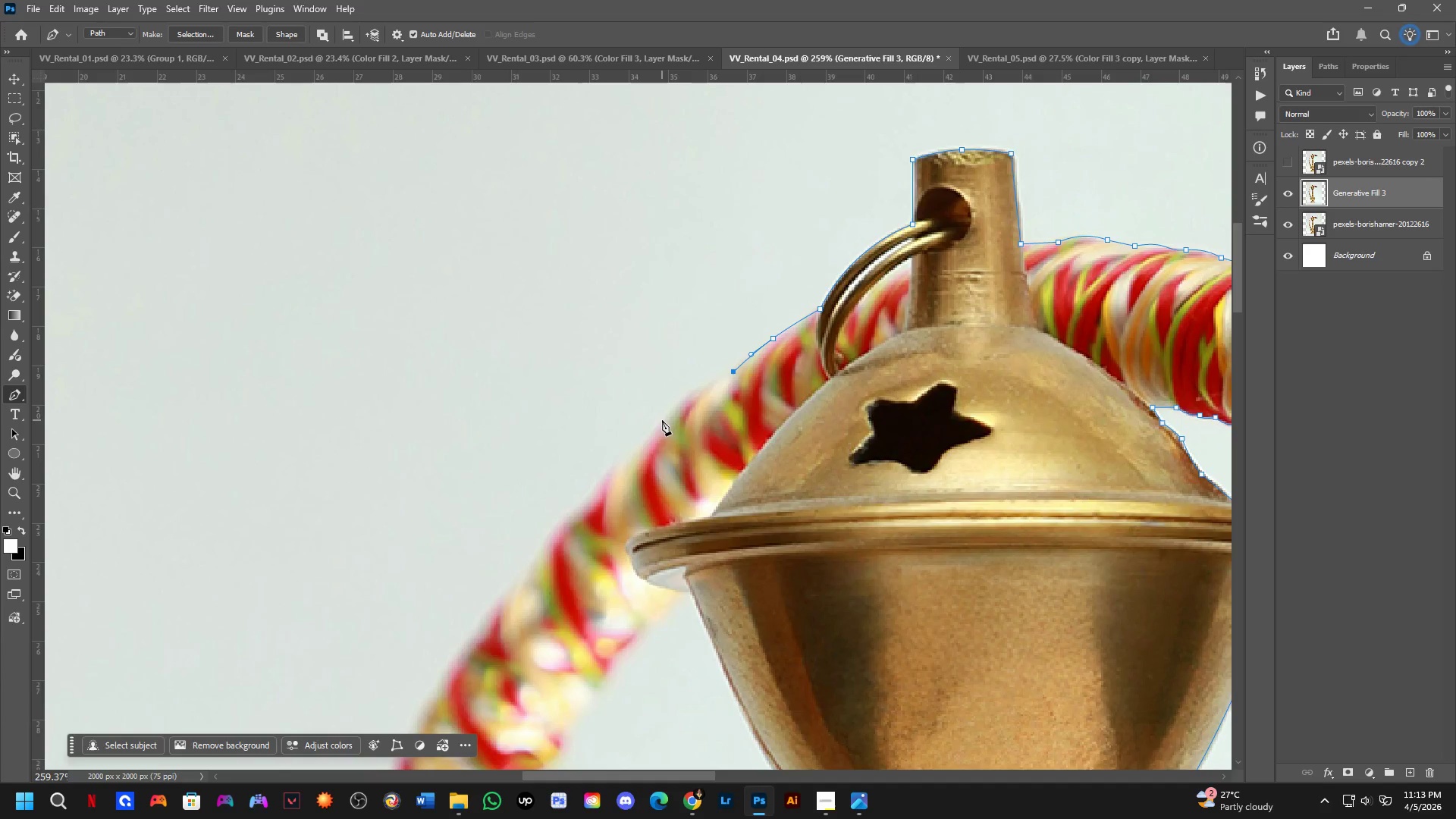 
left_click_drag(start_coordinate=[684, 383], to_coordinate=[695, 447])
 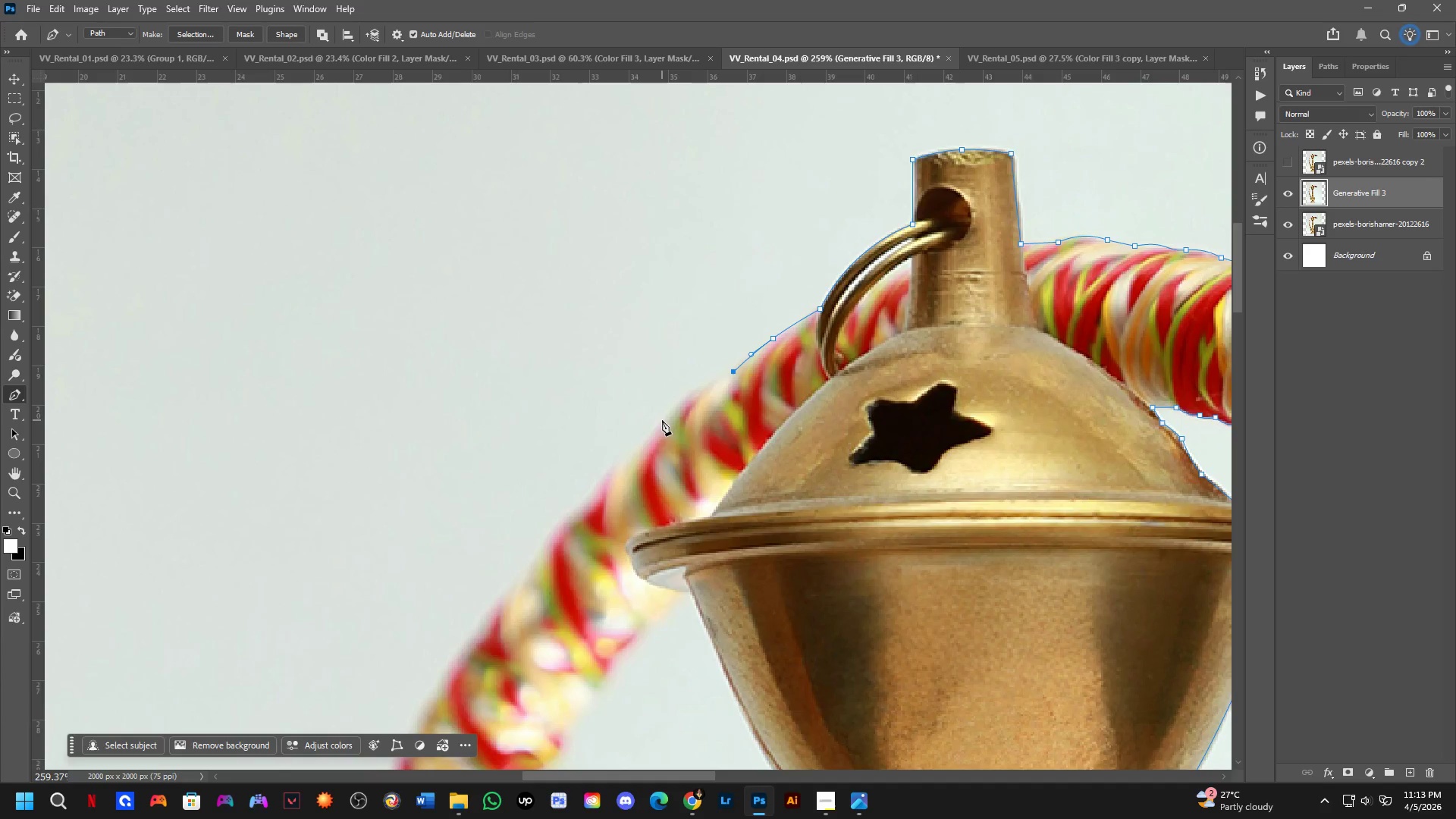 
scroll: coordinate [684, 382], scroll_direction: down, amount: 2.0
 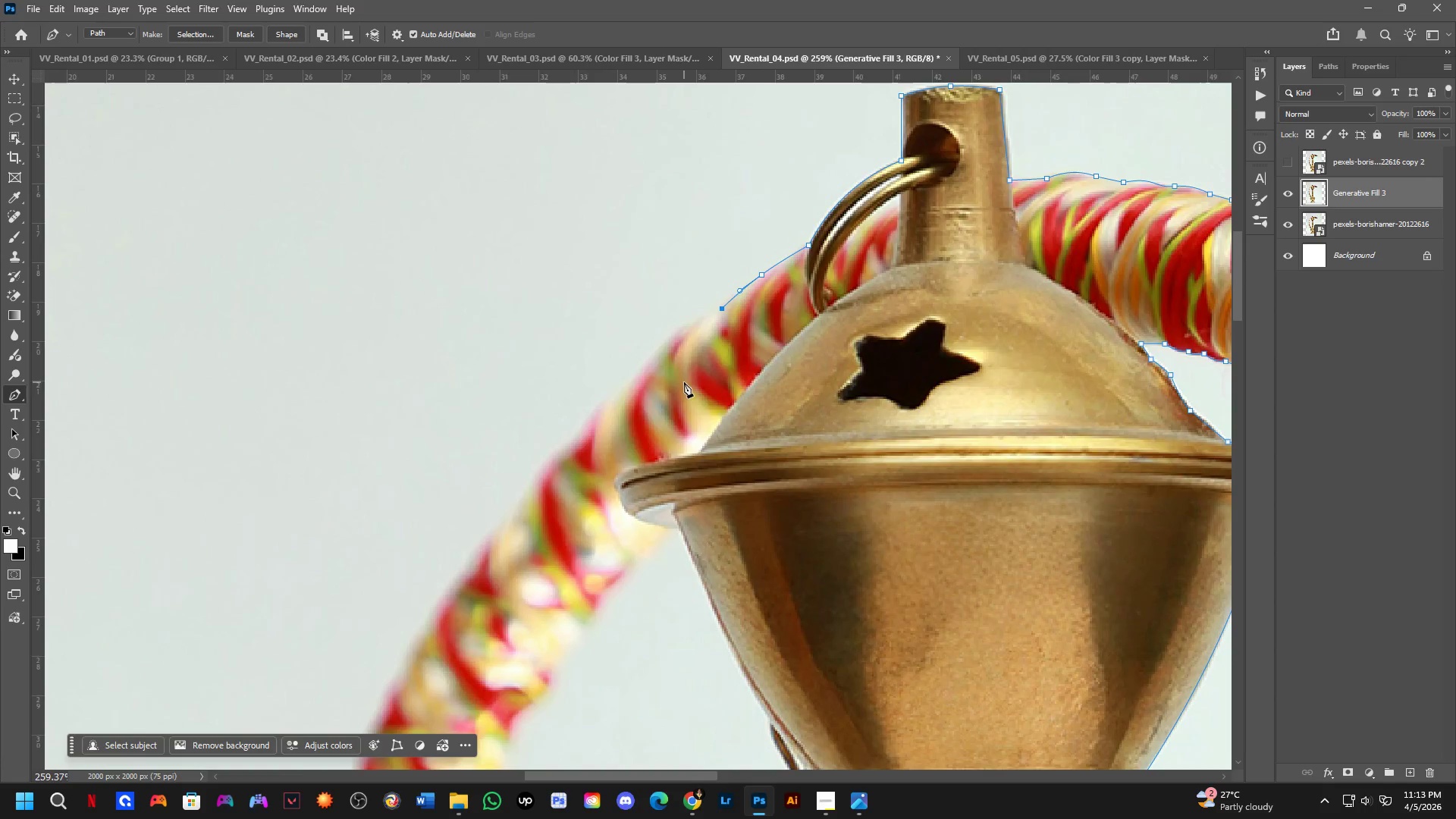 
left_click_drag(start_coordinate=[661, 422], to_coordinate=[628, 458])
 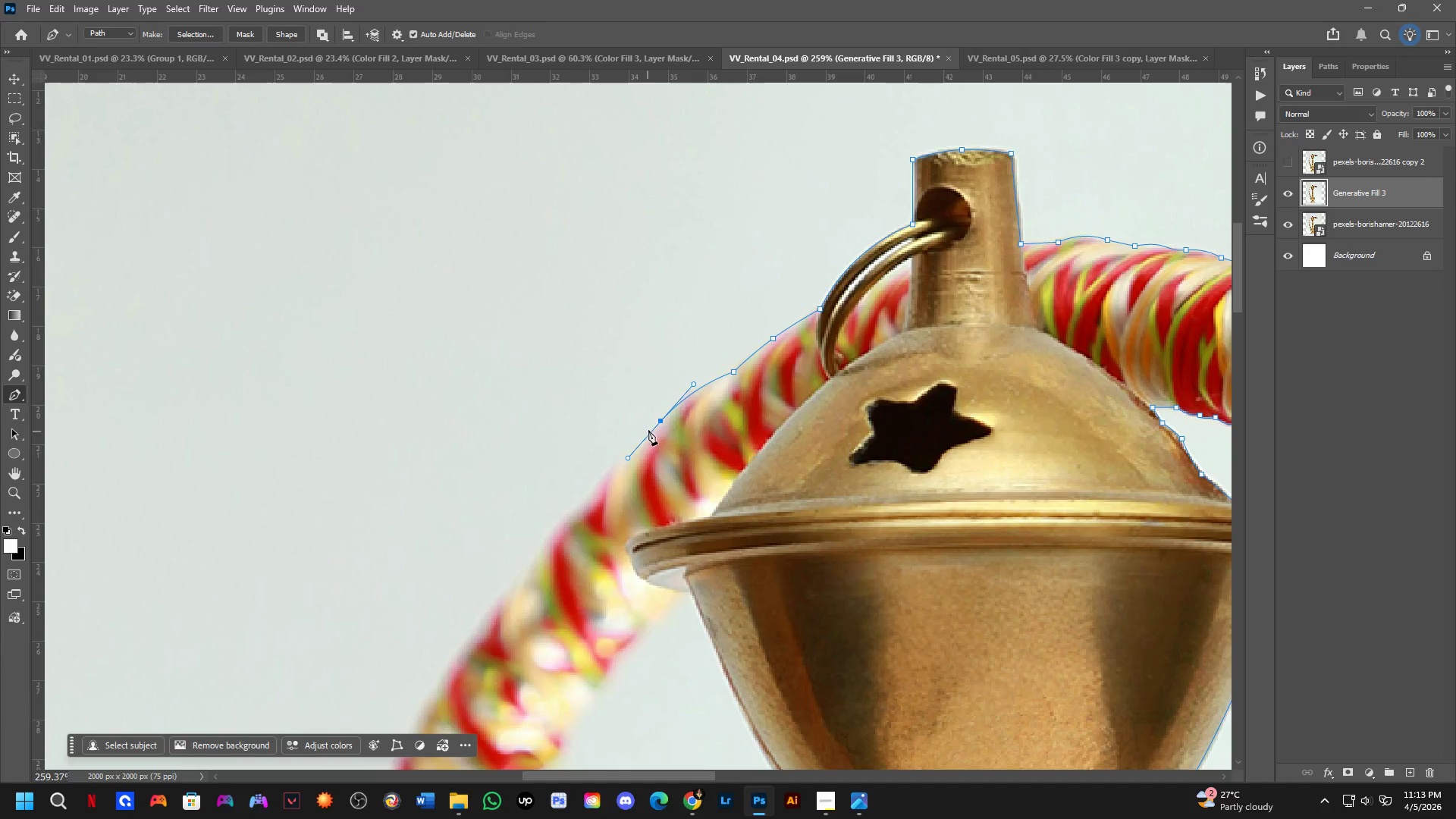 
hold_key(key=AltLeft, duration=1.23)
left_click([661, 420])
 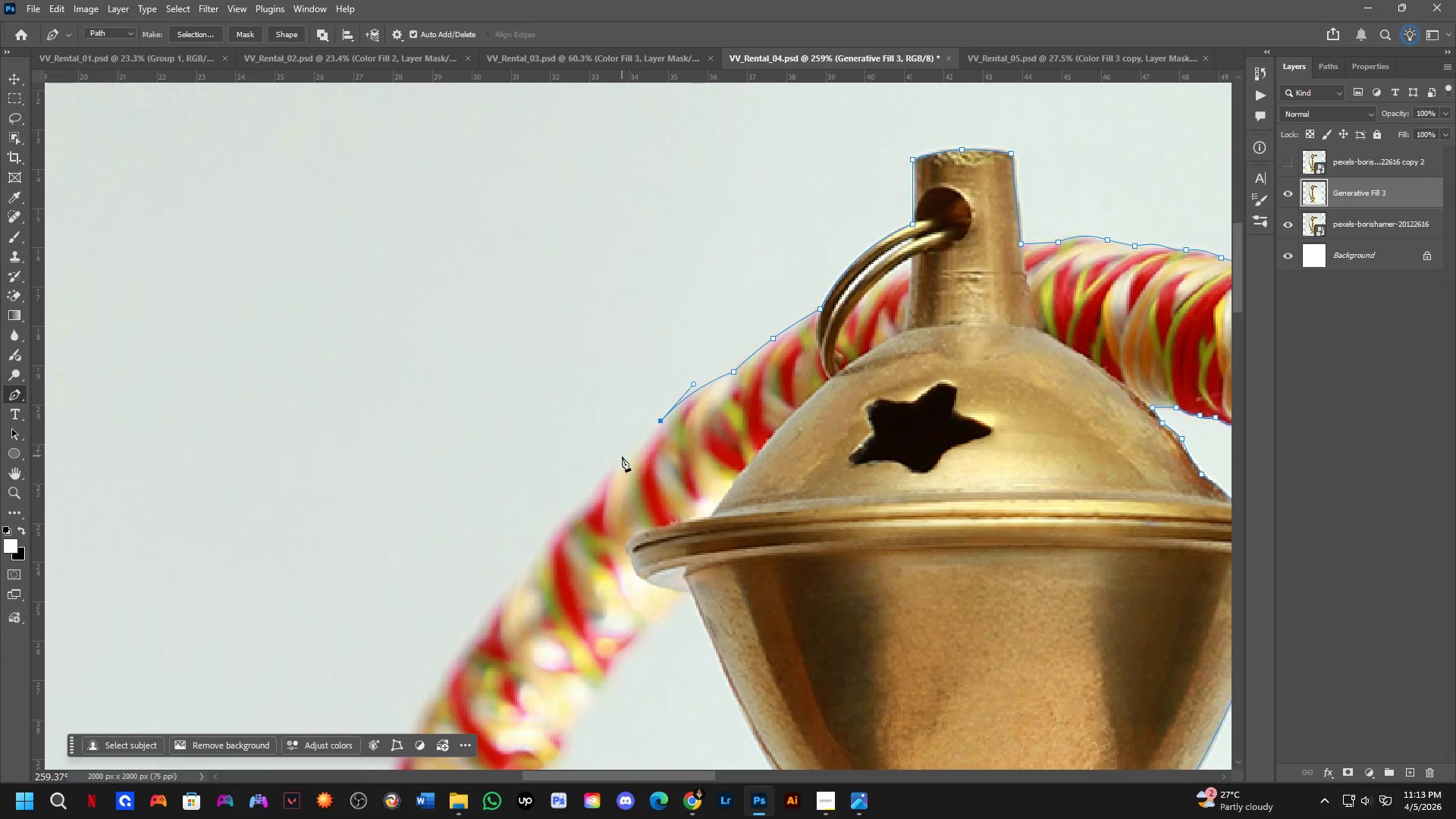 
left_click([618, 460])
 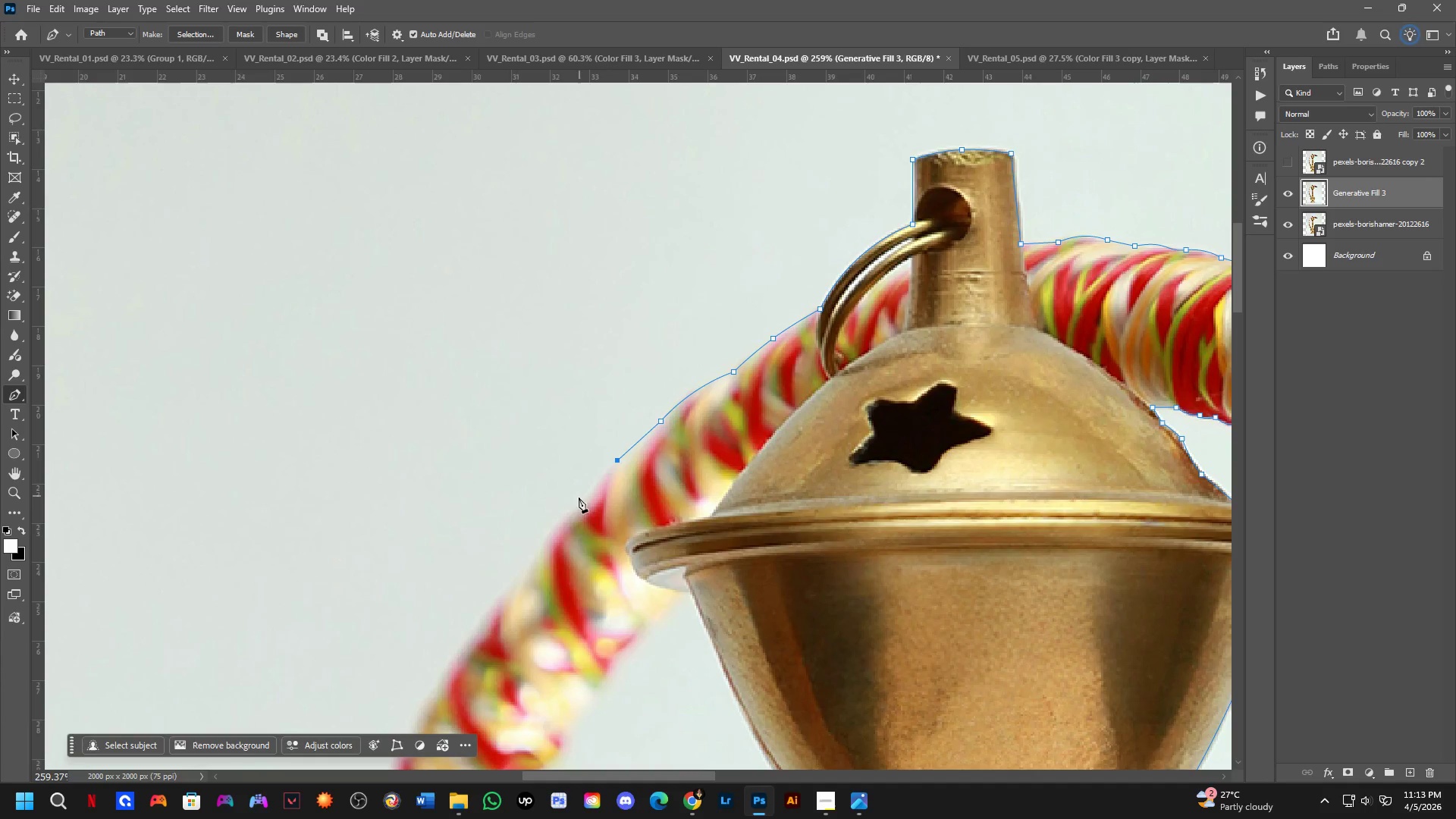 
hold_key(key=Space, duration=0.45)
 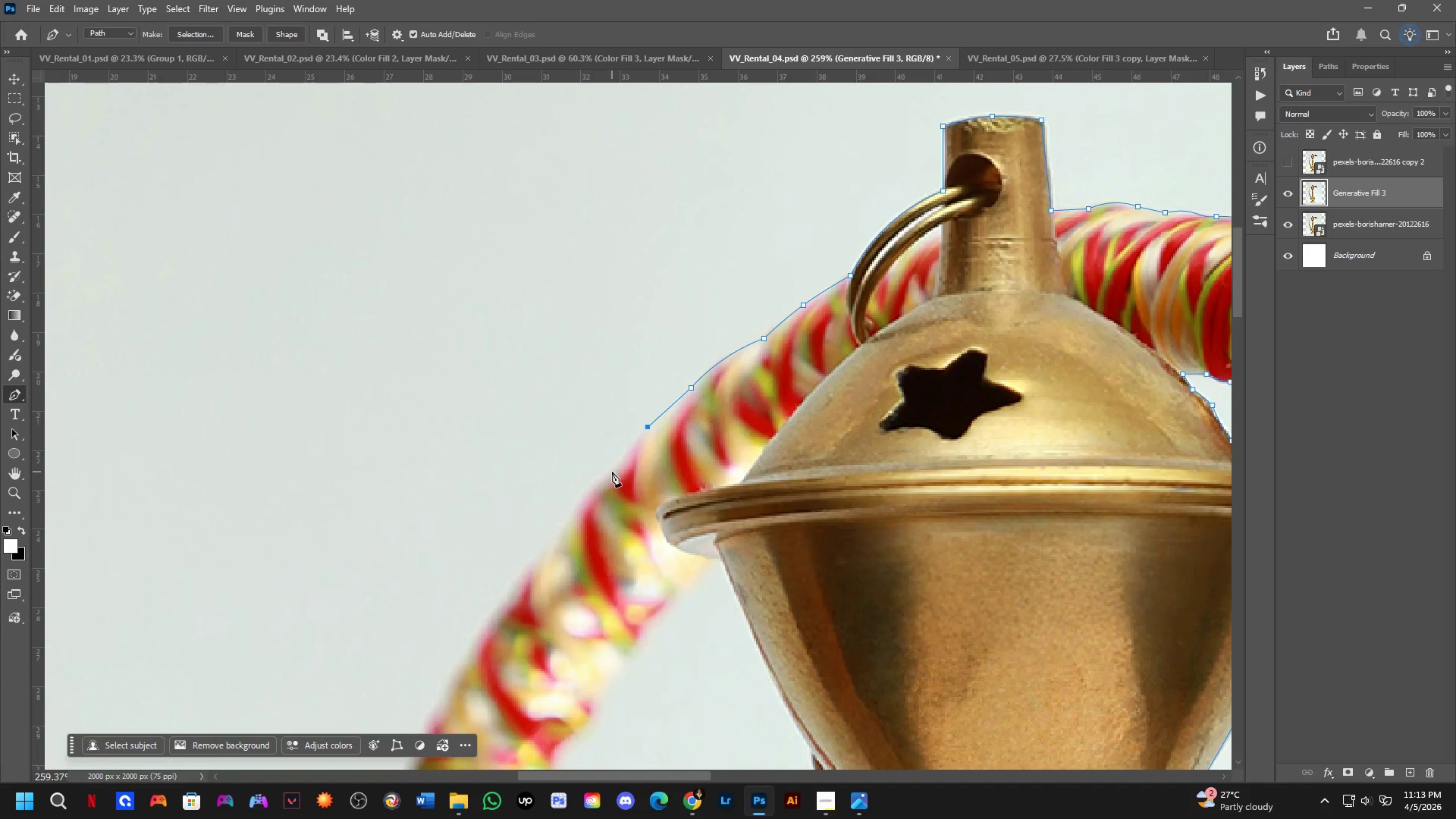 
left_click_drag(start_coordinate=[575, 503], to_coordinate=[605, 469])
 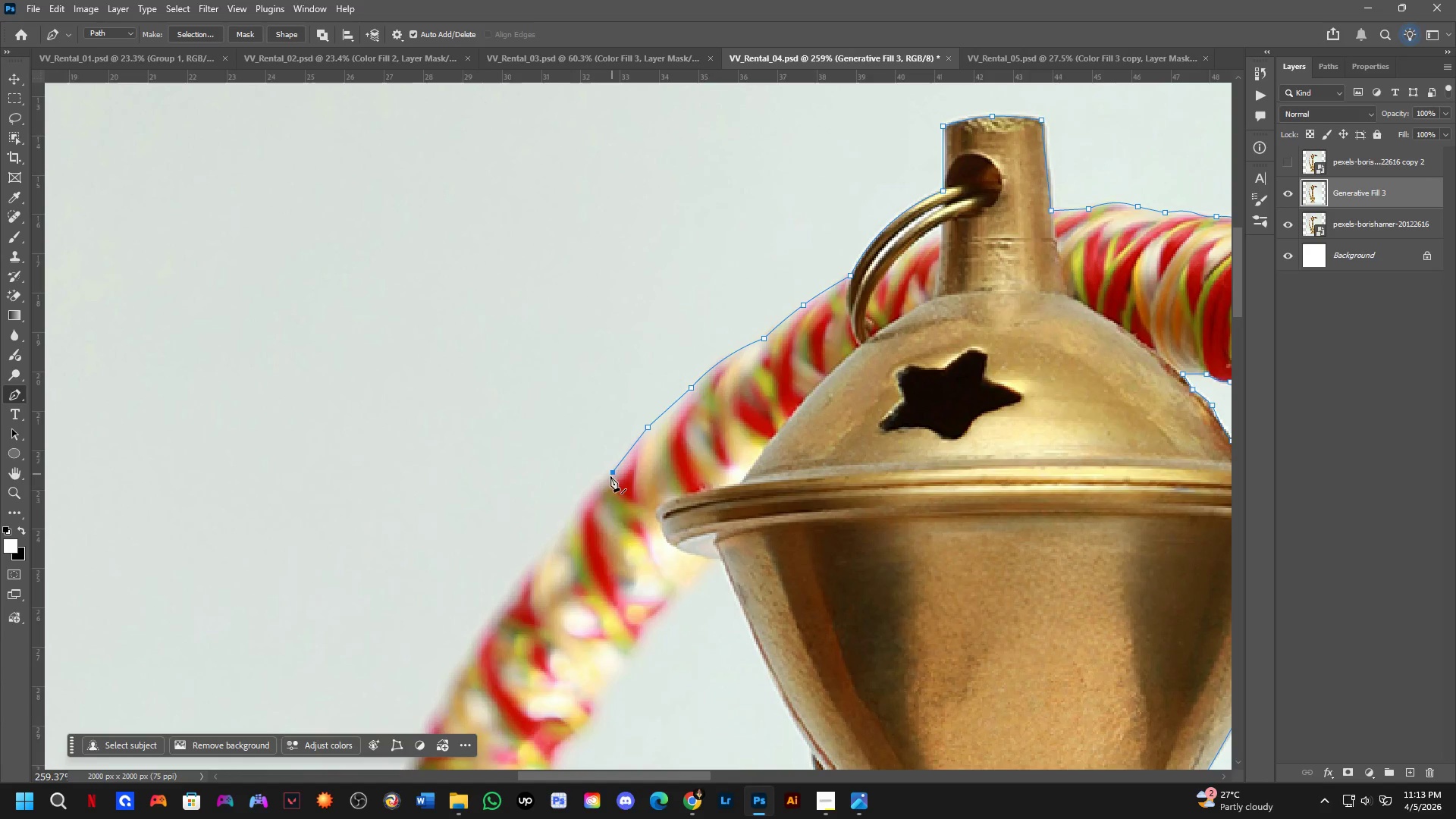 
left_click_drag(start_coordinate=[566, 520], to_coordinate=[535, 566])
 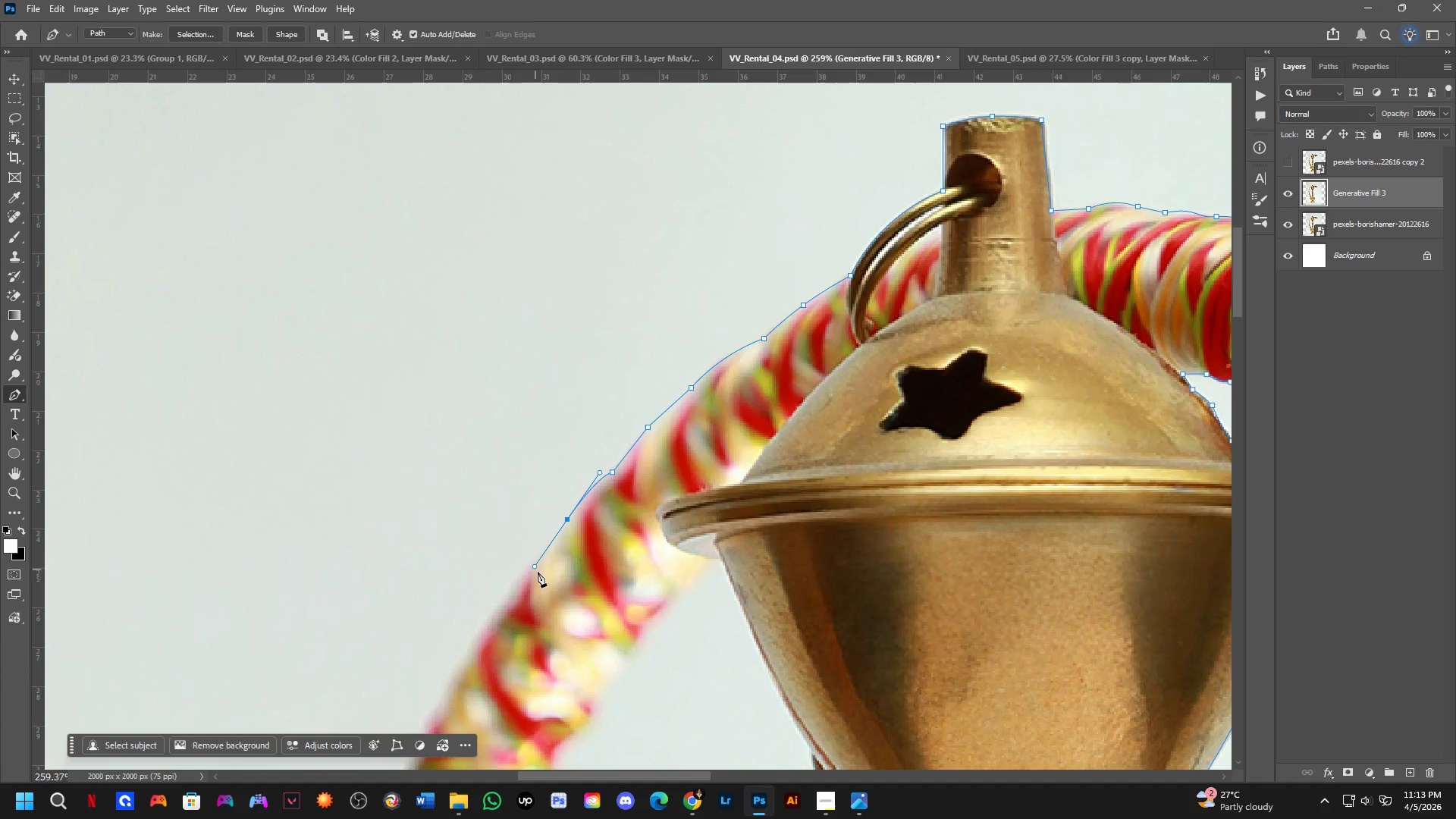 
hold_key(key=Space, duration=0.61)
 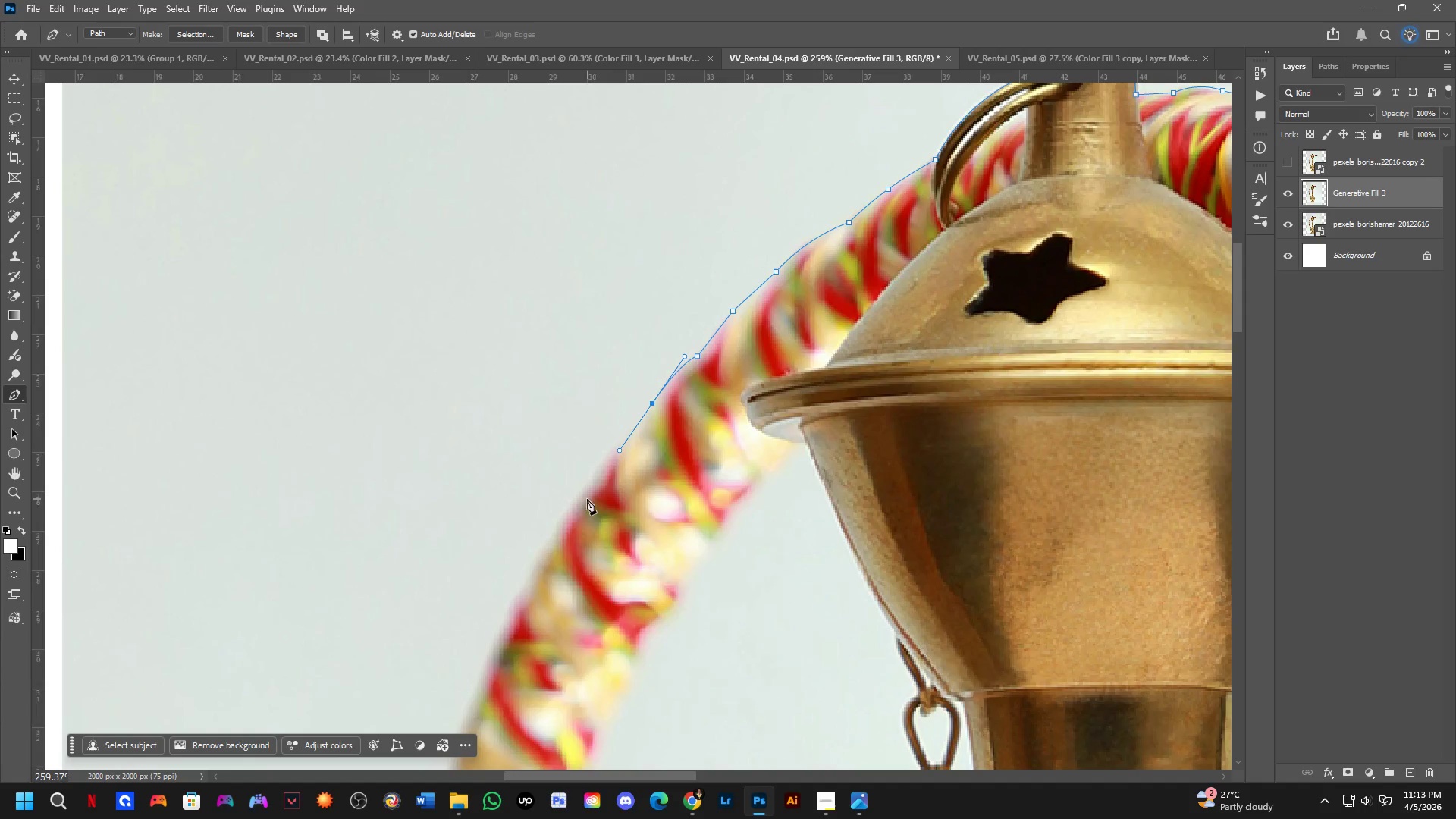 
left_click_drag(start_coordinate=[551, 589], to_coordinate=[636, 473])
 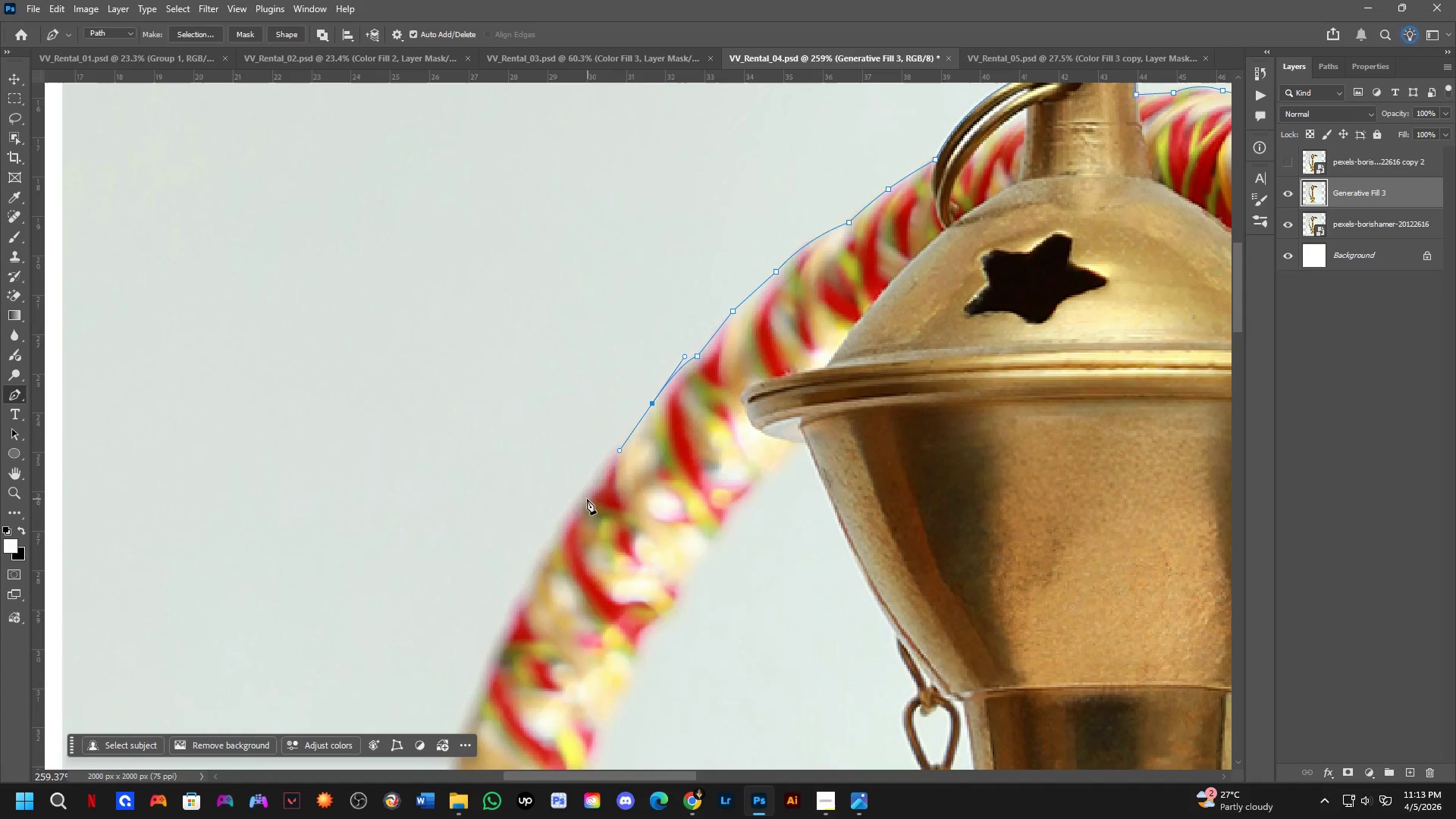 
left_click([586, 494])
 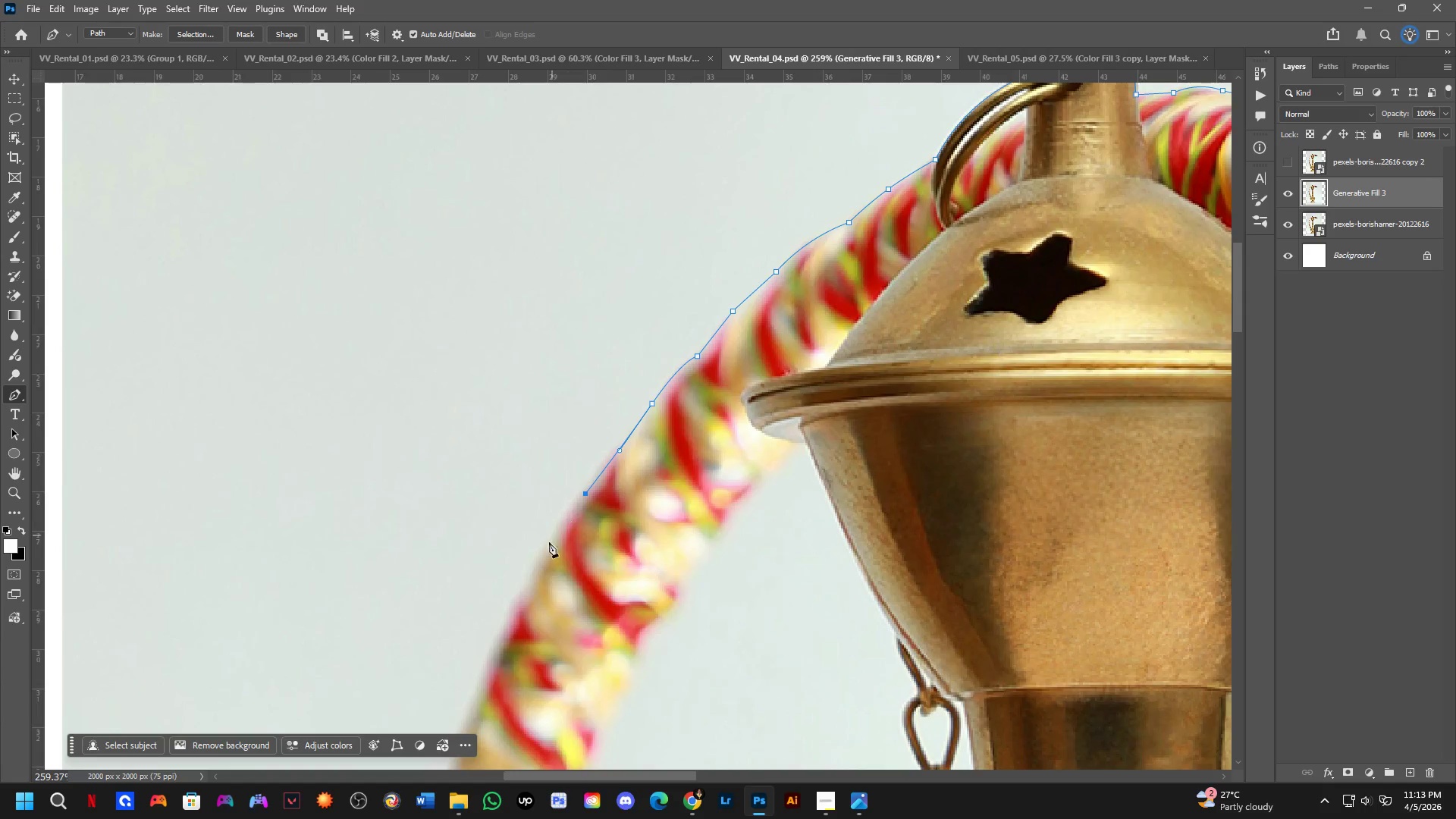 
hold_key(key=Space, duration=0.52)
 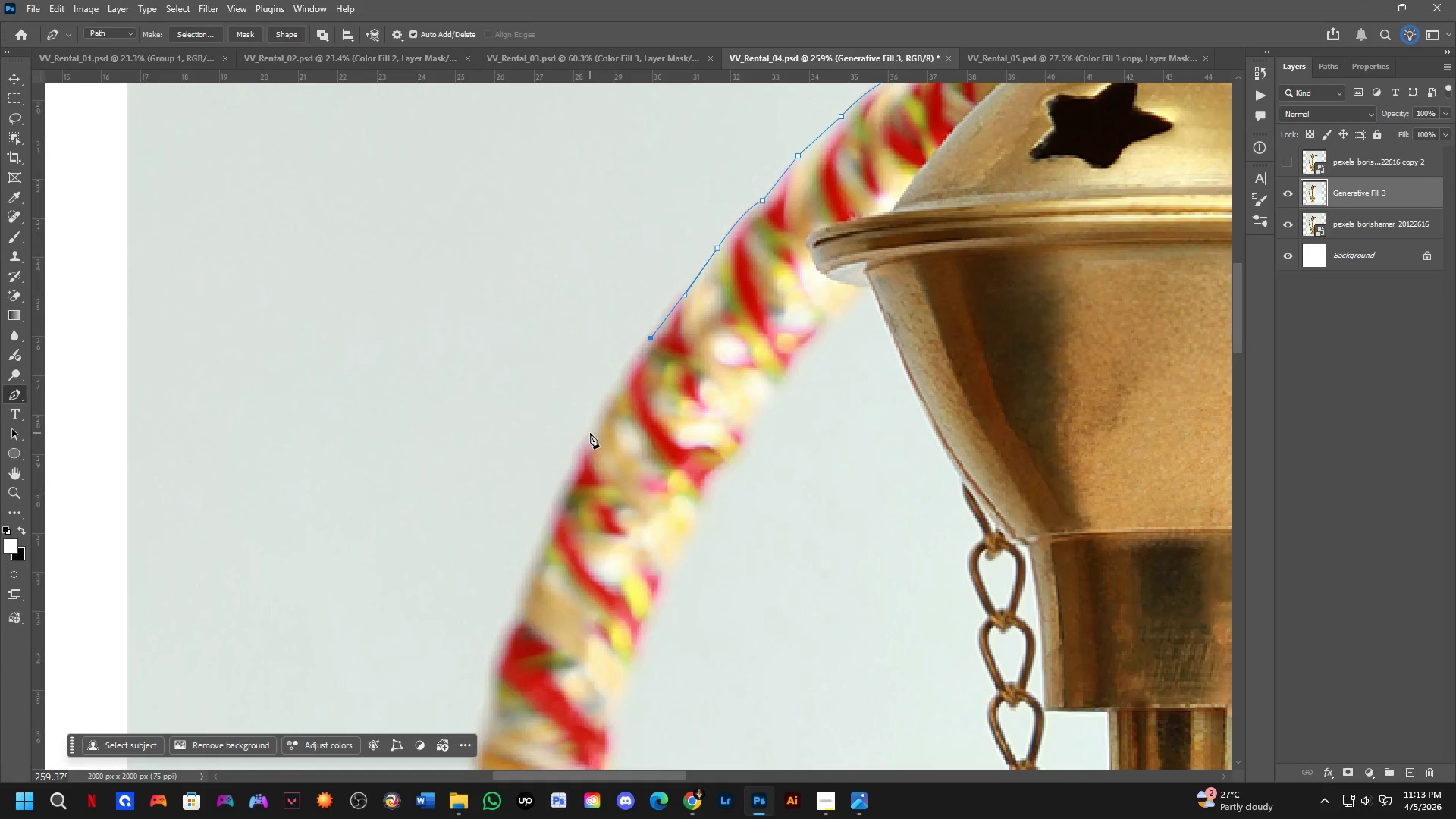 
left_click_drag(start_coordinate=[533, 572], to_coordinate=[598, 416])
 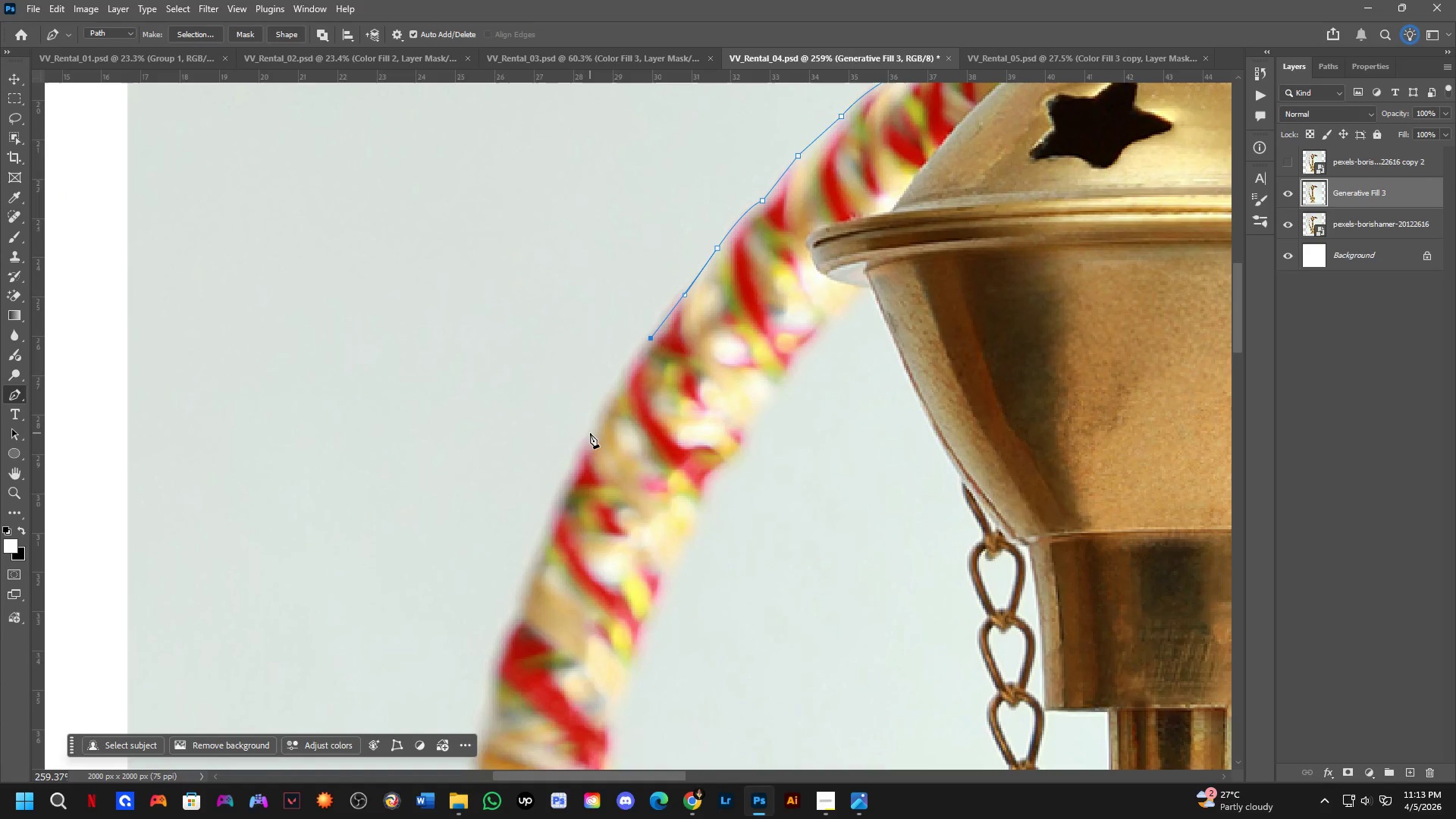 
left_click_drag(start_coordinate=[590, 433], to_coordinate=[565, 473])
 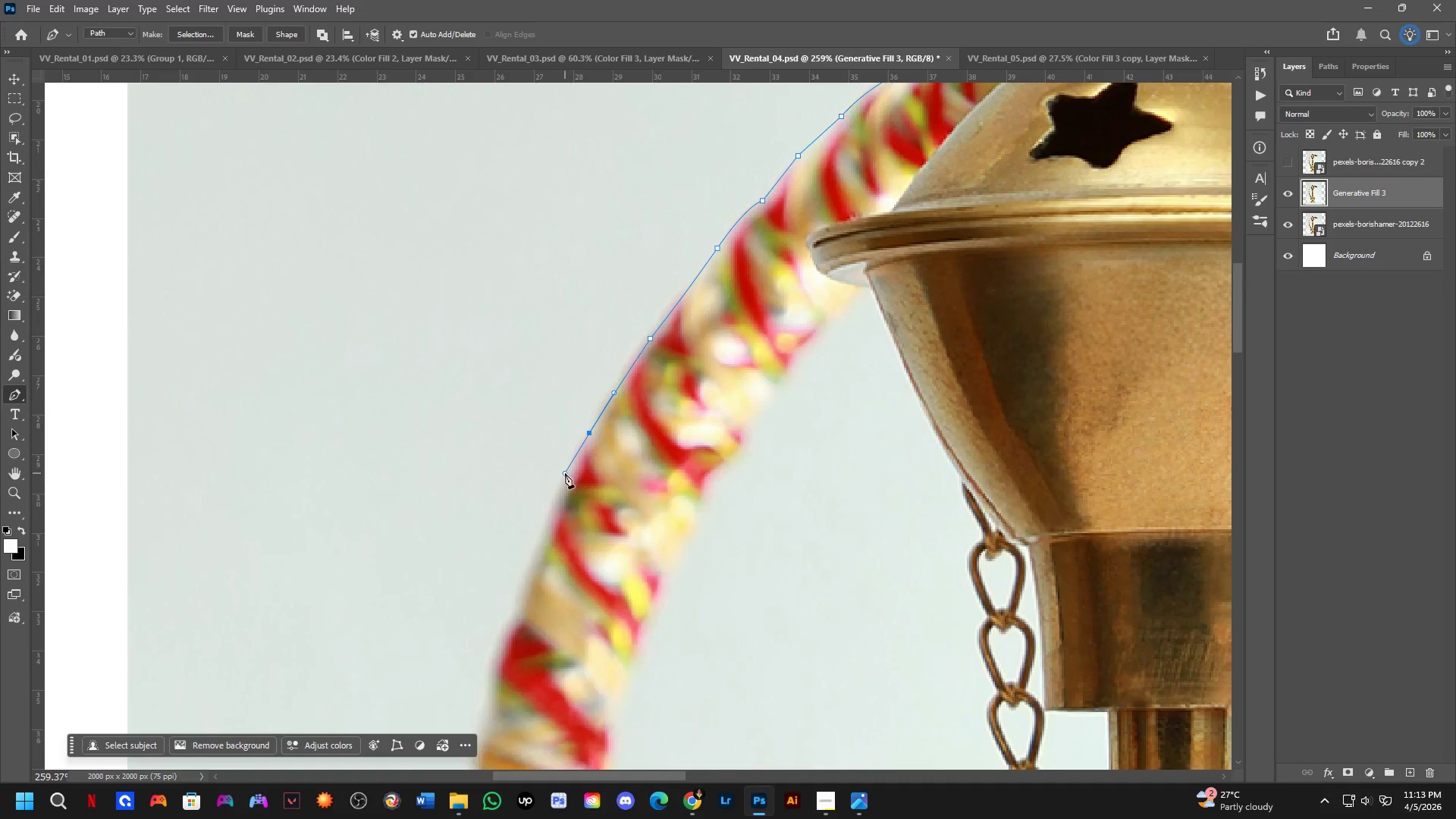 
hold_key(key=Space, duration=0.67)
 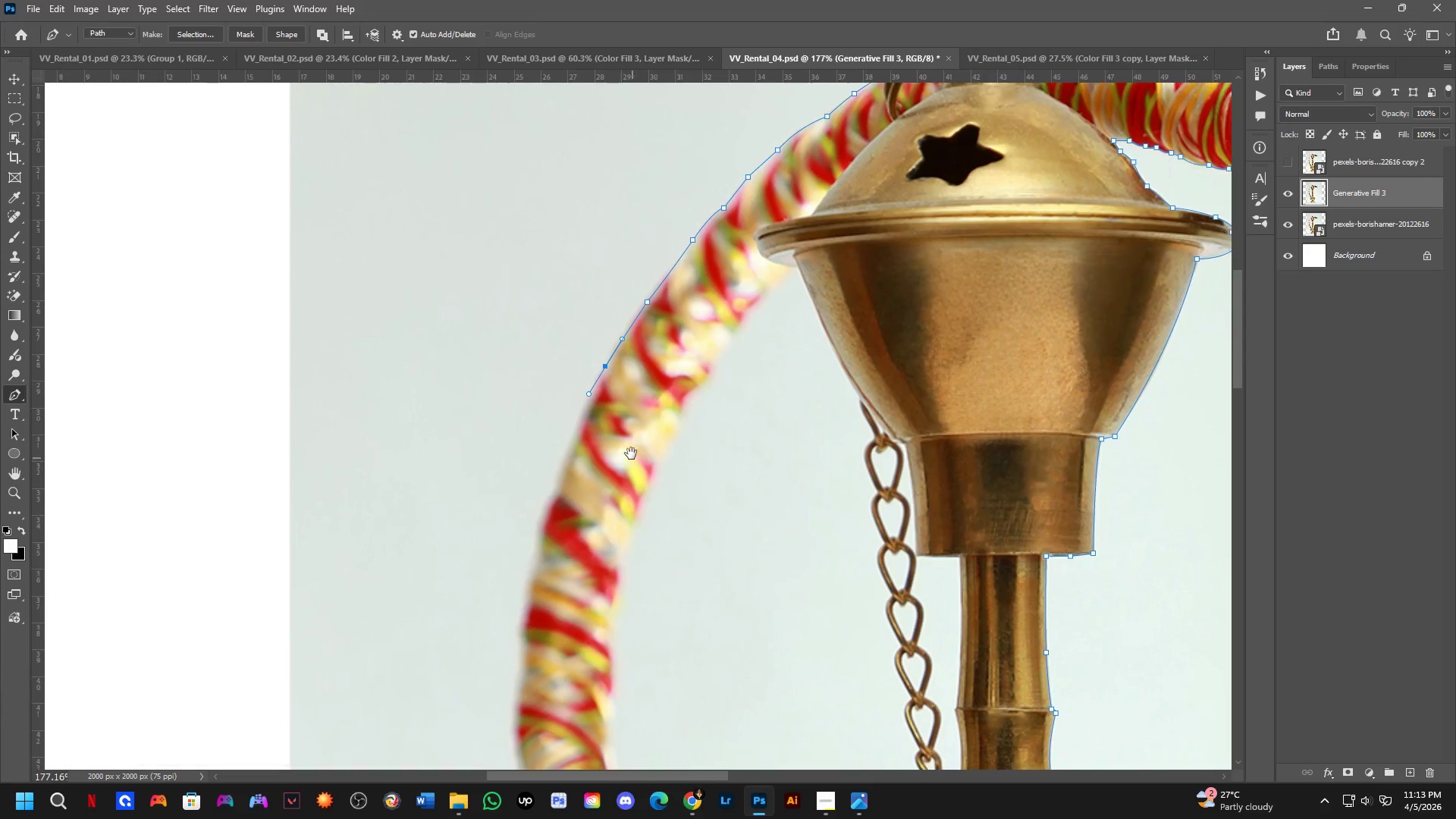 
left_click_drag(start_coordinate=[579, 516], to_coordinate=[602, 432])
 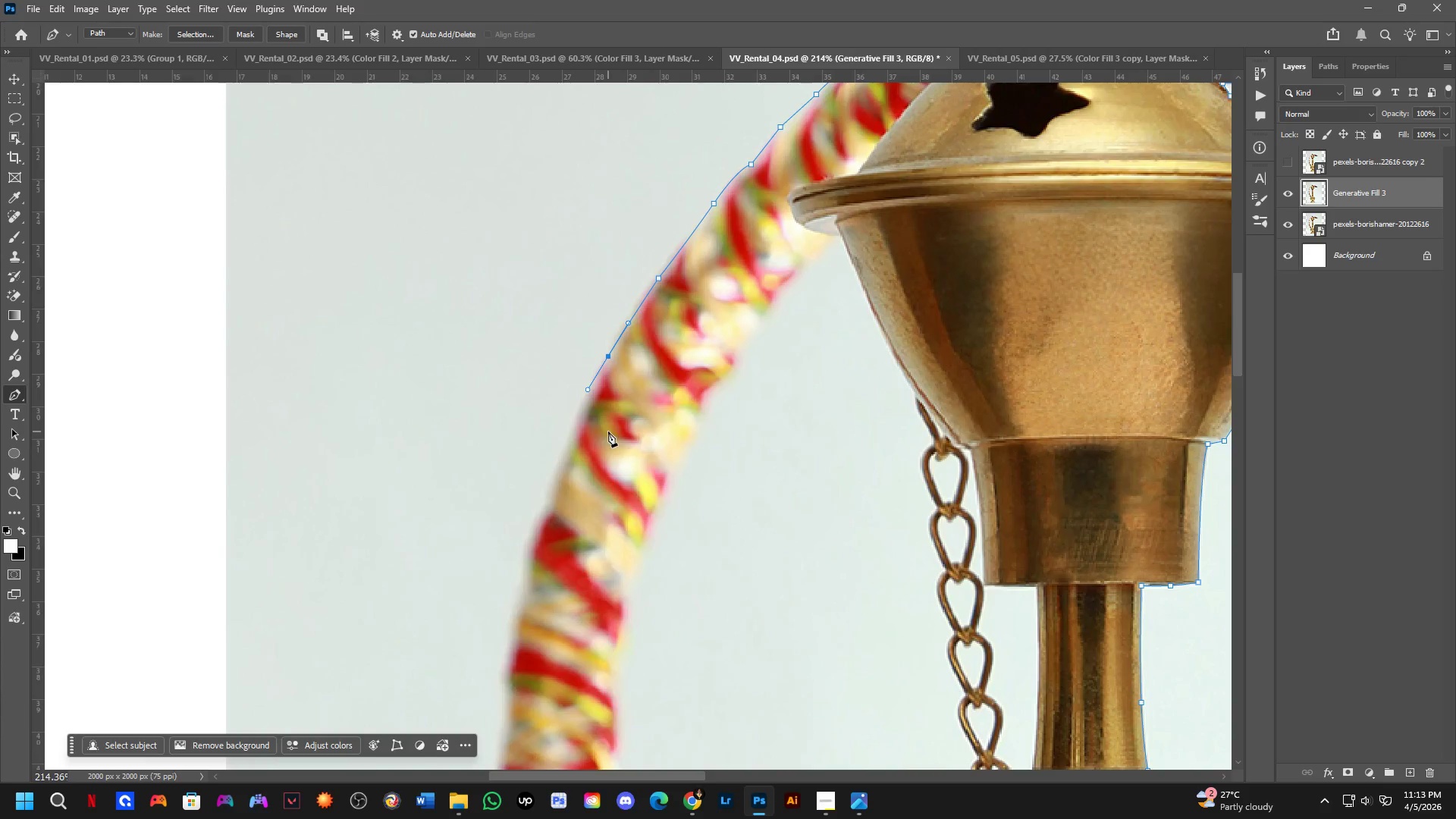 
scroll: coordinate [565, 474], scroll_direction: down, amount: 2.0
 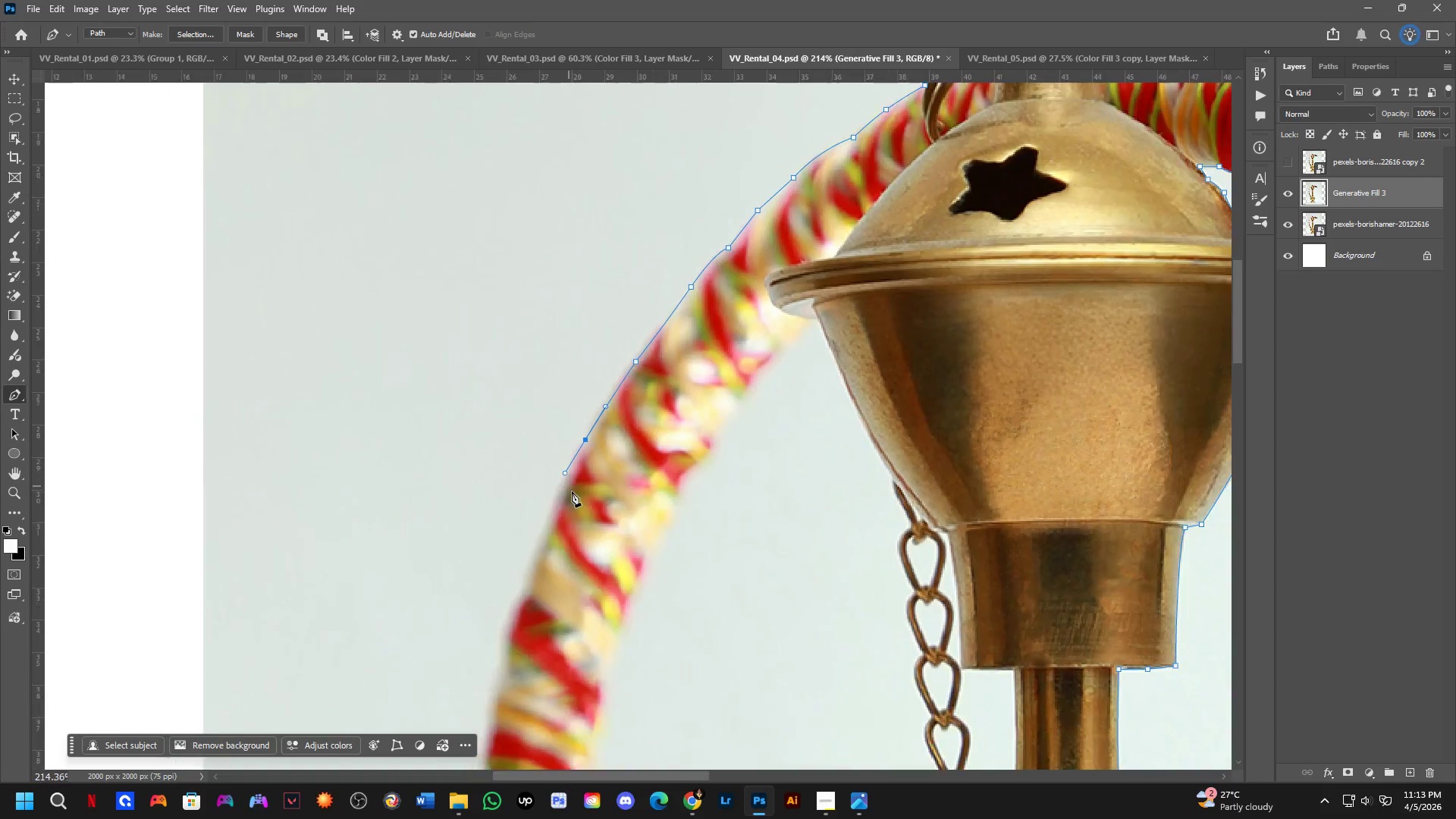 
hold_key(key=Space, duration=0.62)
 